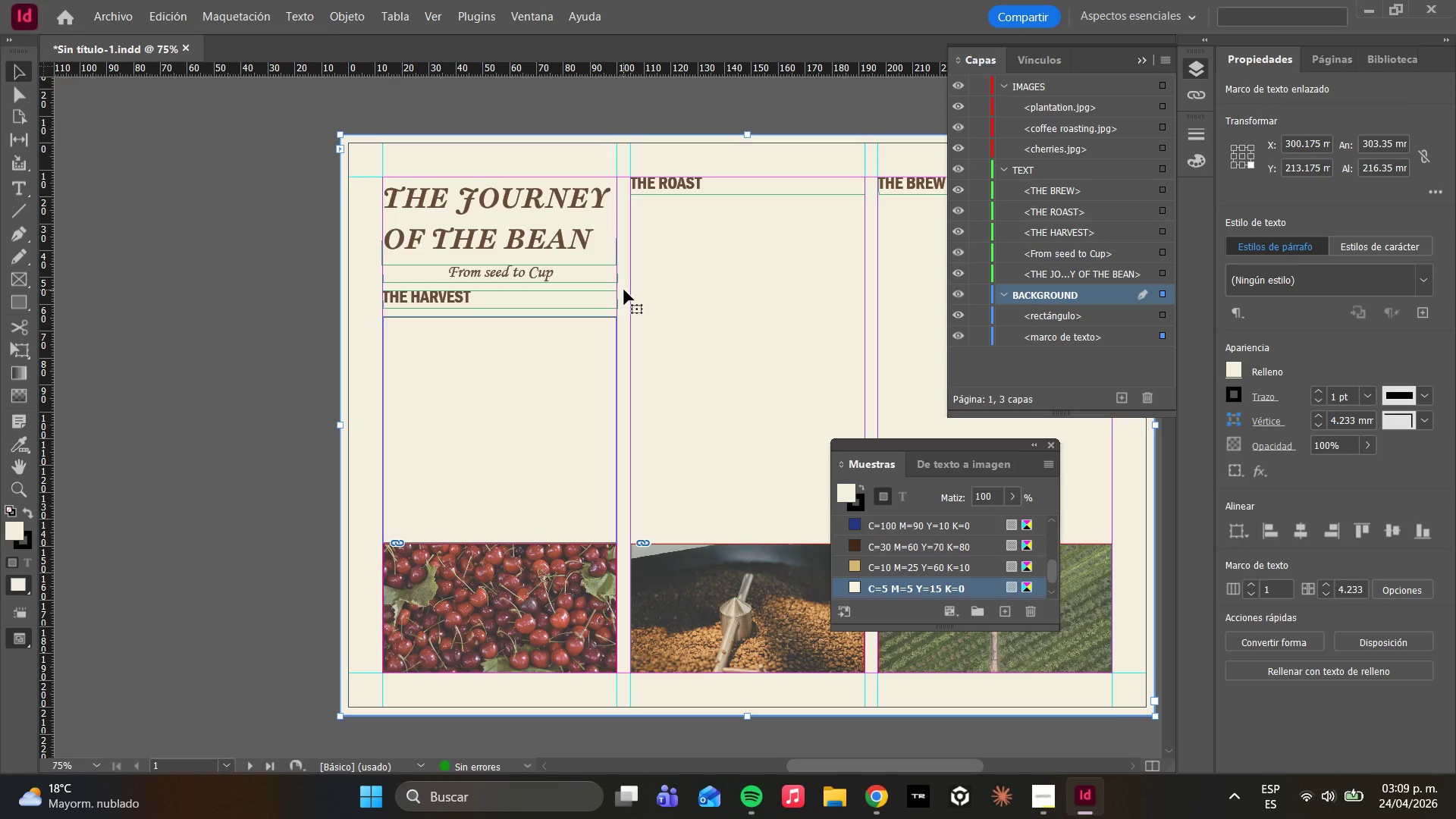 
key(Control+Z)
 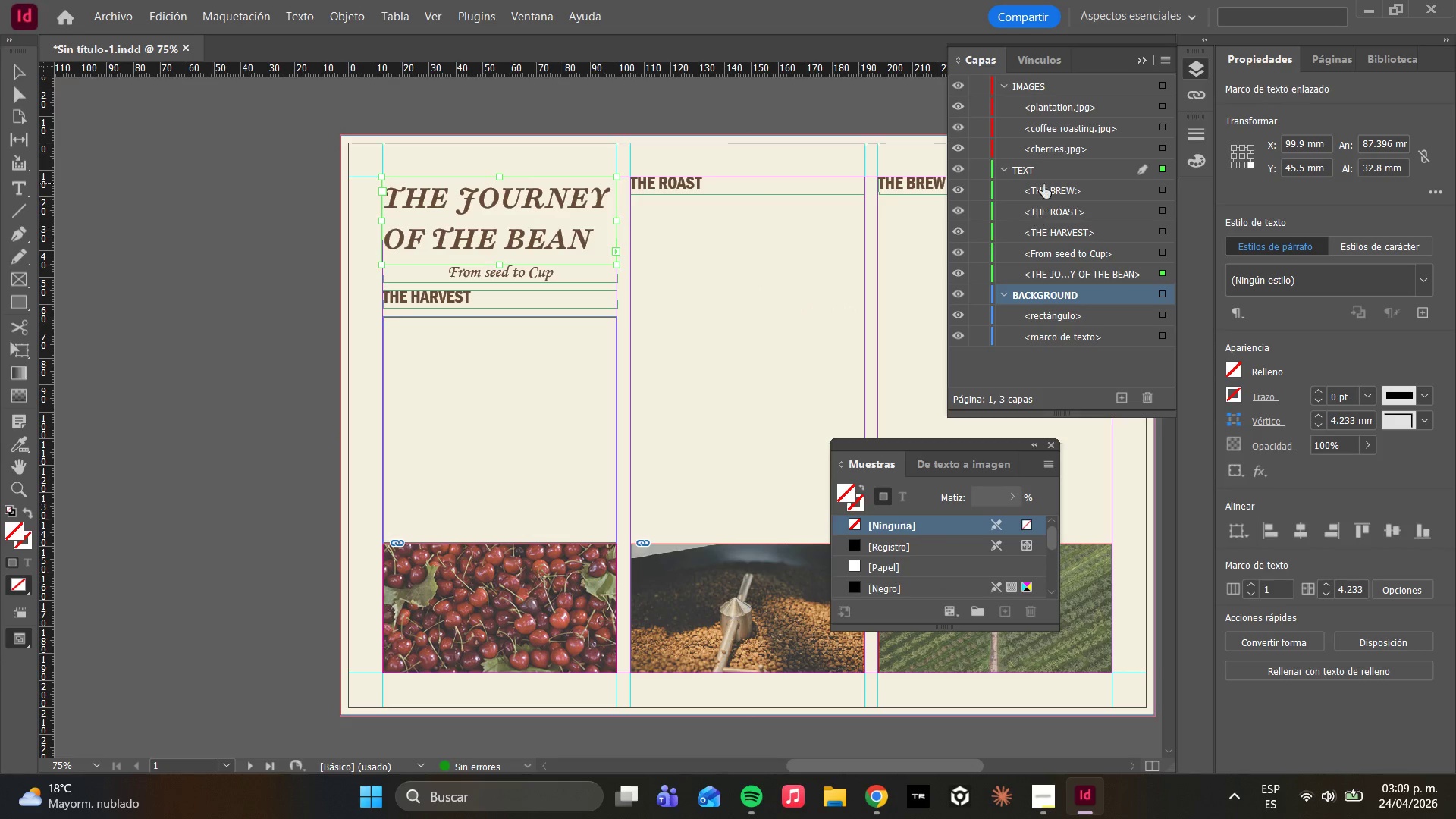 
left_click([1039, 166])
 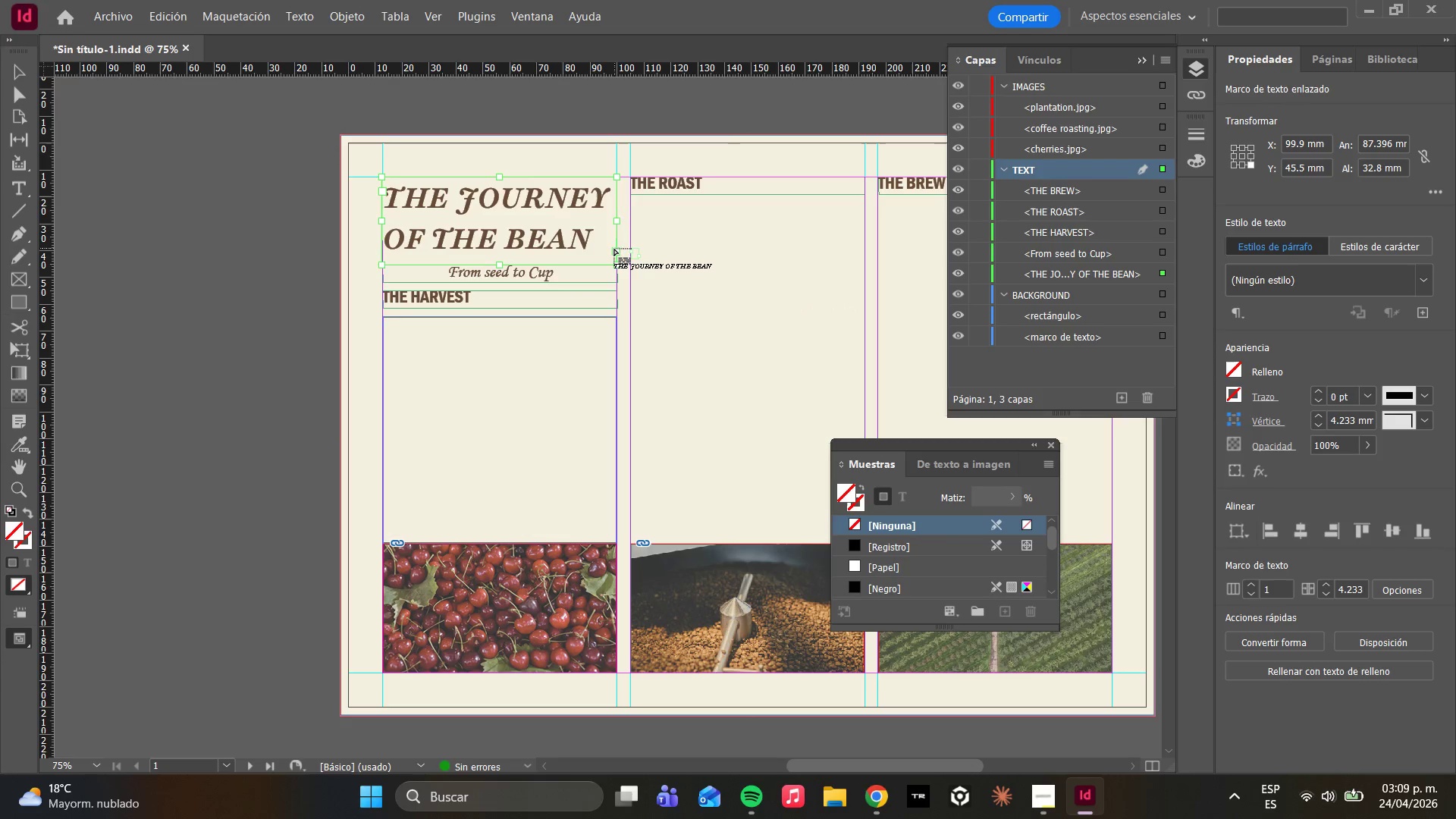 
left_click([444, 197])
 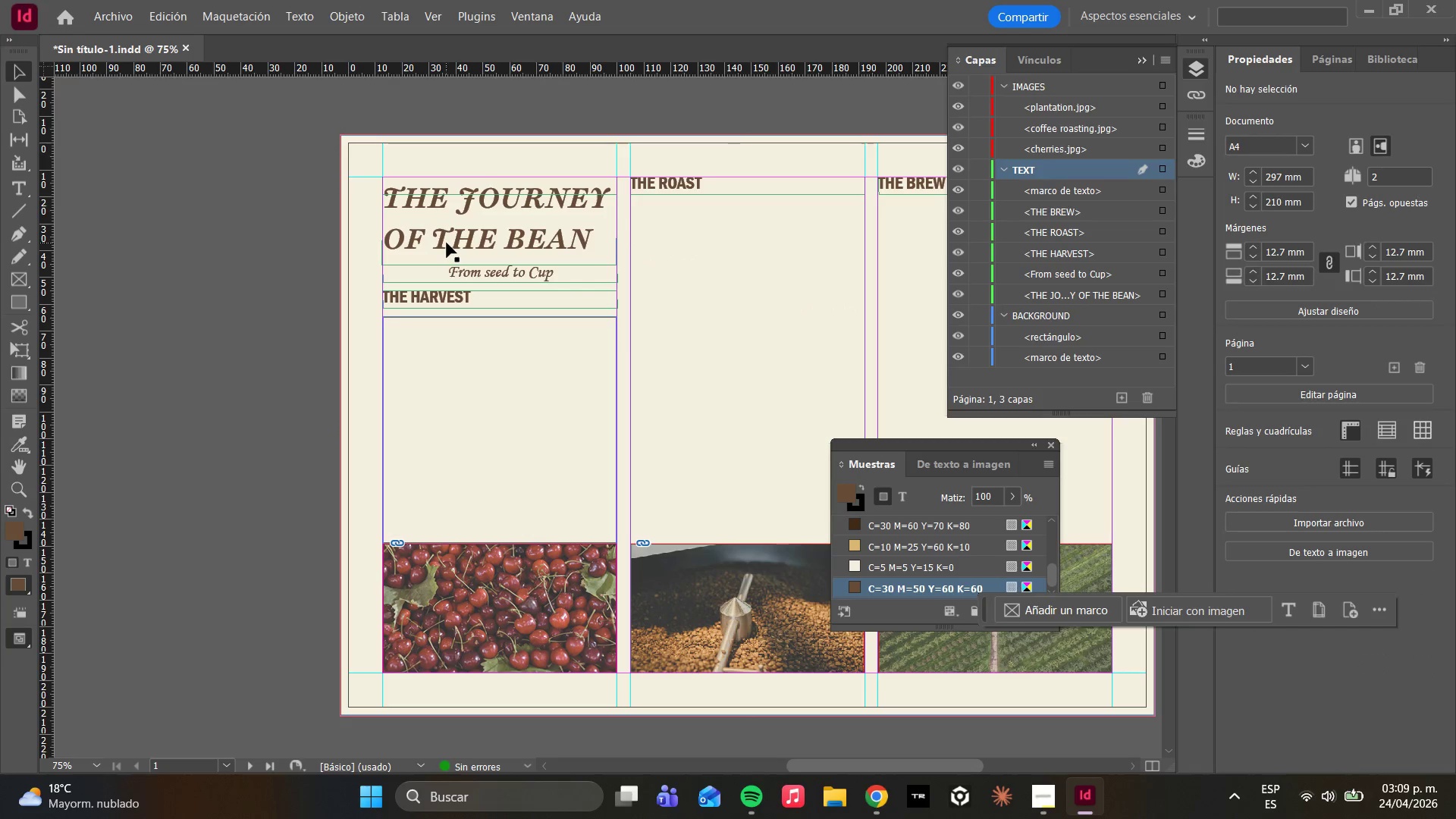 
key(Control+ControlLeft)
 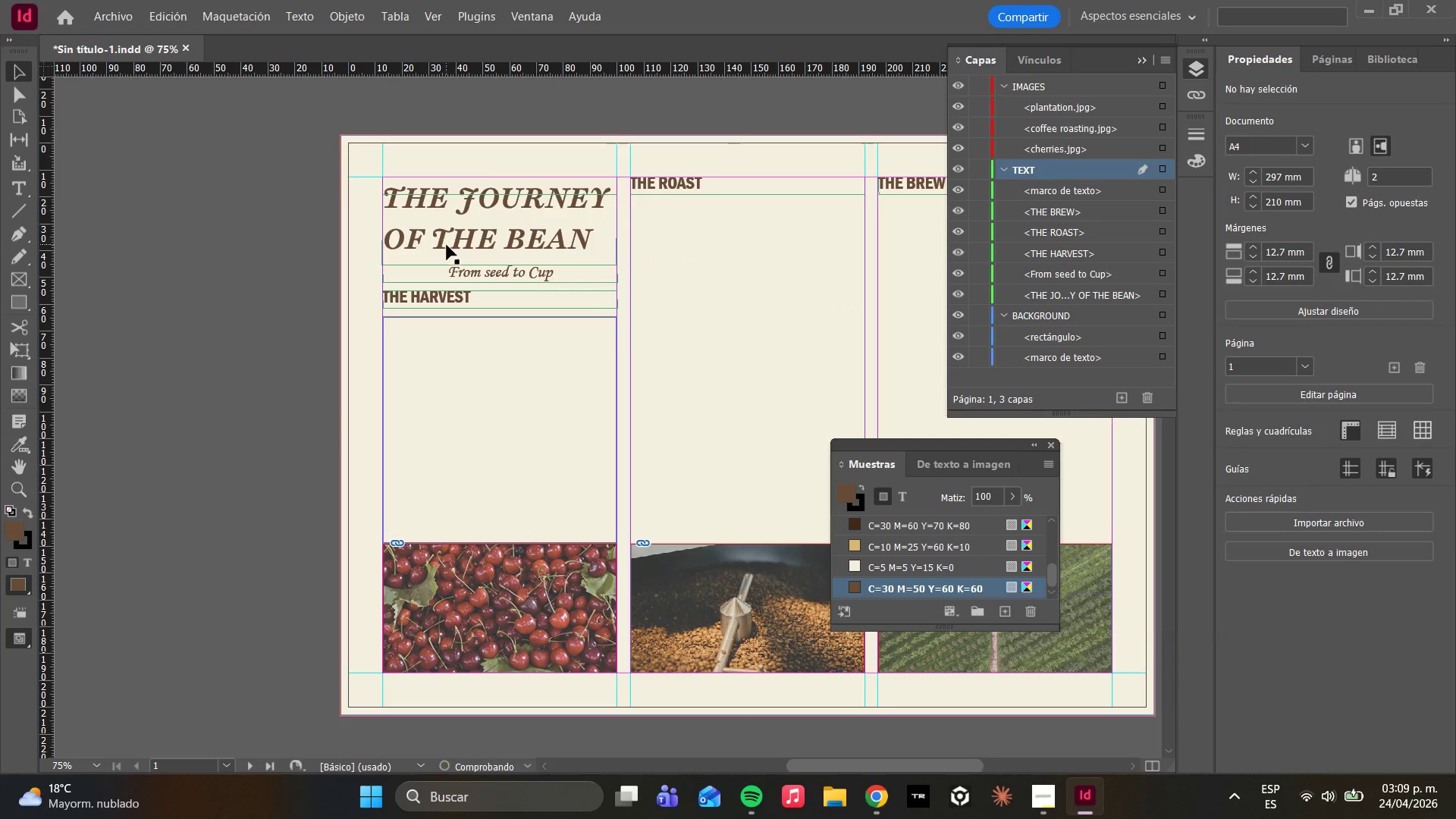 
key(Control+Z)
 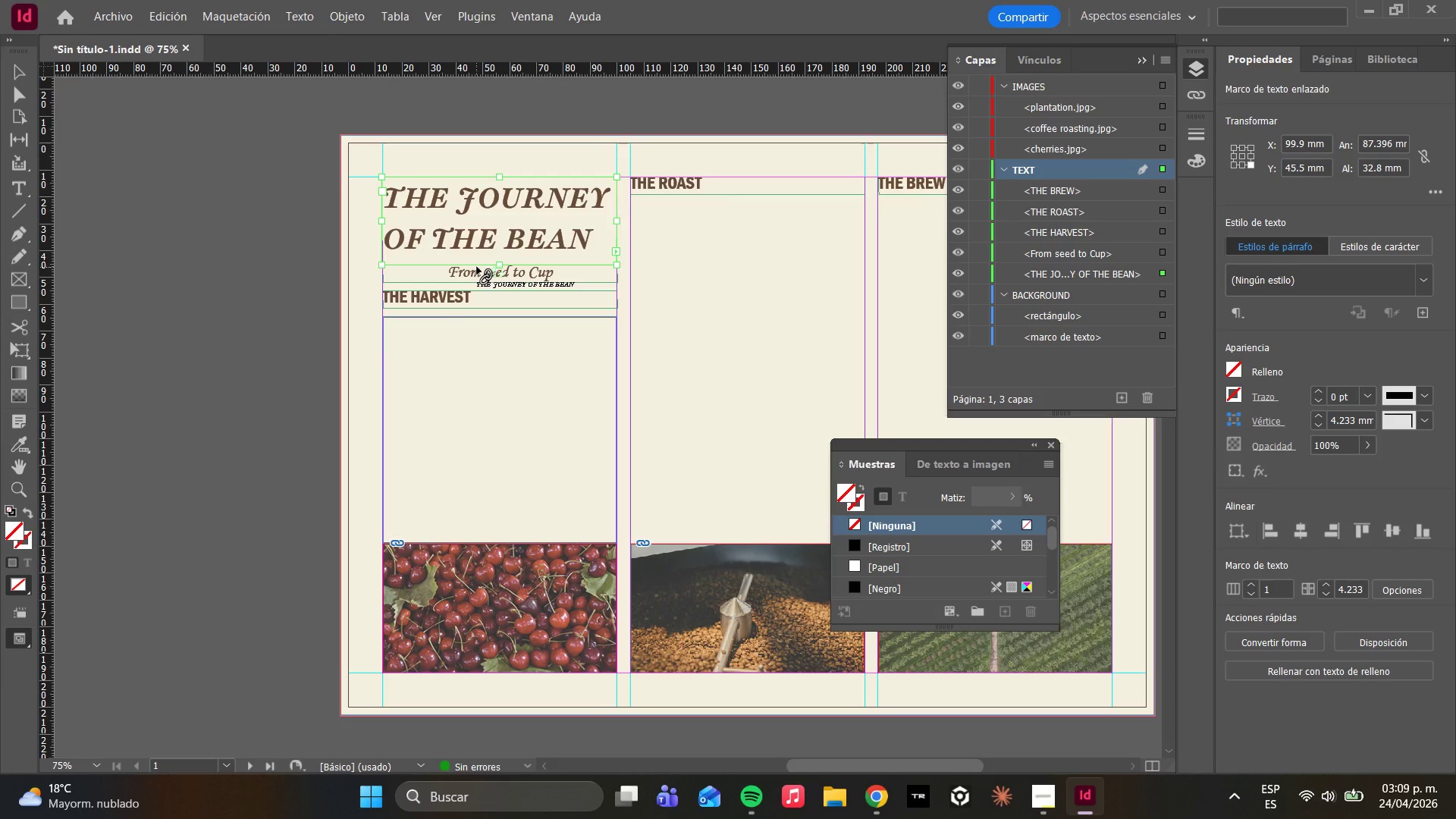 
wait(41.12)
 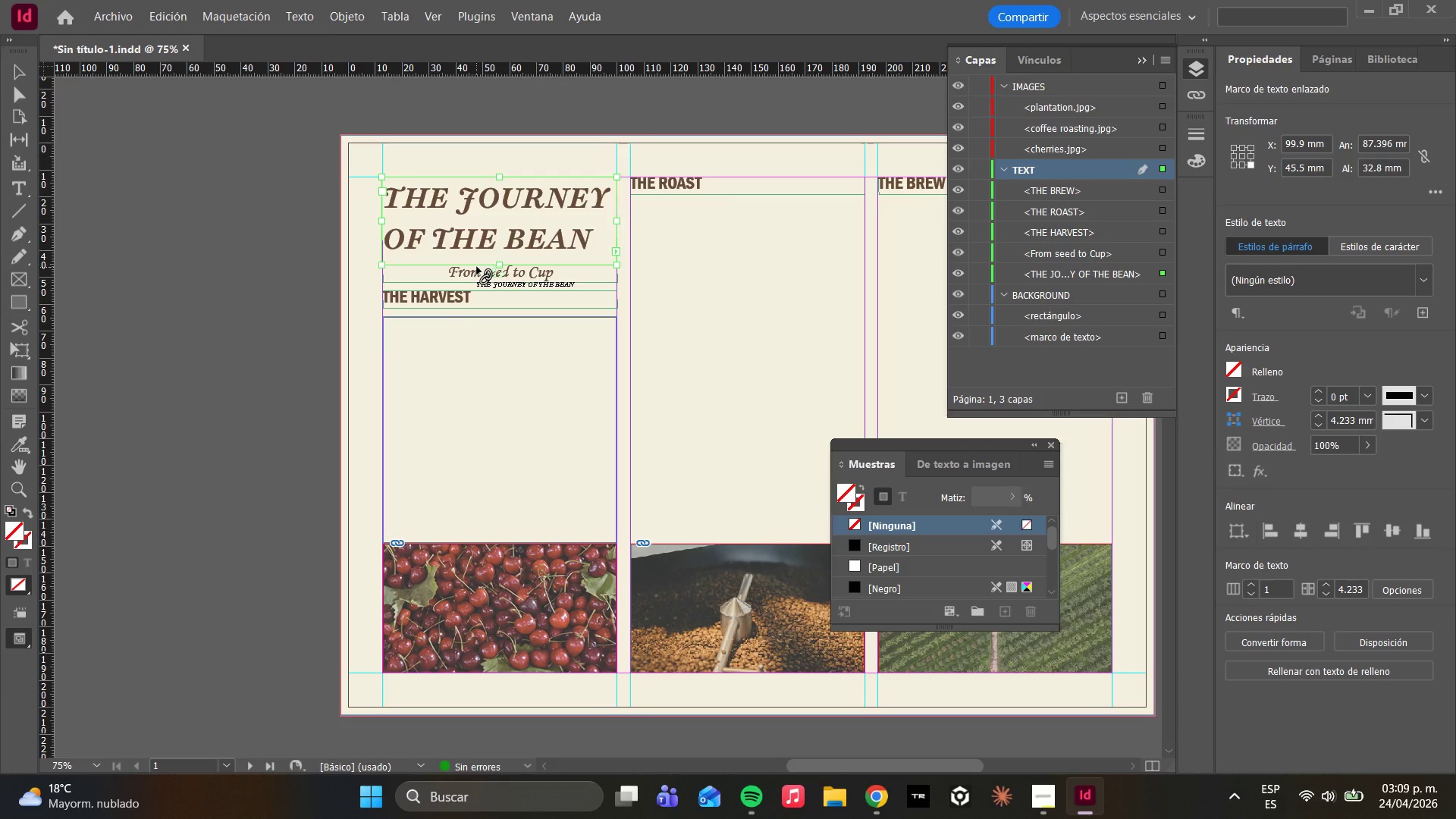 
left_click([876, 811])
 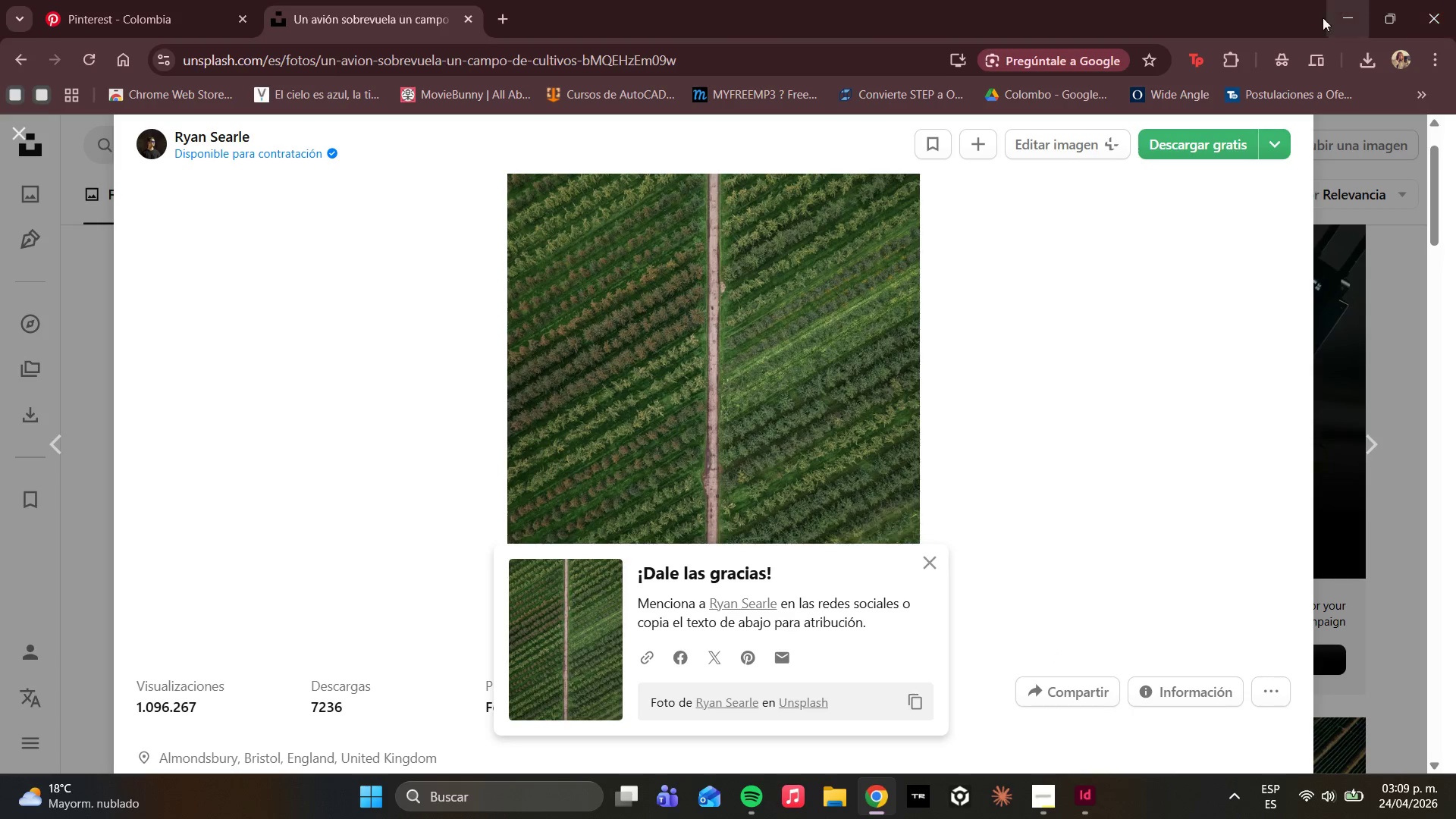 
left_click([444, 809])
 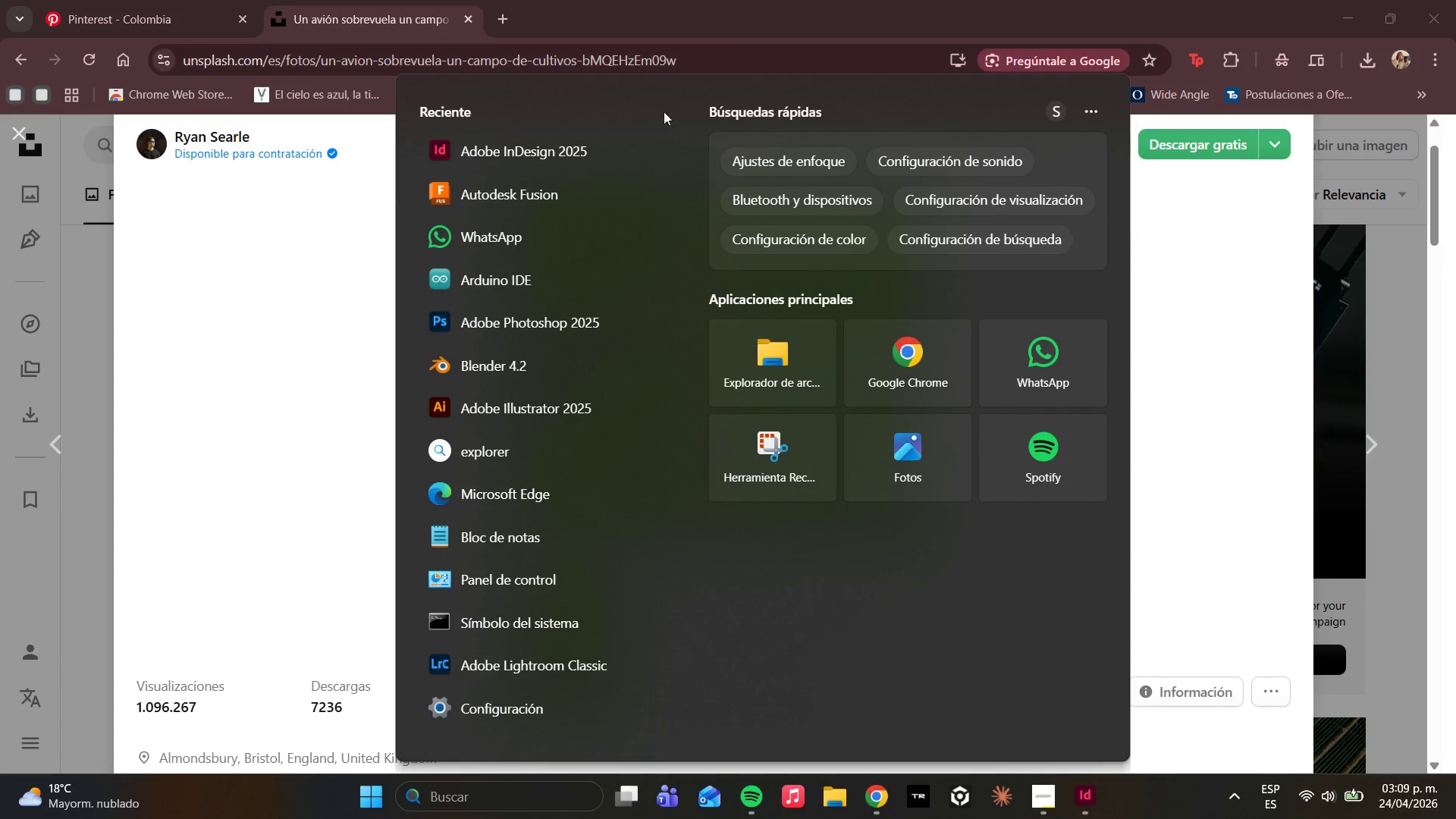 
left_click([582, 254])
 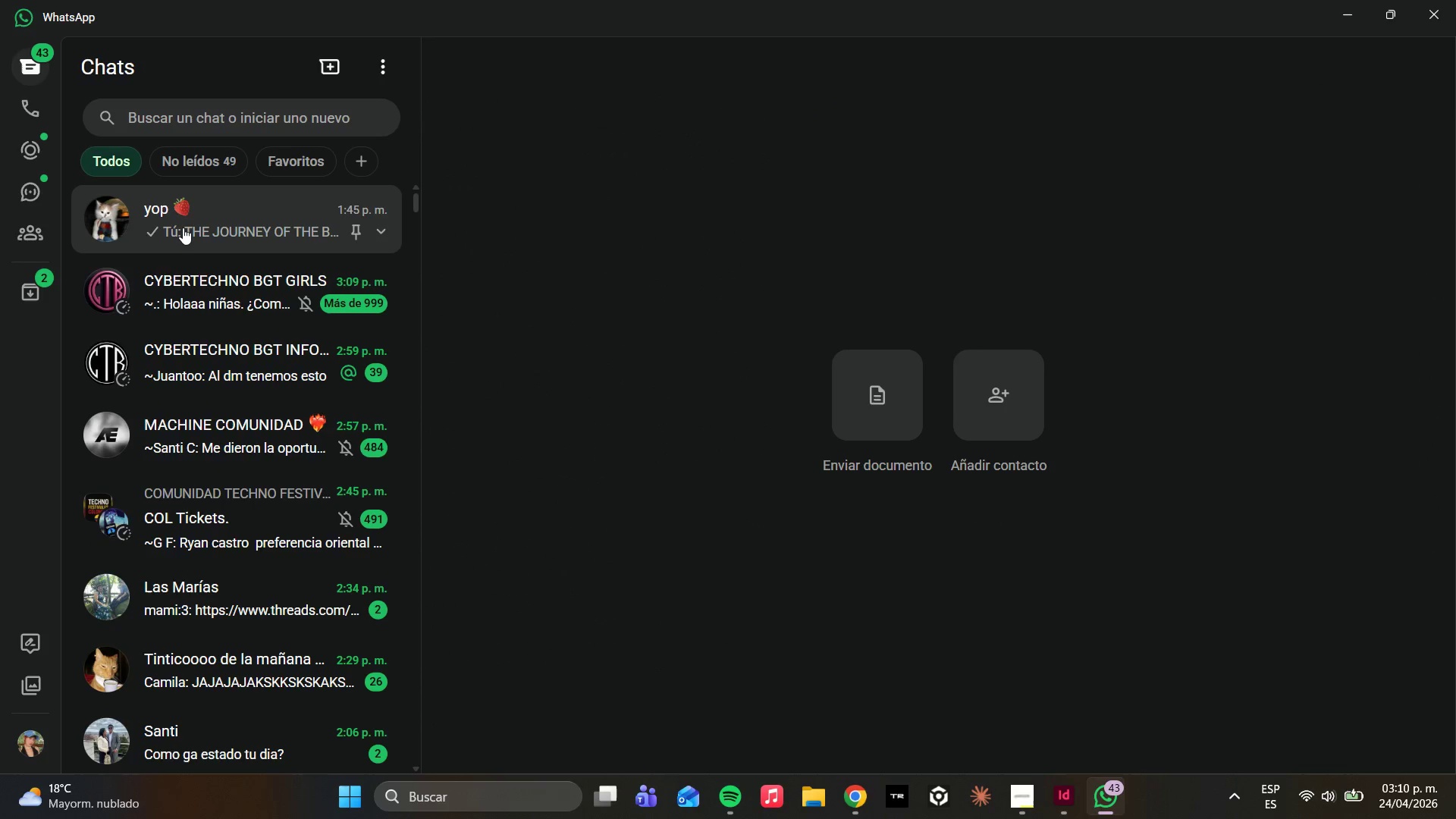 
left_click([302, 233])
 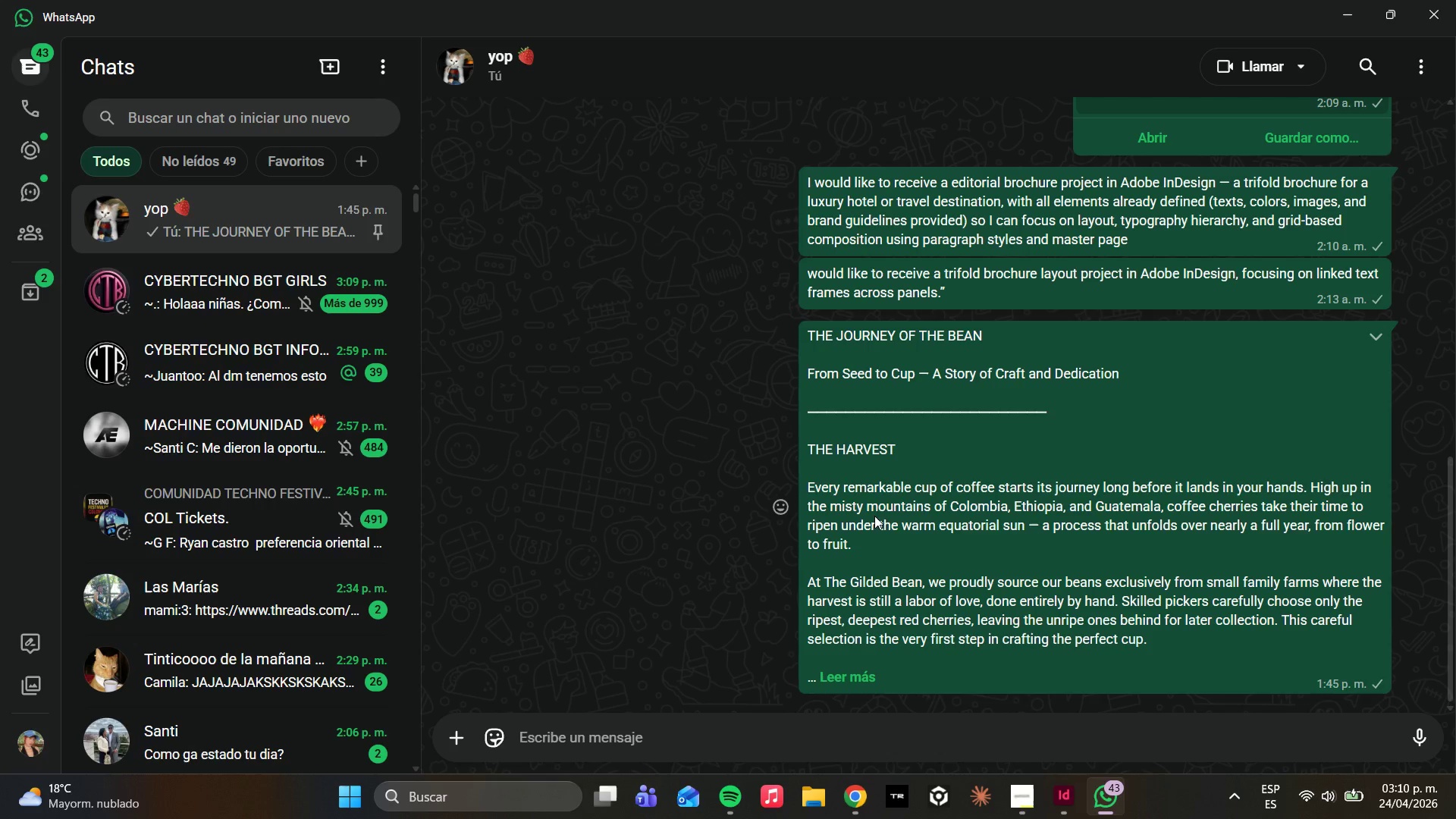 
wait(7.44)
 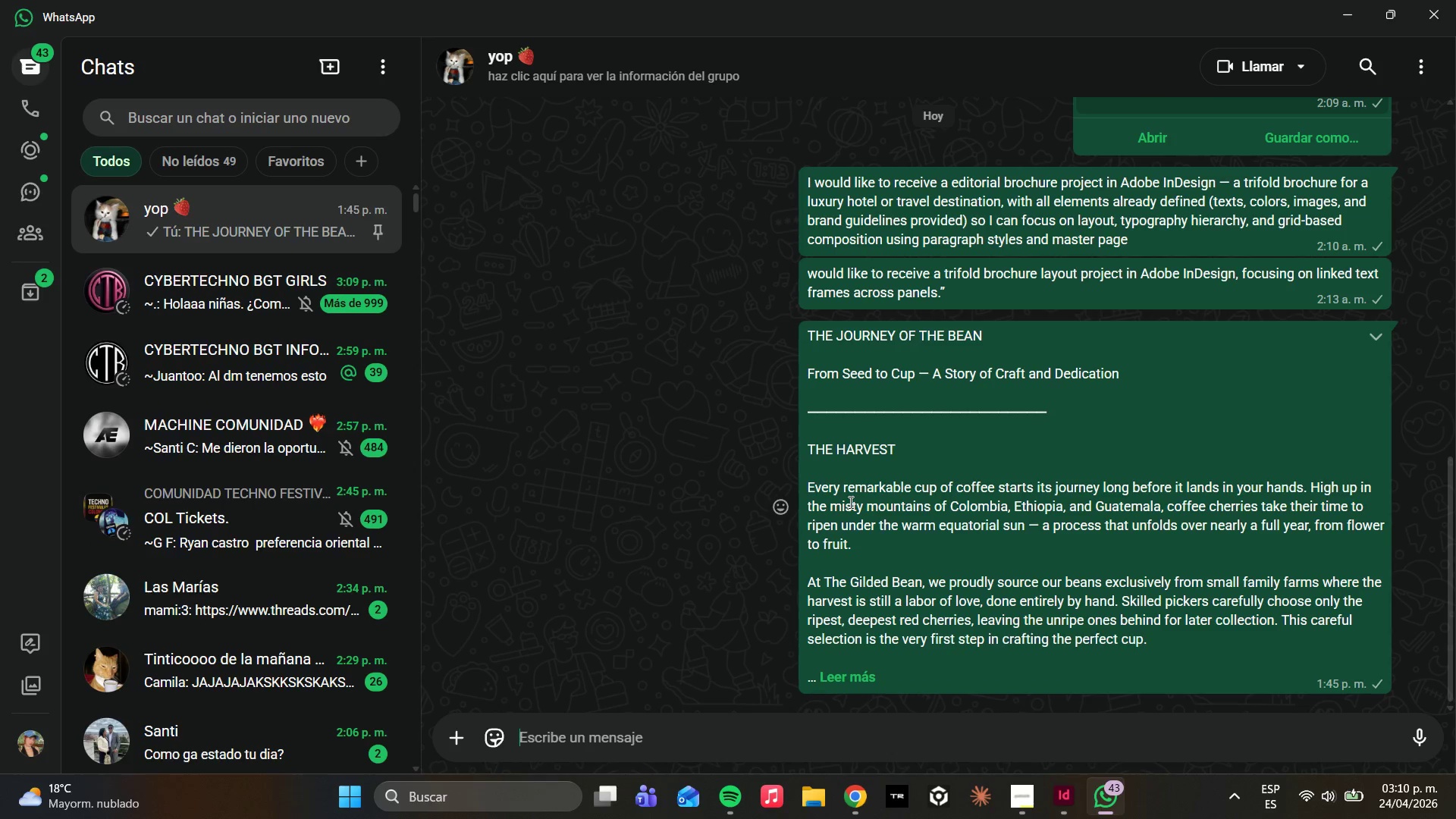 
left_click([1065, 800])
 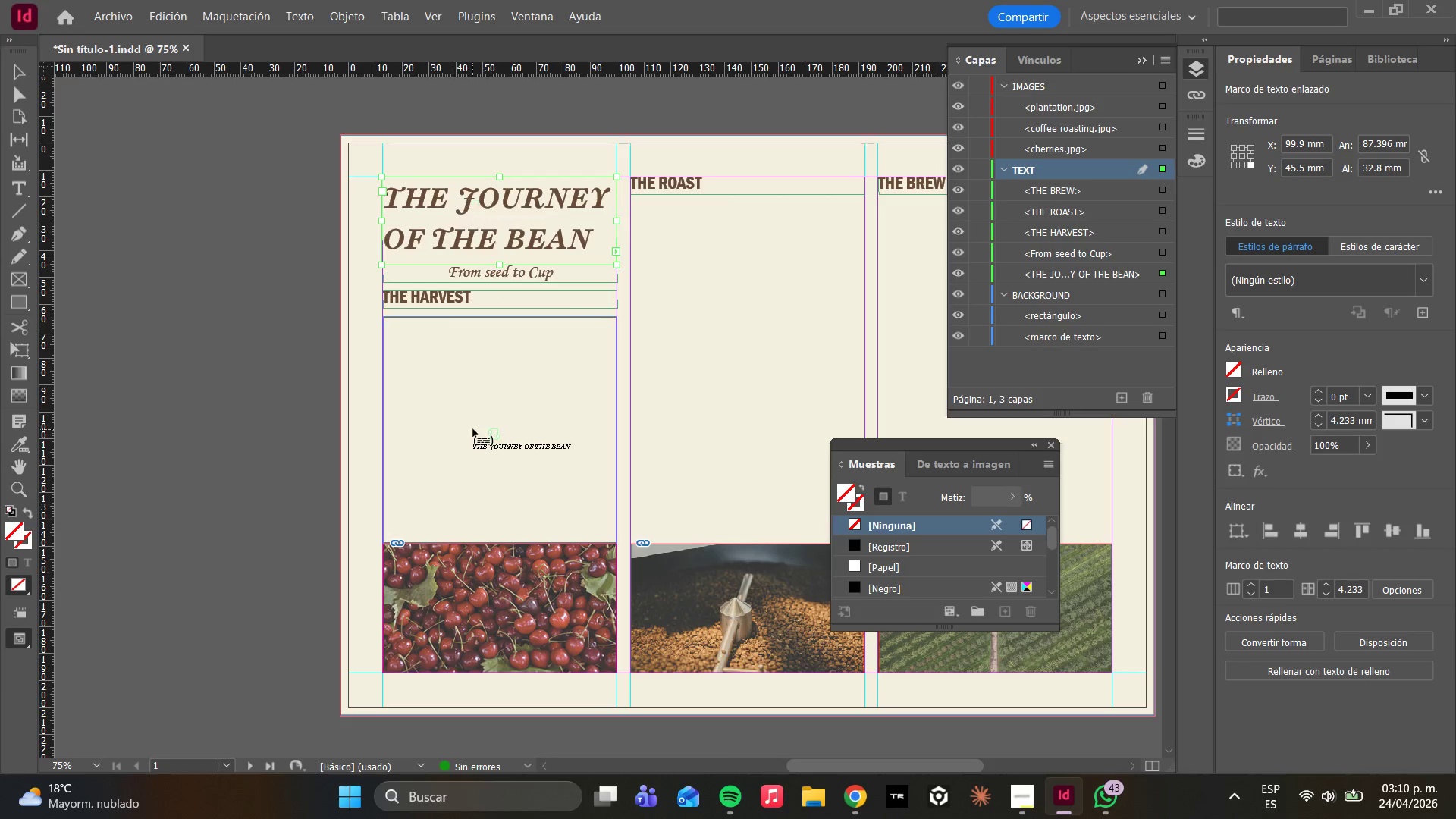 
left_click([469, 413])
 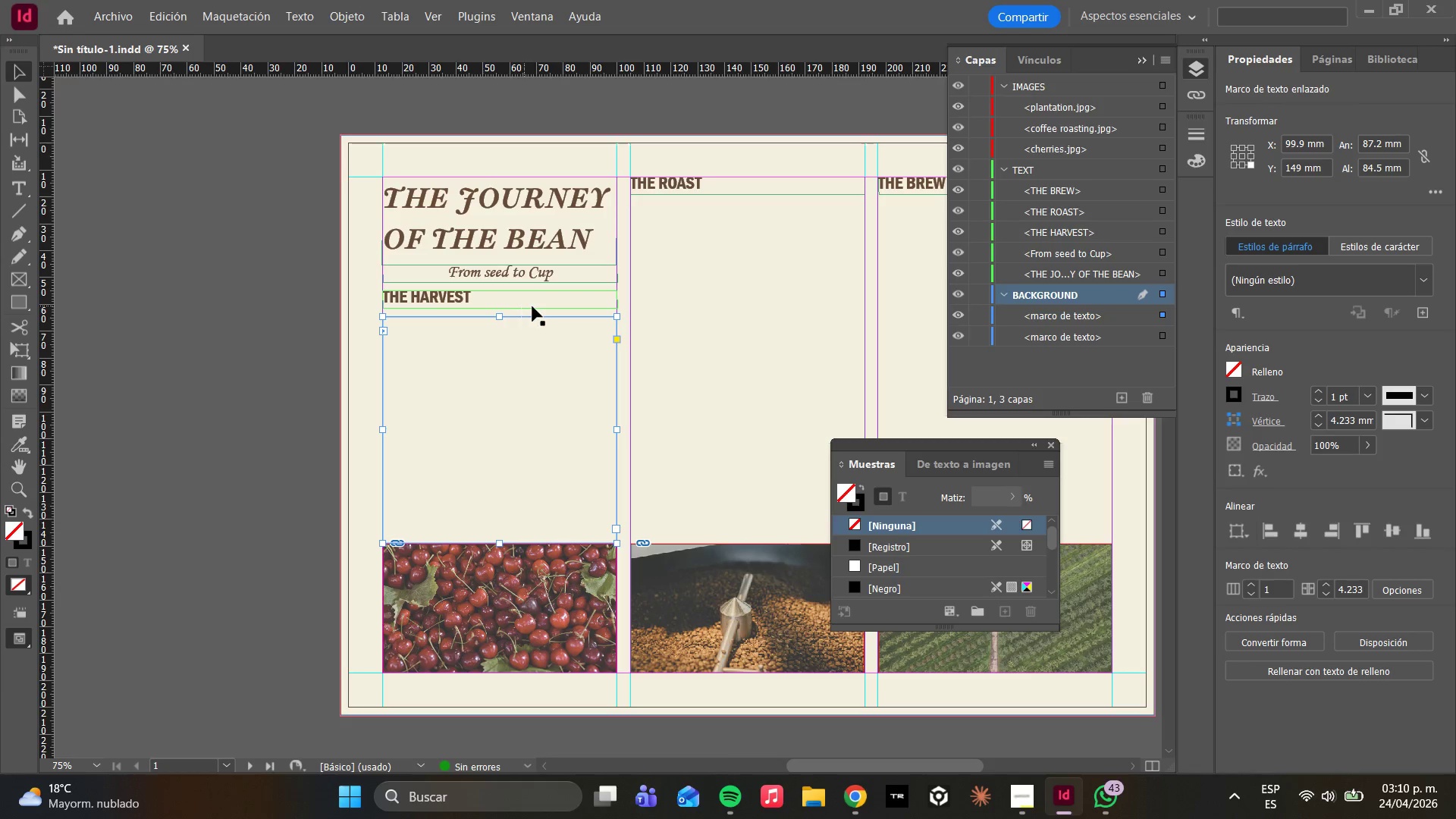 
left_click([537, 365])
 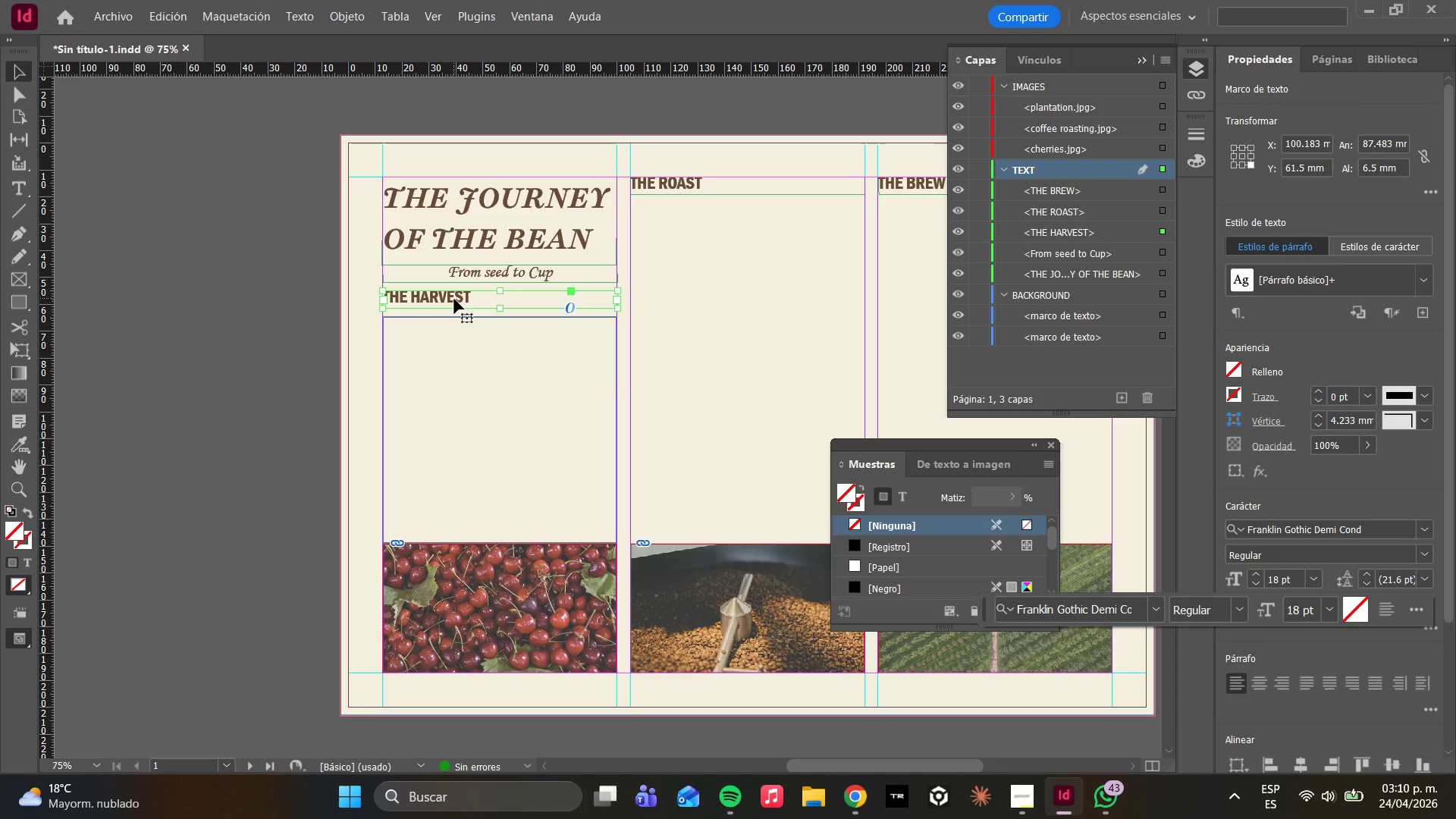 
hold_key(key=ControlLeft, duration=1.08)
 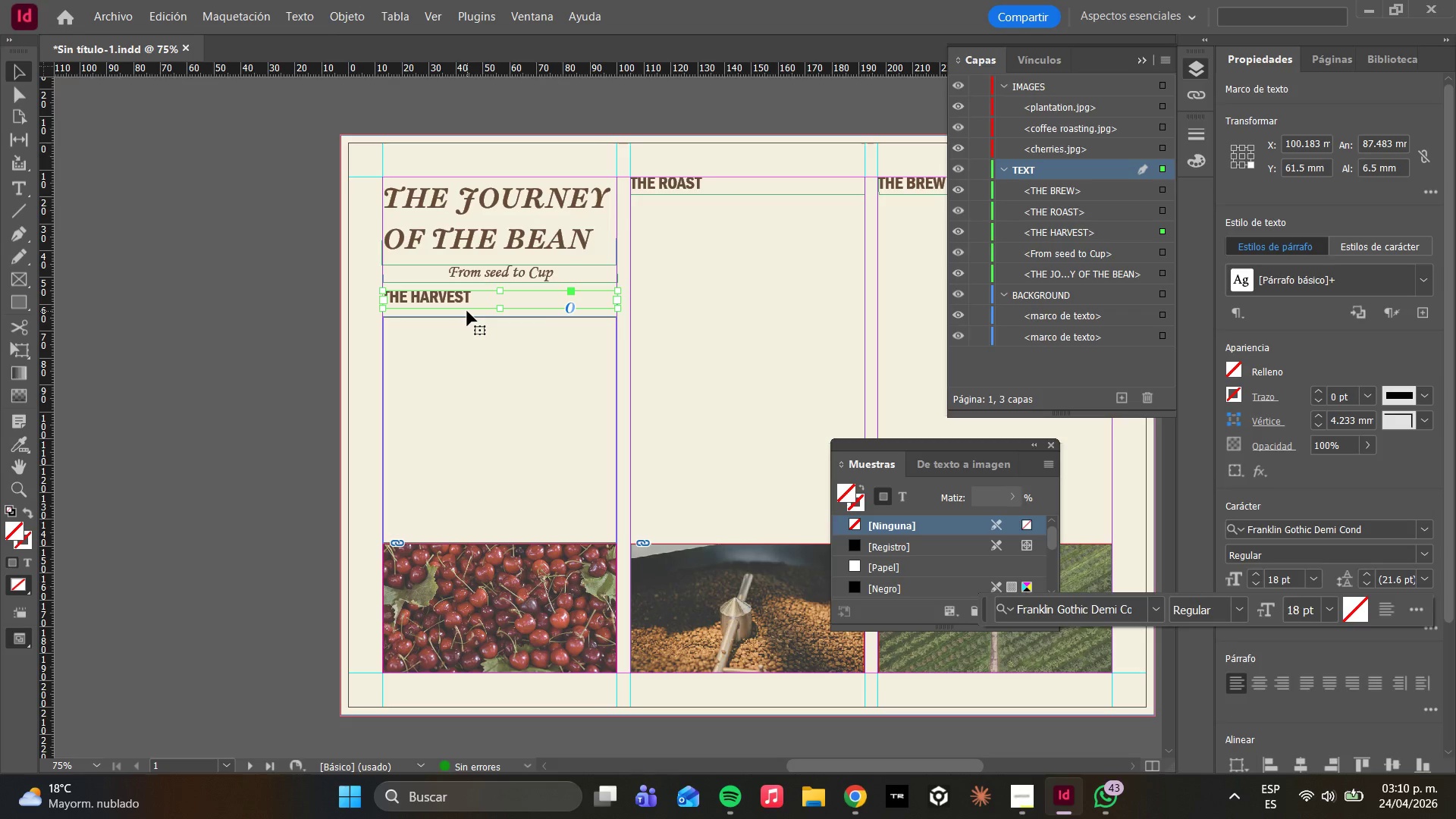 
key(Control+C)
 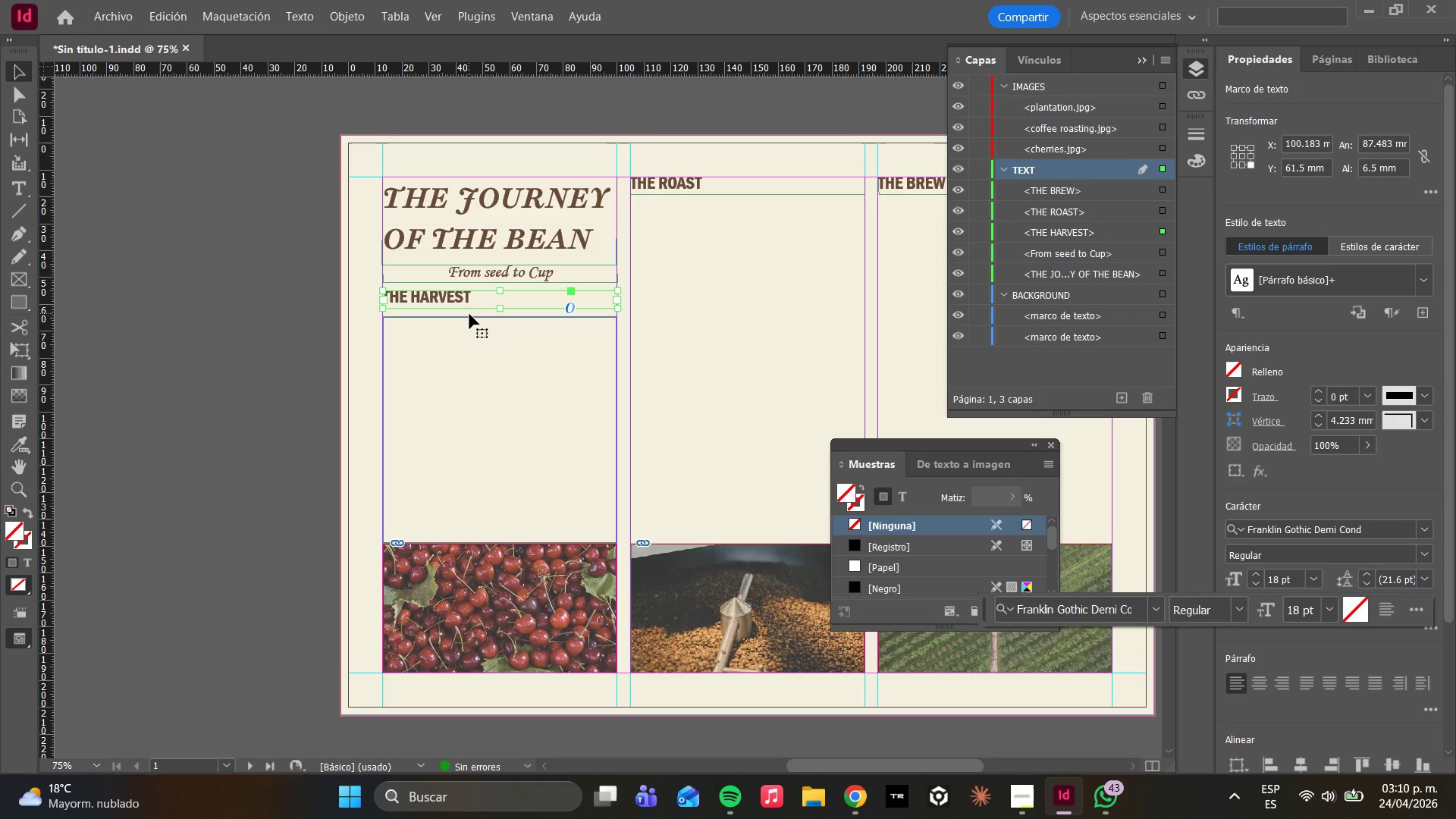 
key(Control+V)
 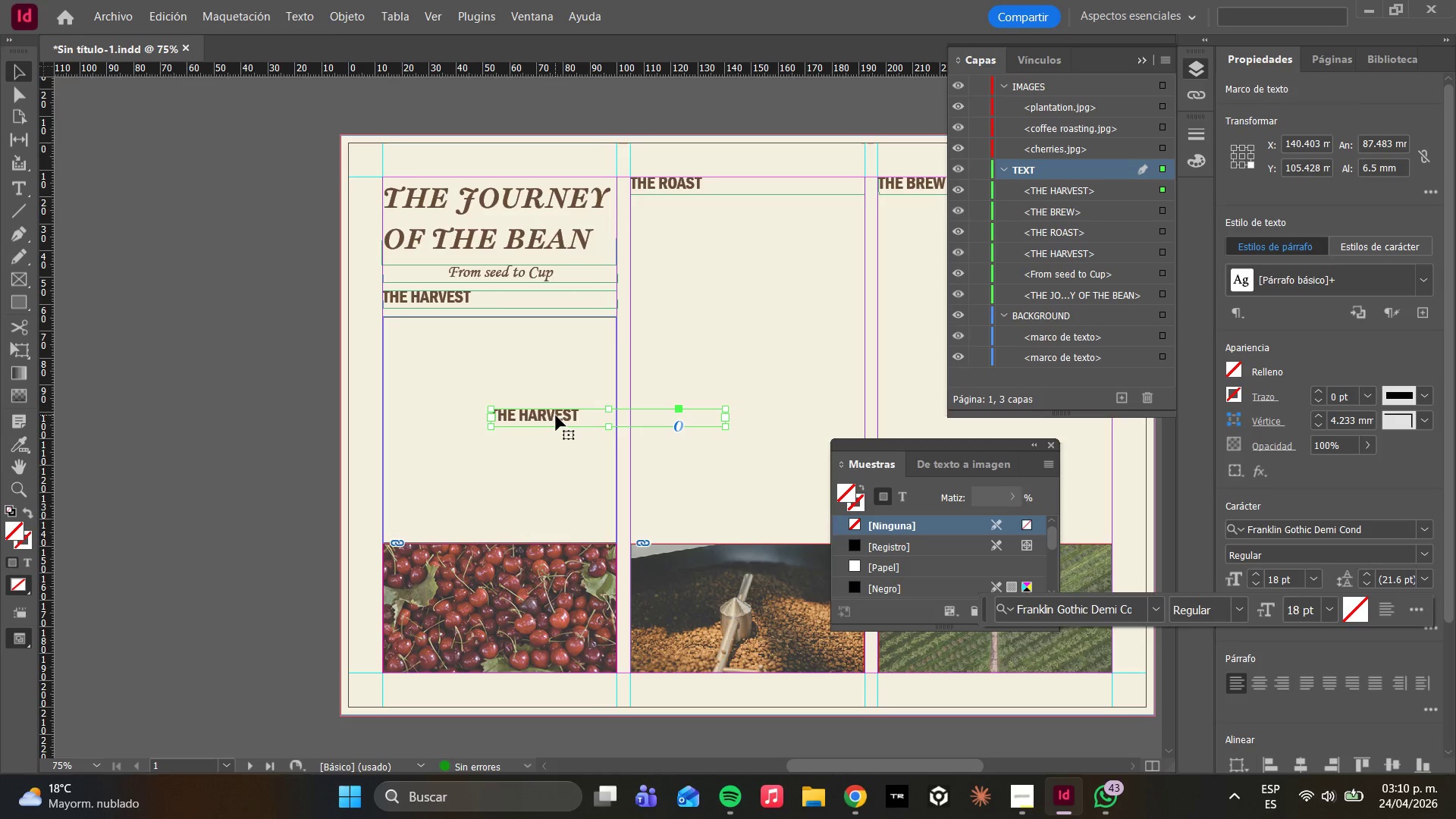 
left_click_drag(start_coordinate=[558, 416], to_coordinate=[451, 322])
 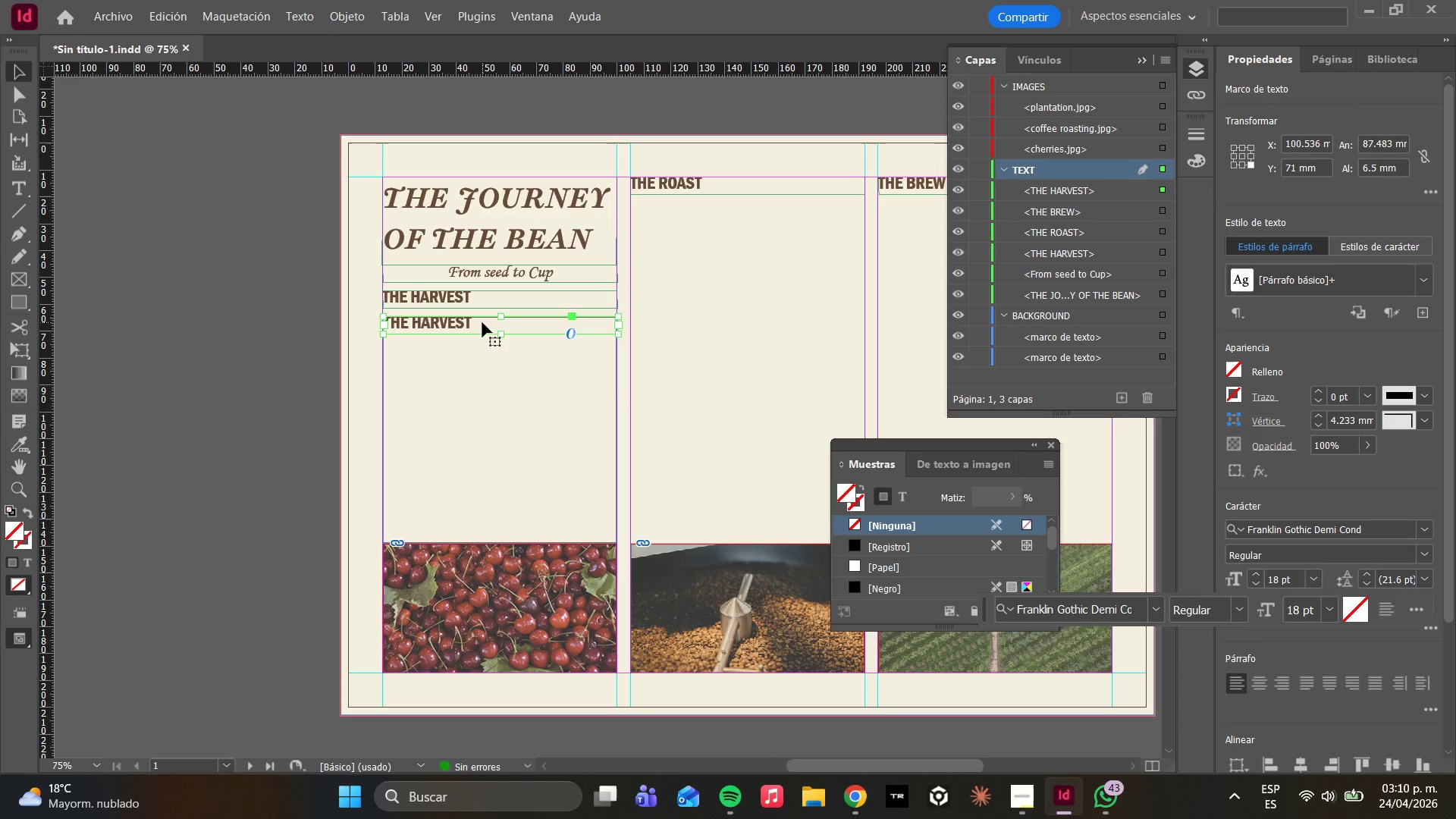 
left_click([482, 322])
 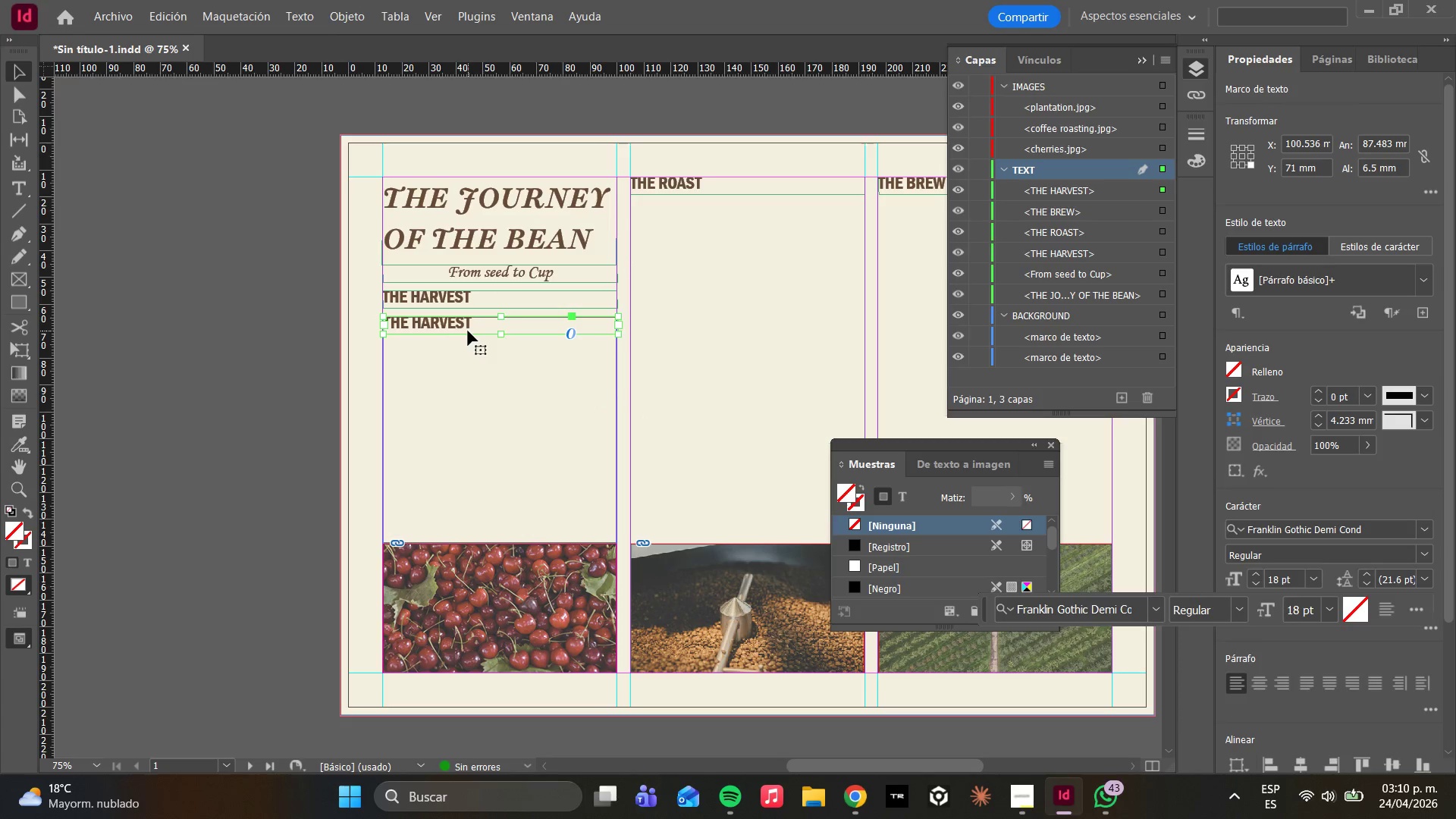 
double_click([468, 331])
 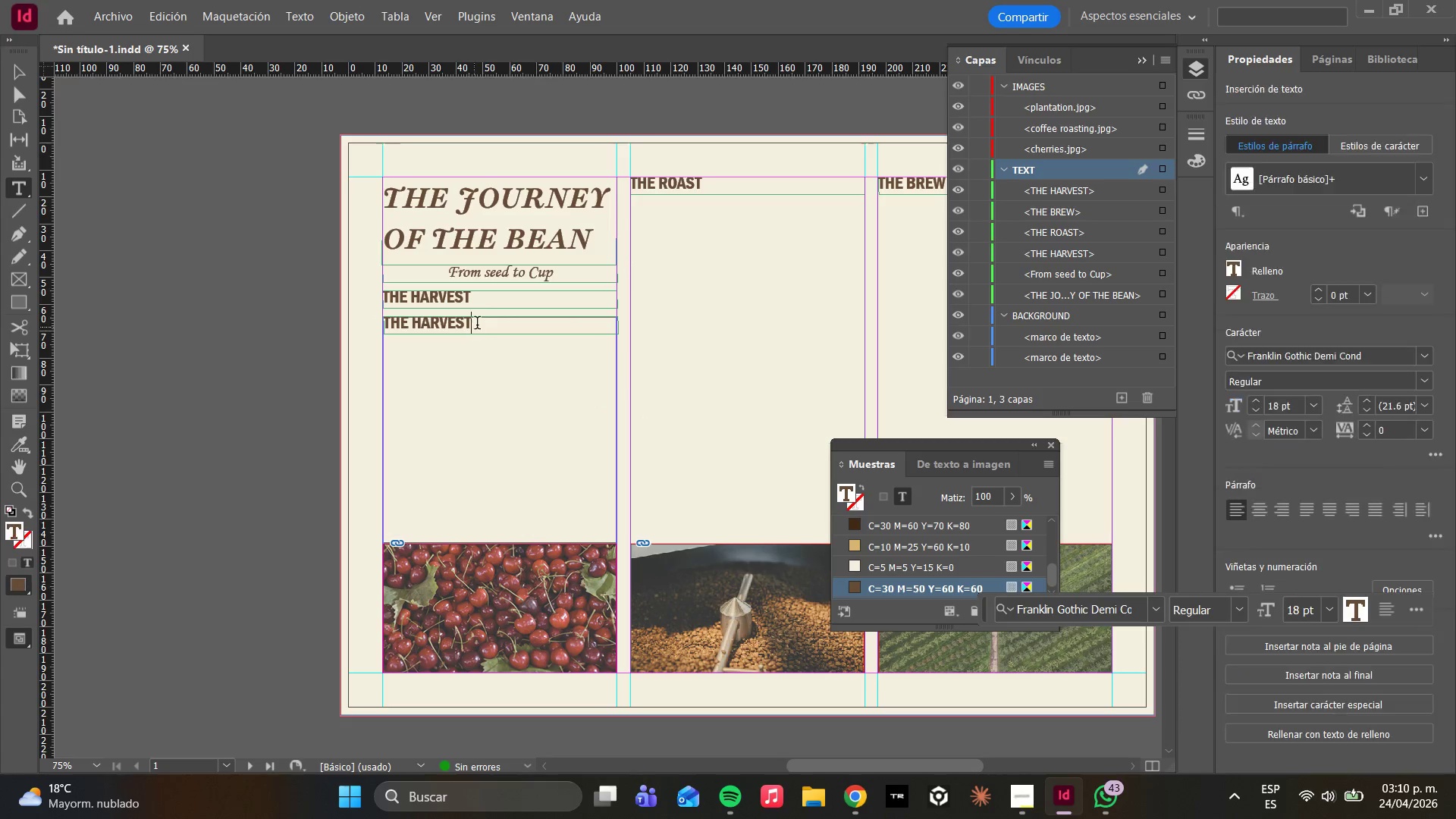 
left_click([479, 323])
 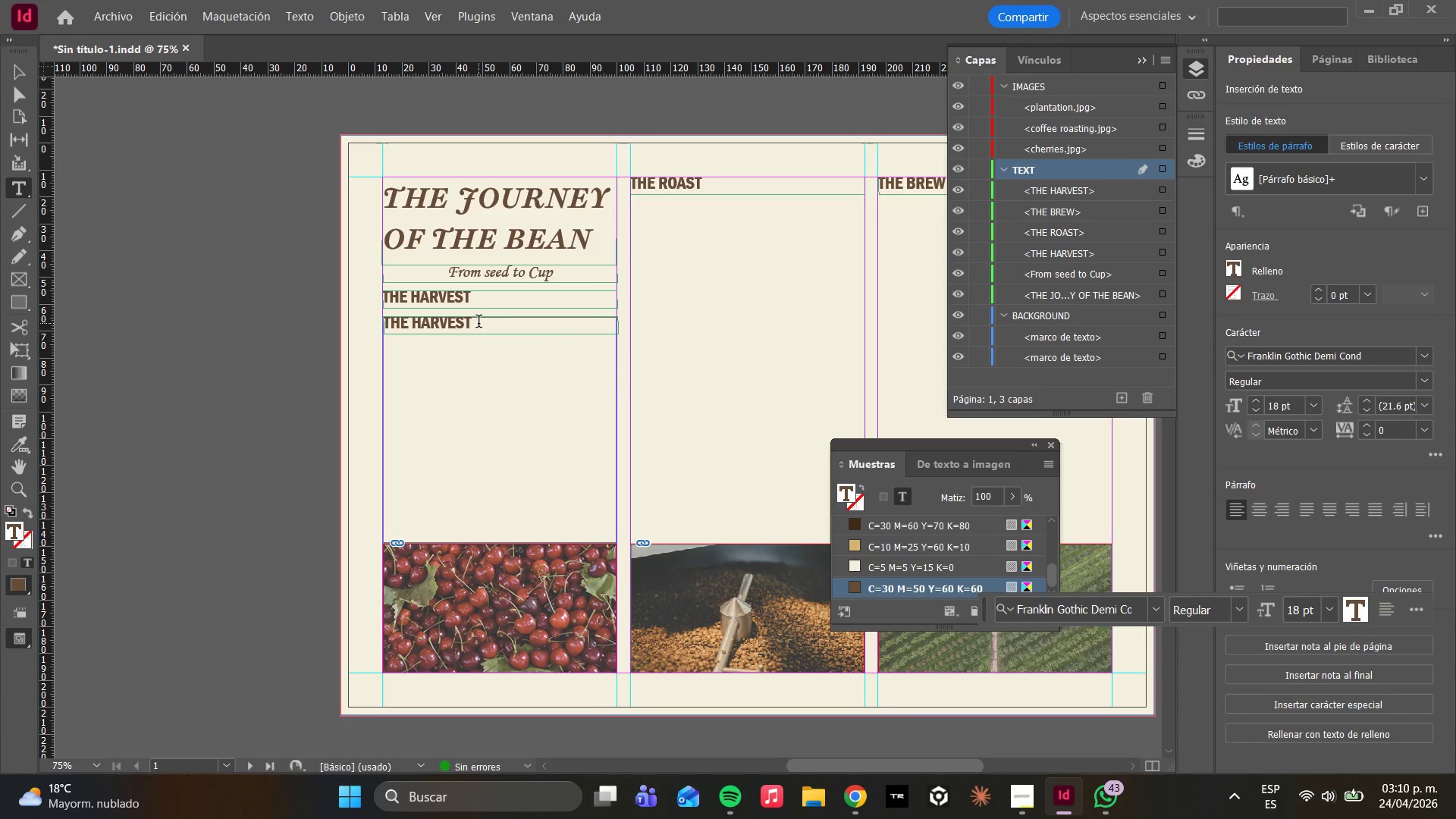 
left_click_drag(start_coordinate=[479, 323], to_coordinate=[385, 329])
 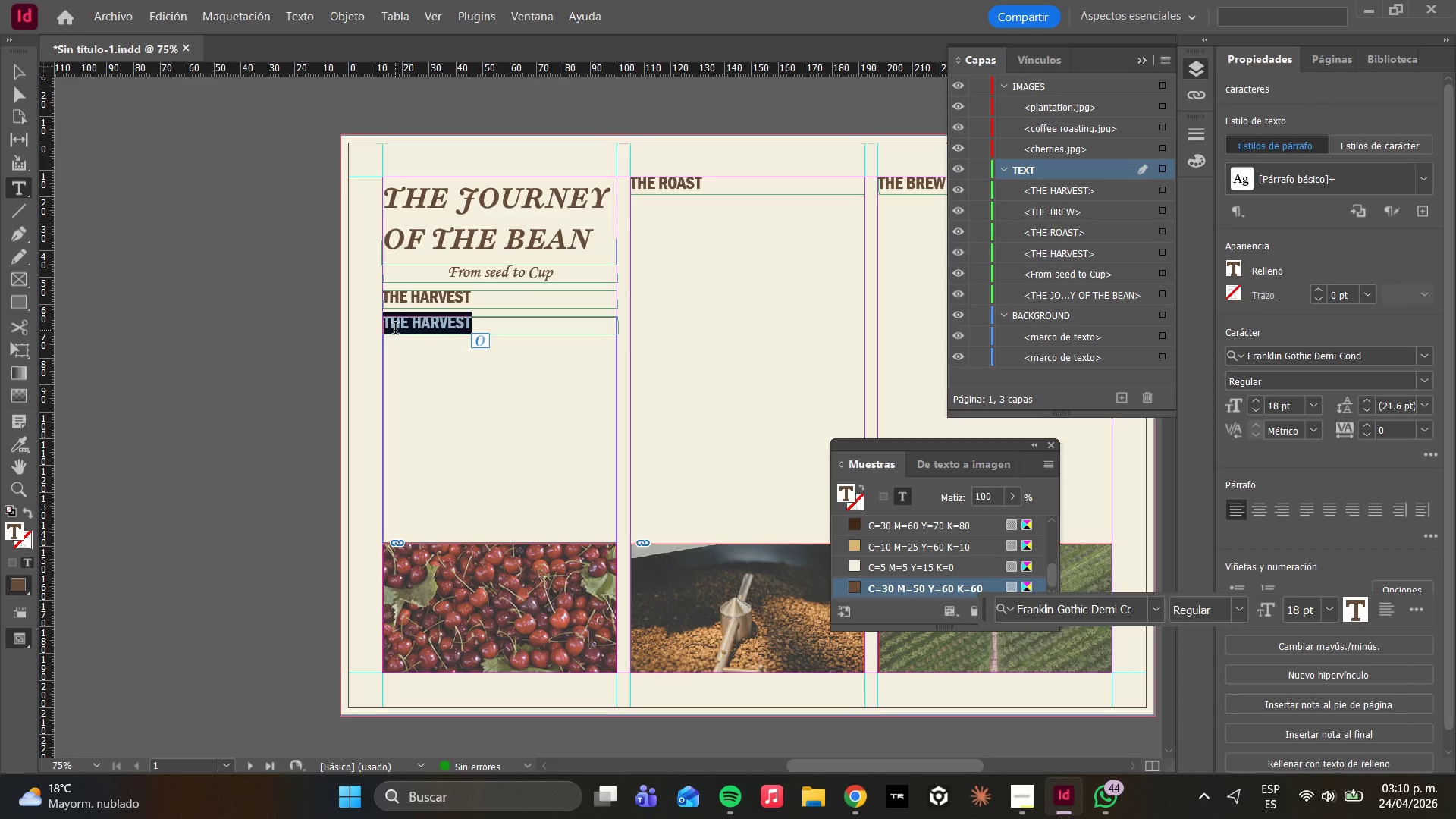 
wait(8.5)
 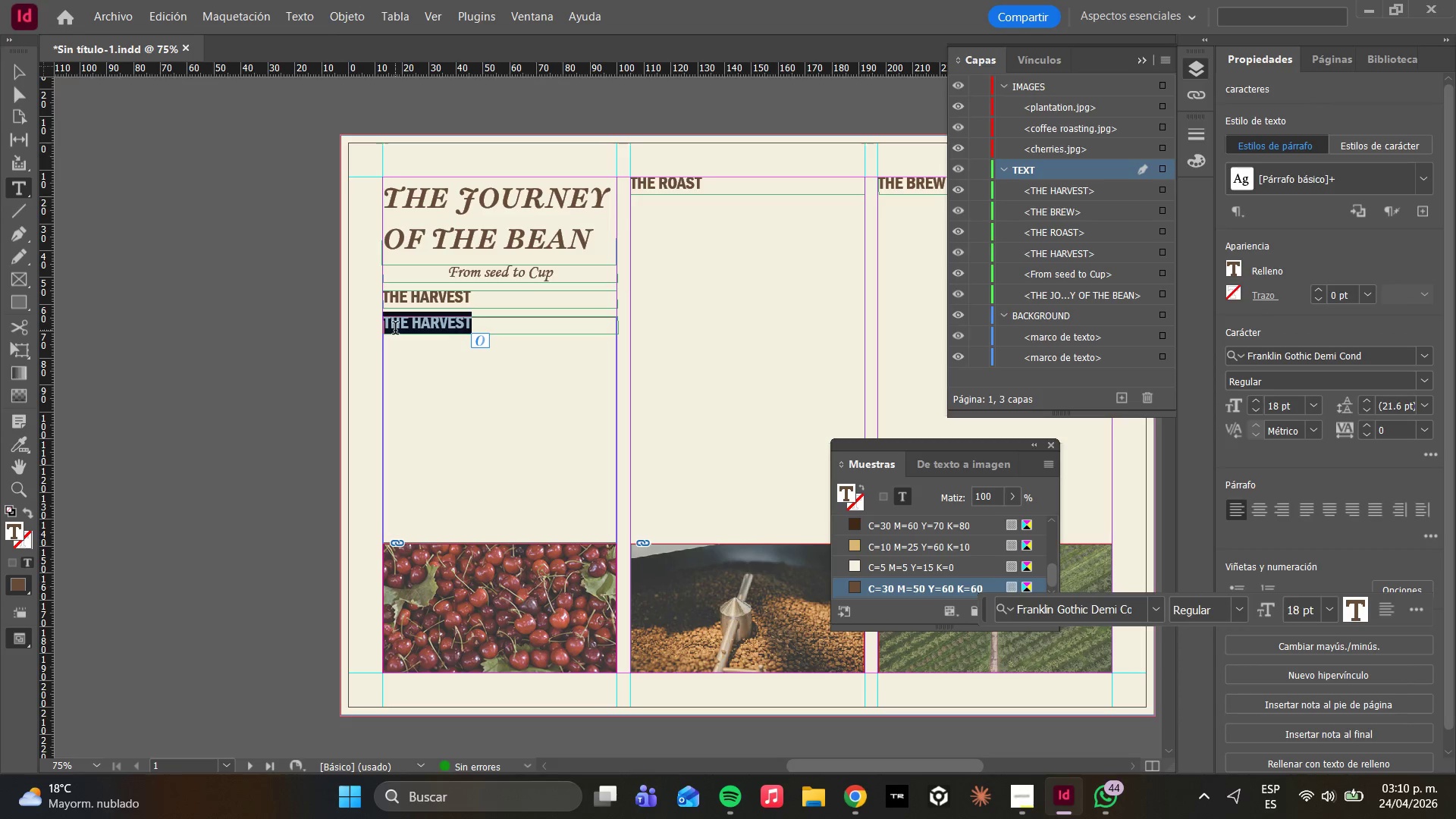 
type(THE)
 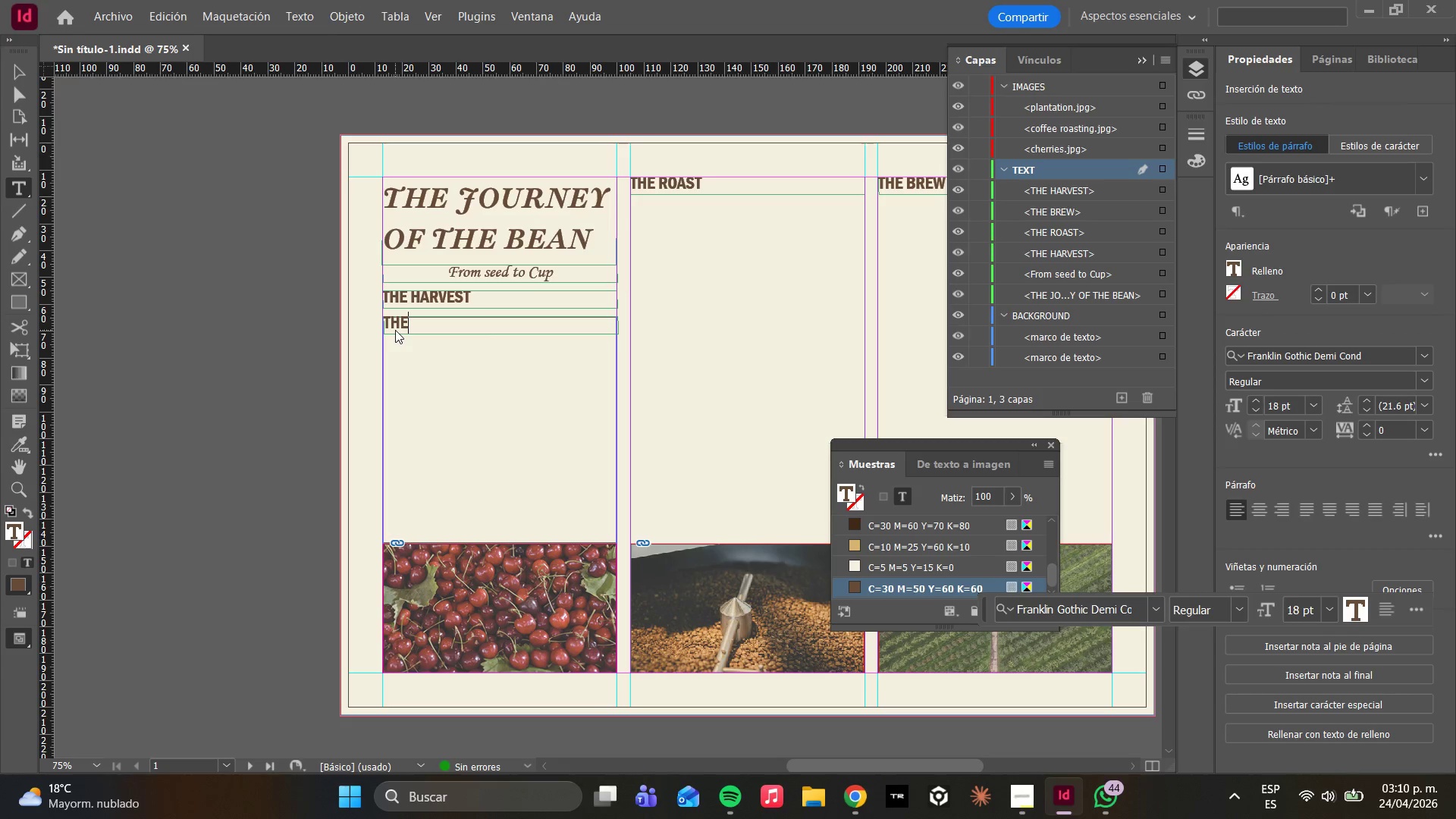 
key(Space)
 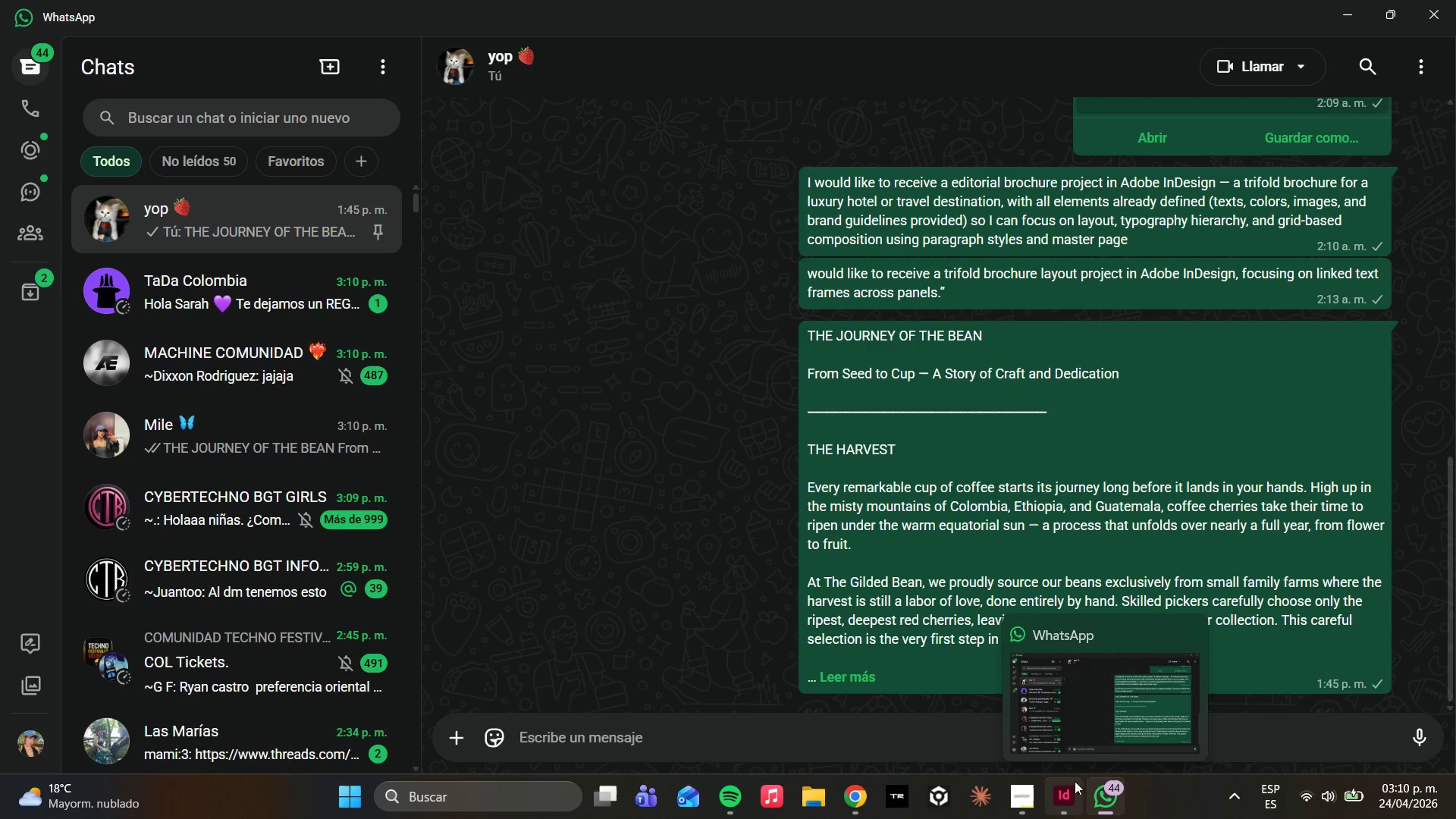 
wait(11.81)
 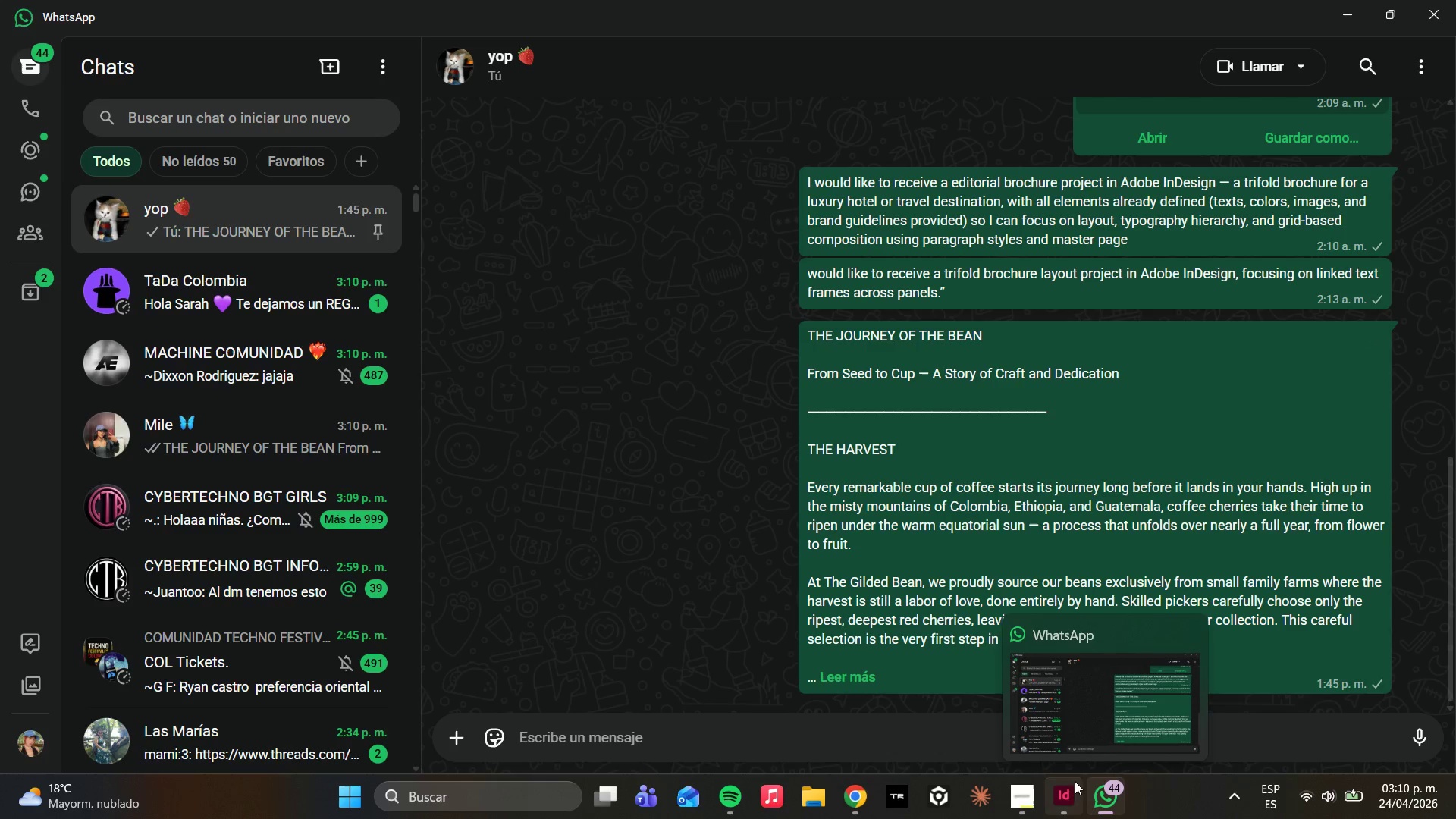 
key(Backspace)
key(Backspace)
key(Backspace)
key(Backspace)
type(EVERYR)
key(Backspace)
type( MARKABLE)
 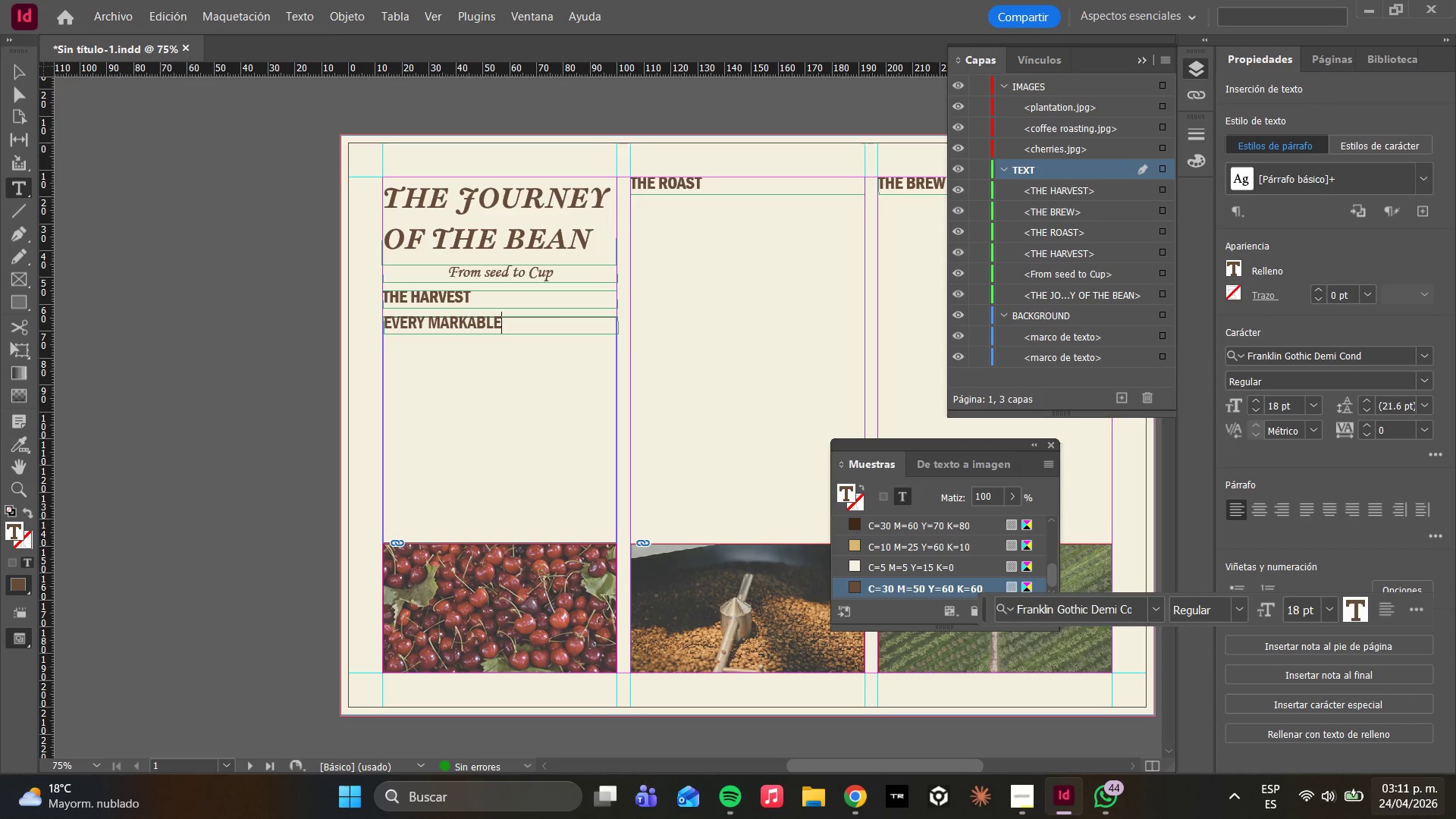 
mouse_move([1091, 794])
 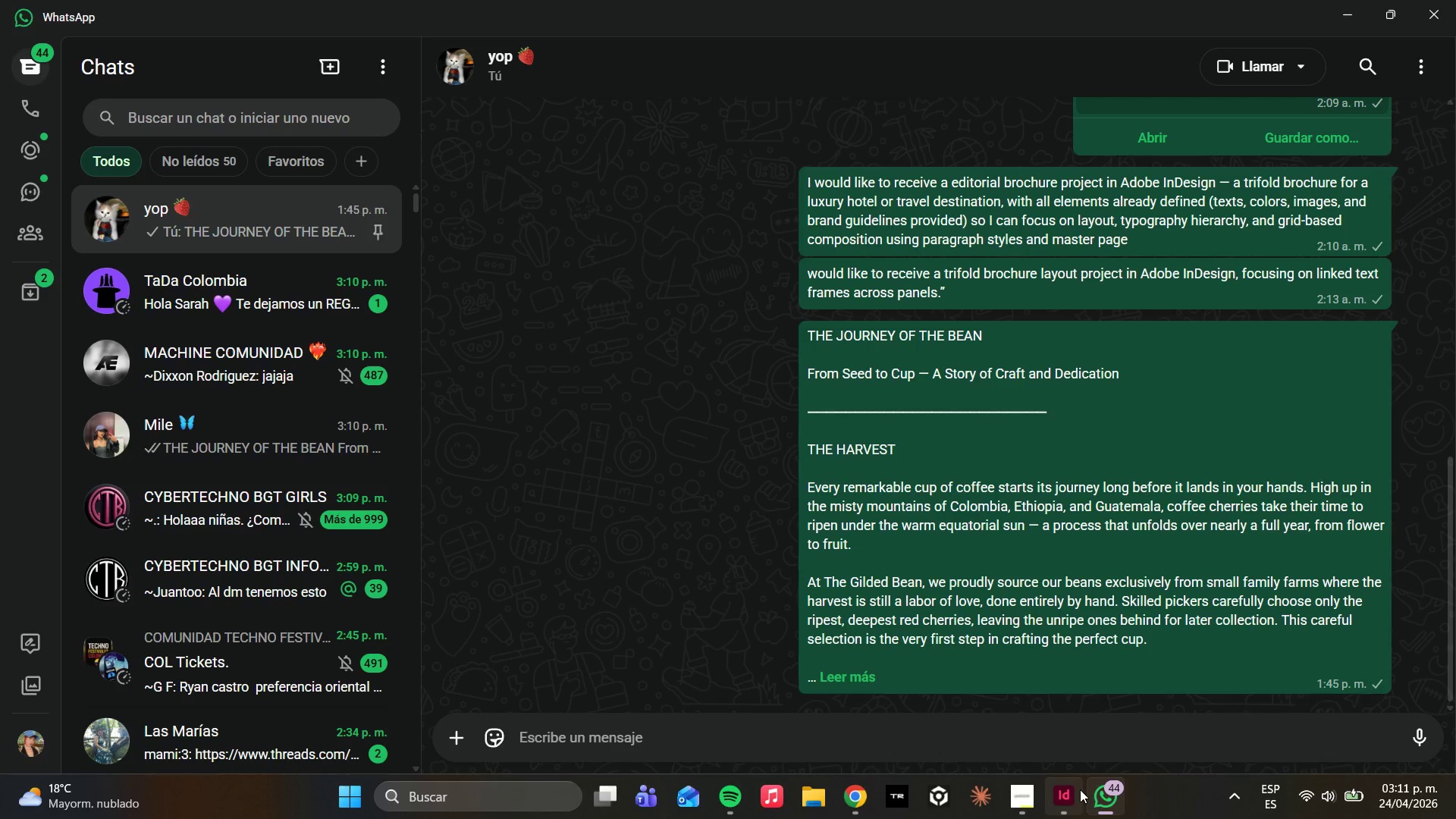 
left_click([1062, 809])
 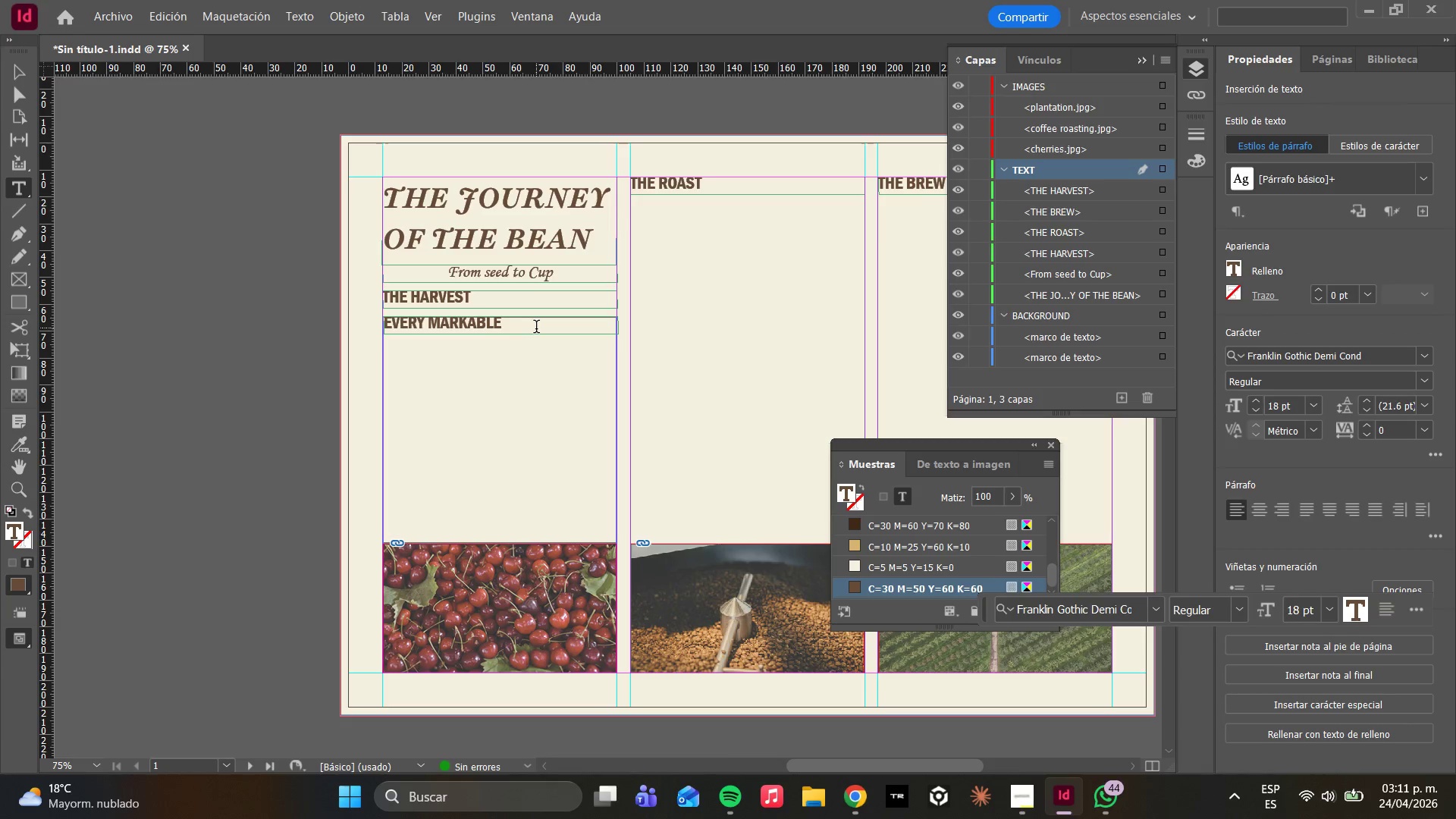 
type( CUP OF COOFE)
key(Backspace)
key(Backspace)
key(Backspace)
type(FEE)
 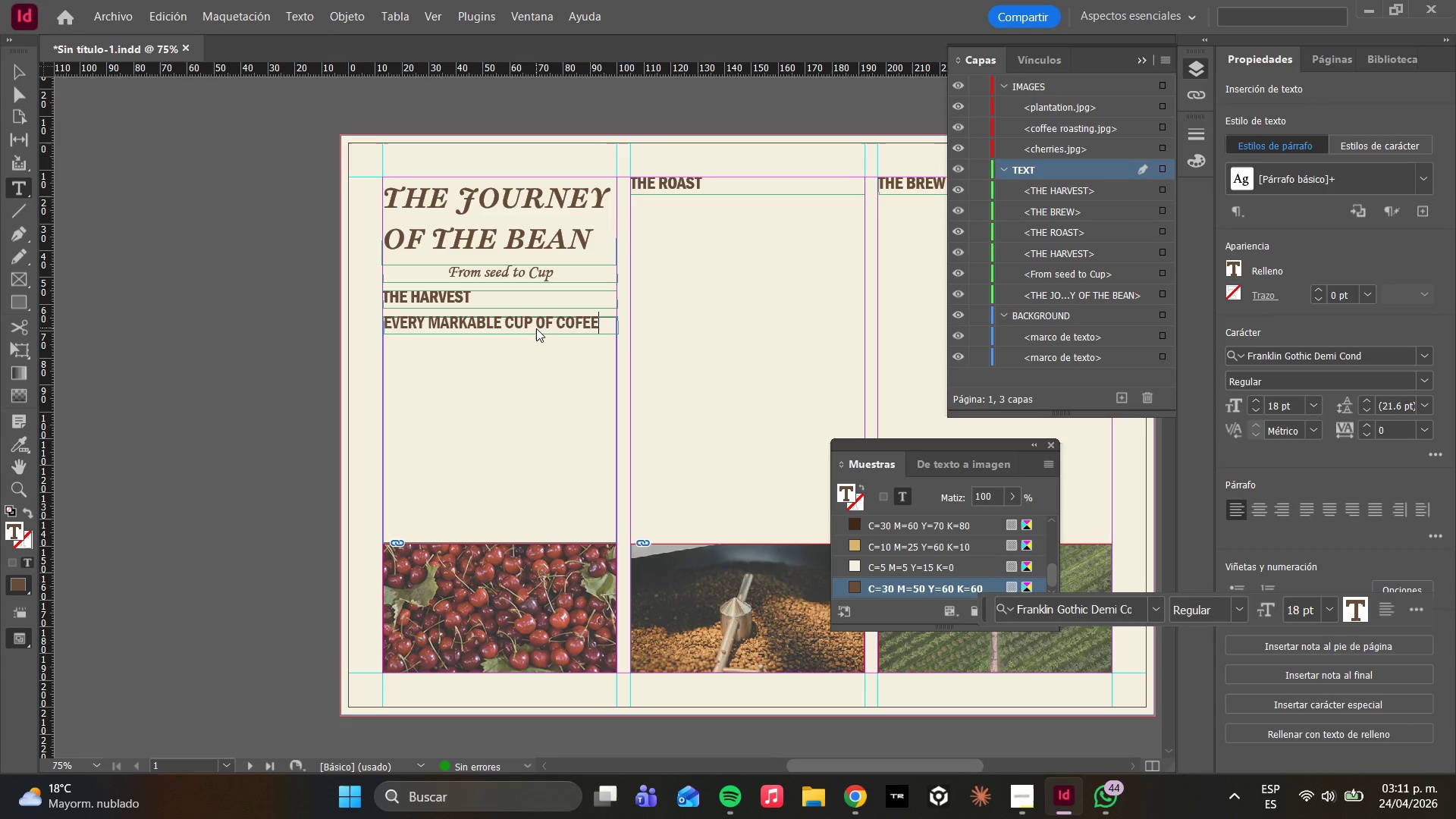 
key(ArrowLeft)
 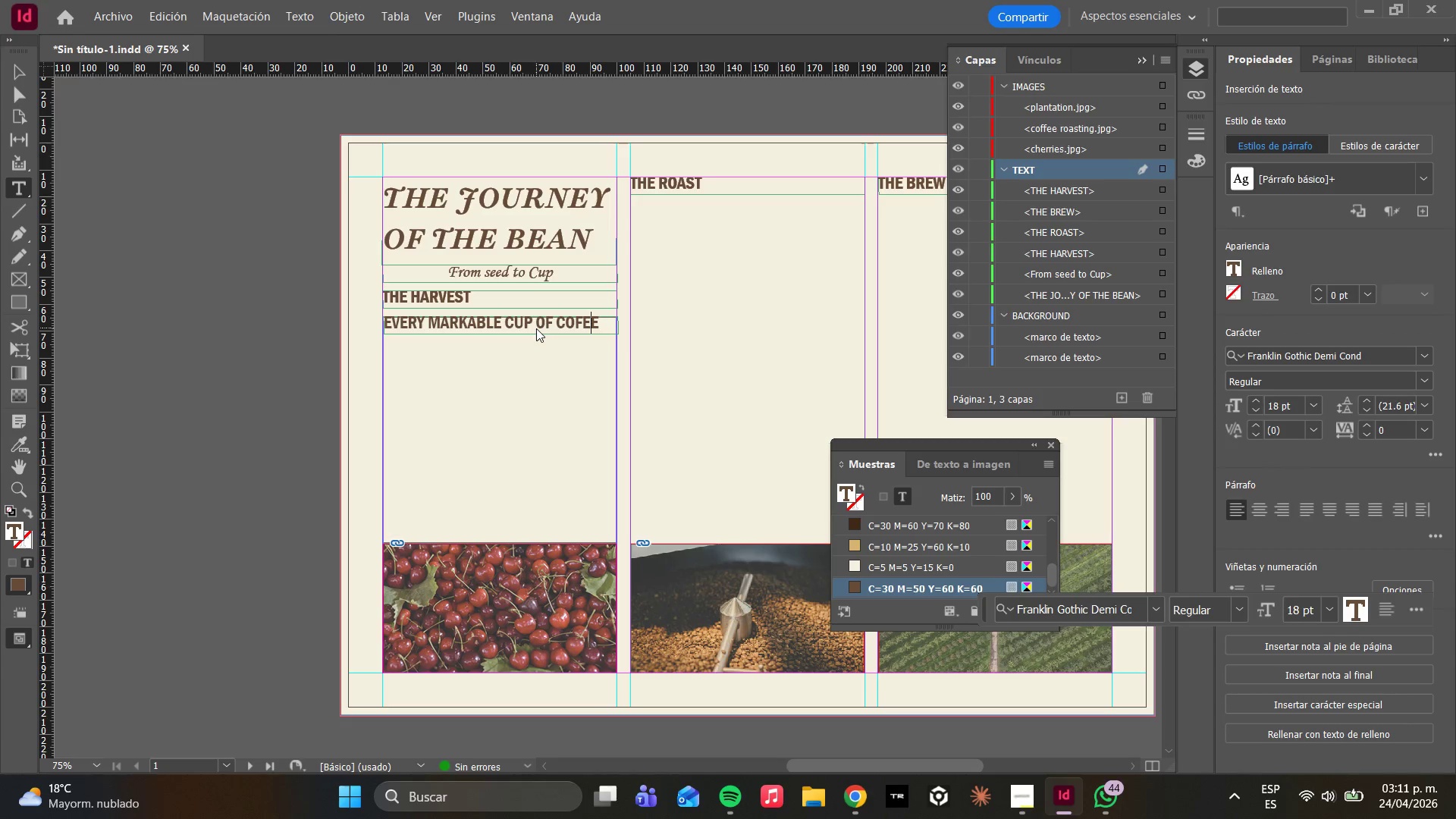 
key(ArrowLeft)
 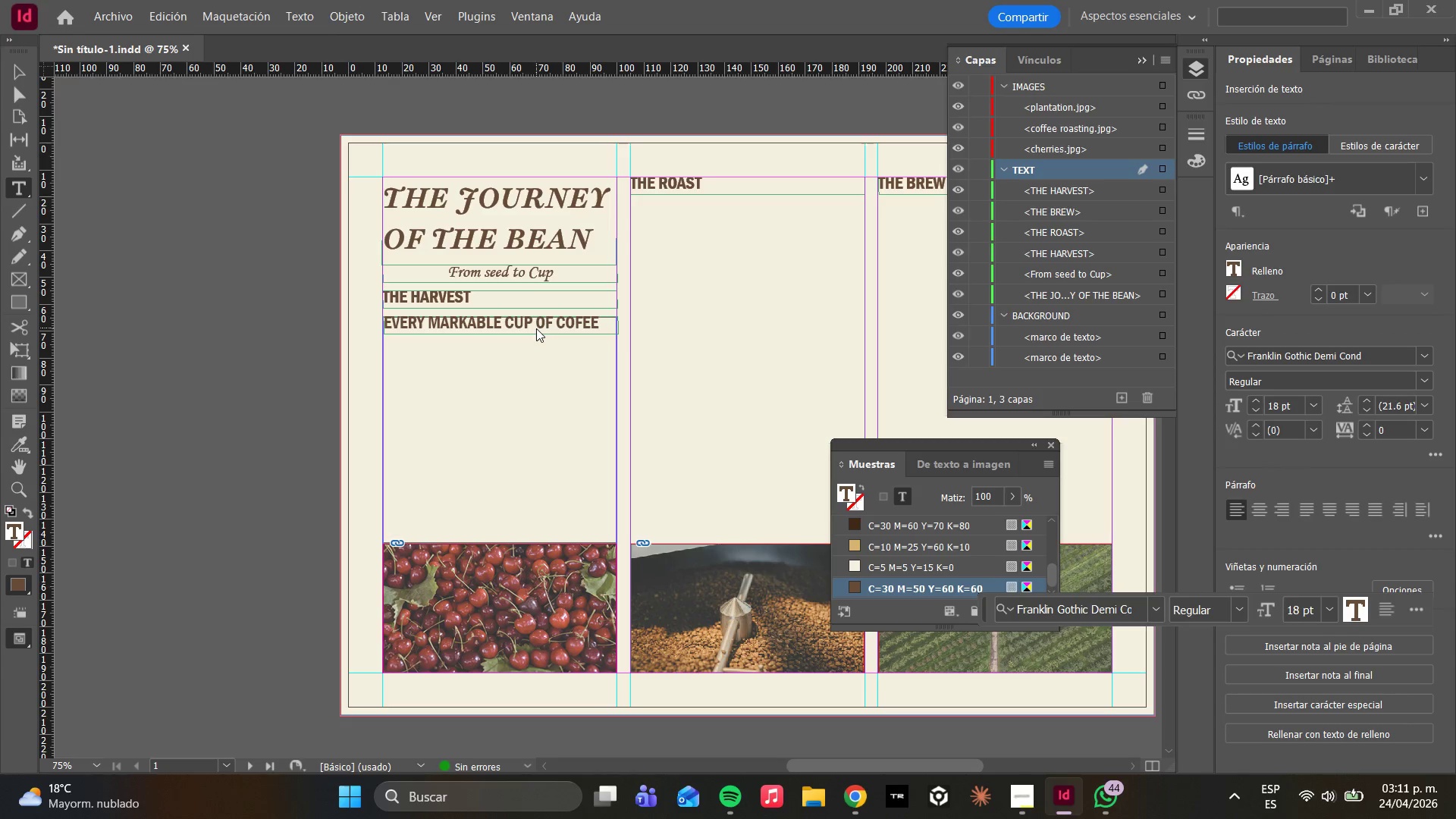 
key(F)
 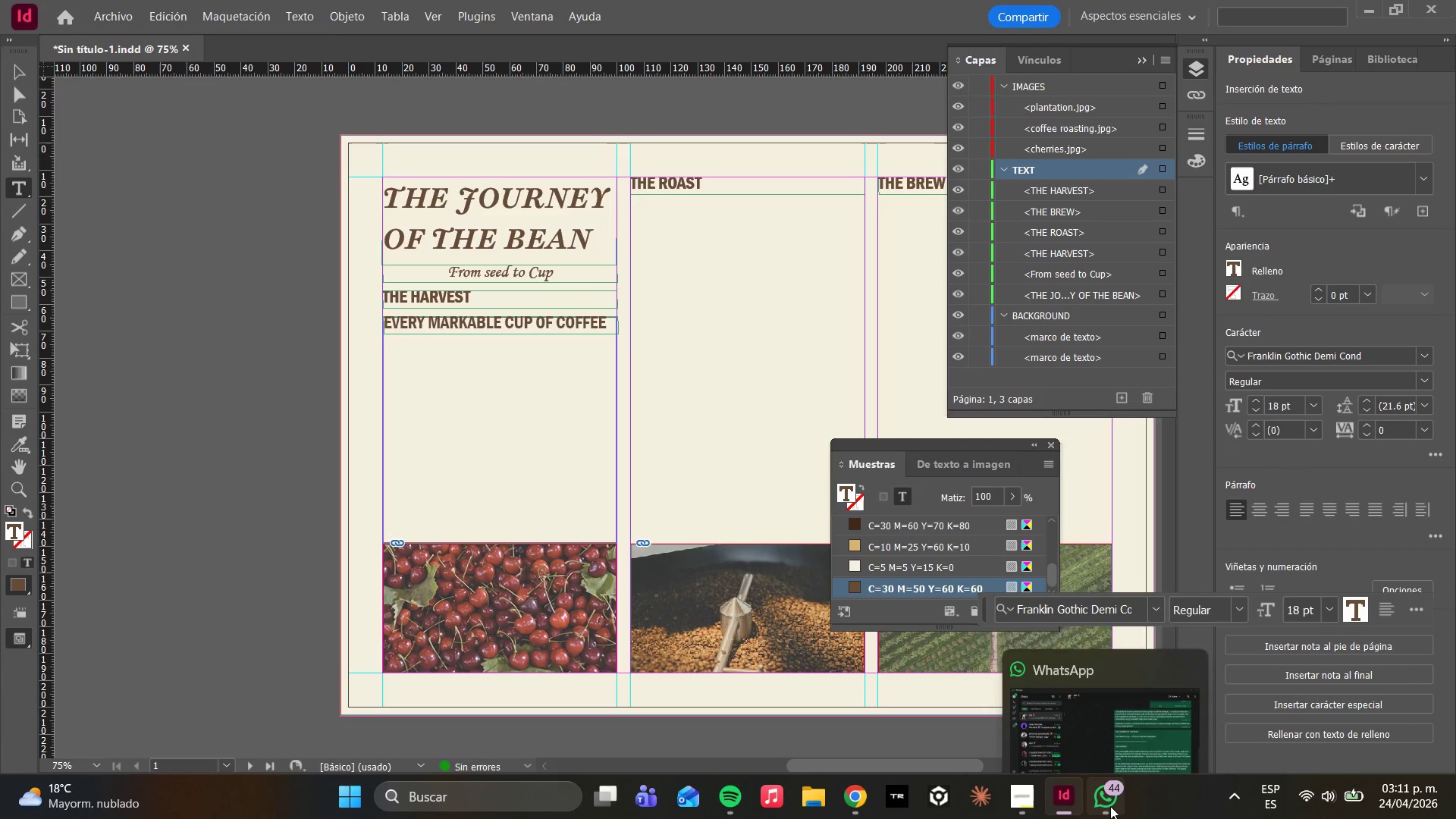 
left_click([1095, 686])
 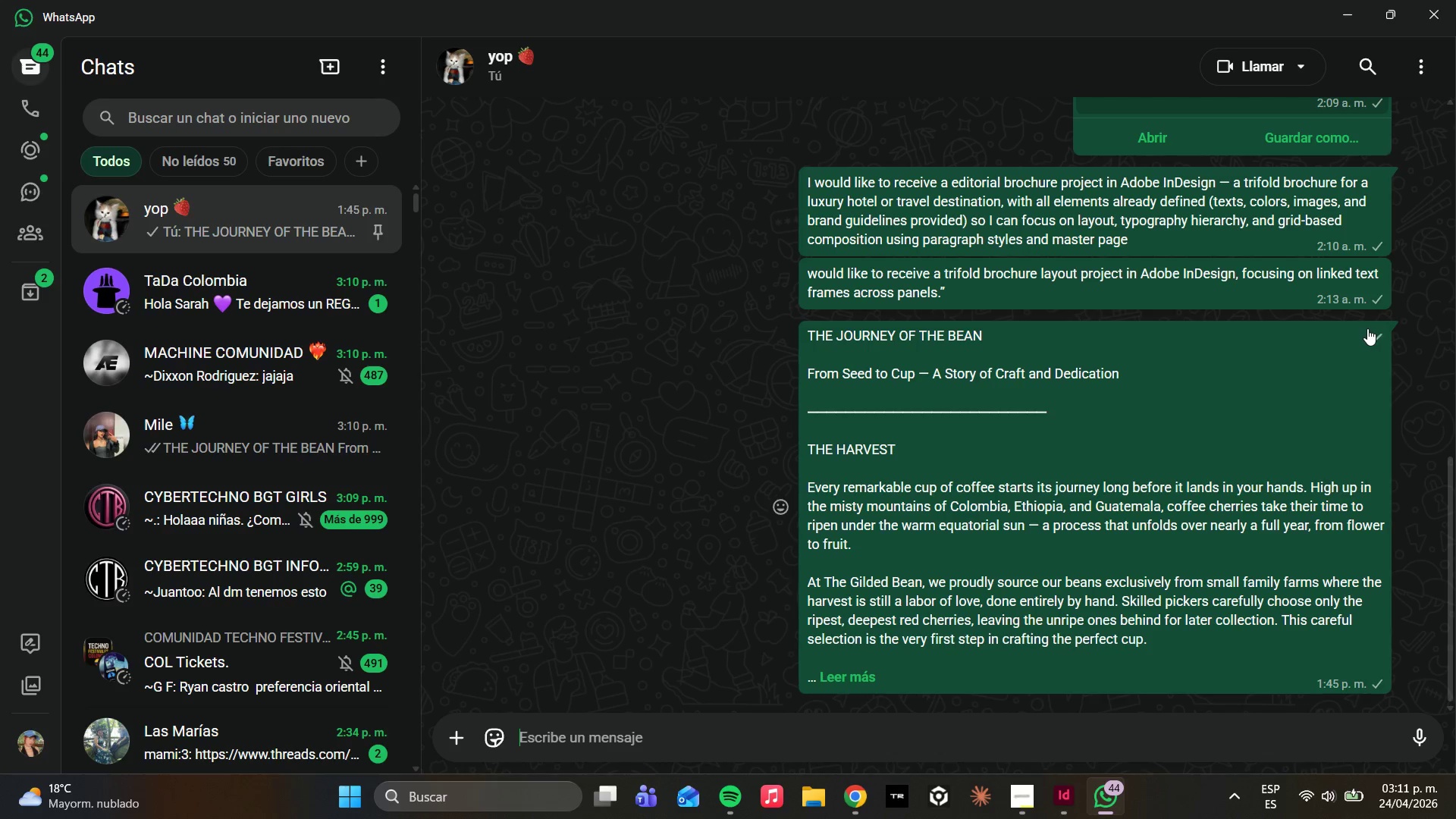 
wait(6.45)
 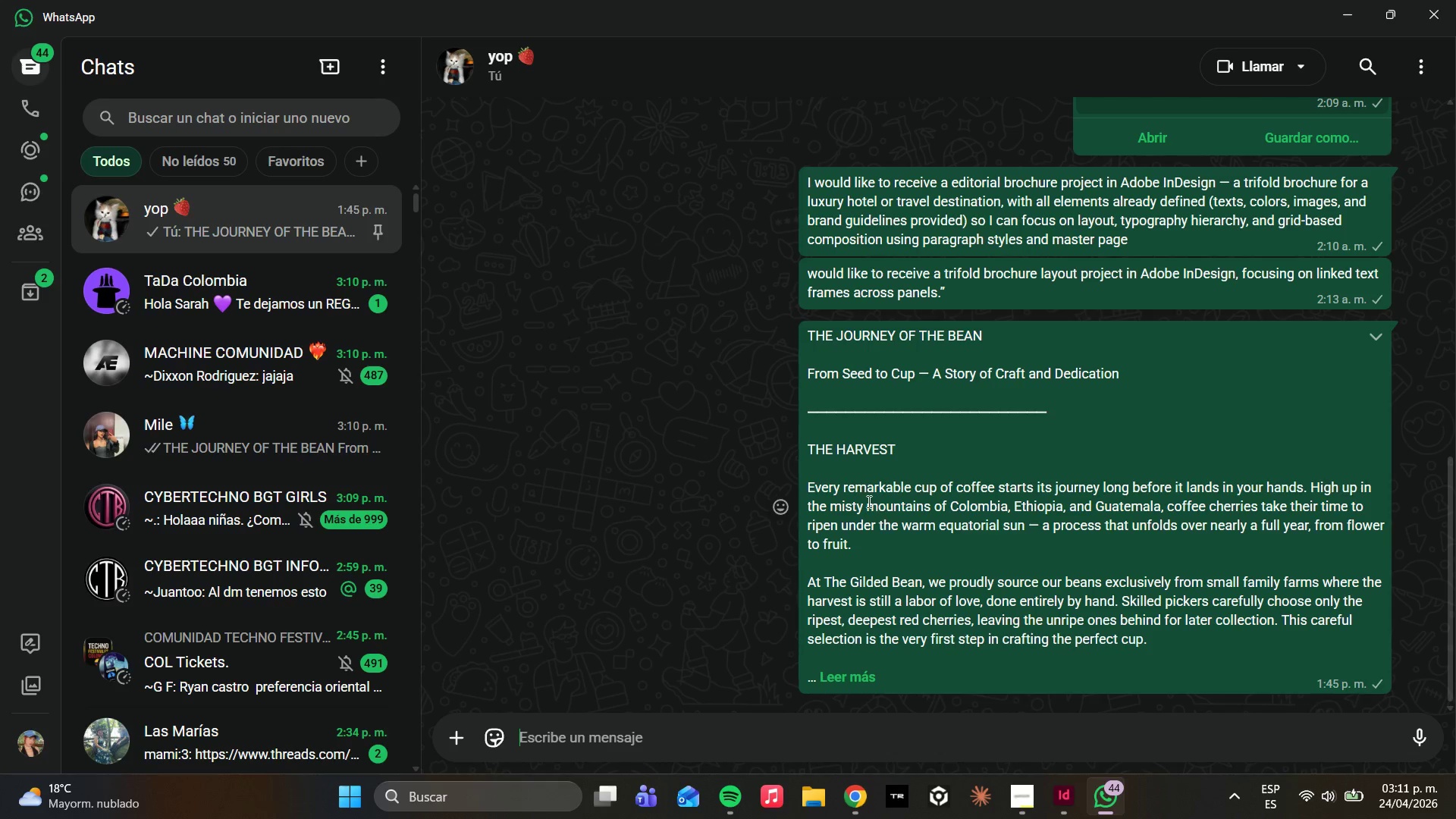 
left_click([800, 455])
 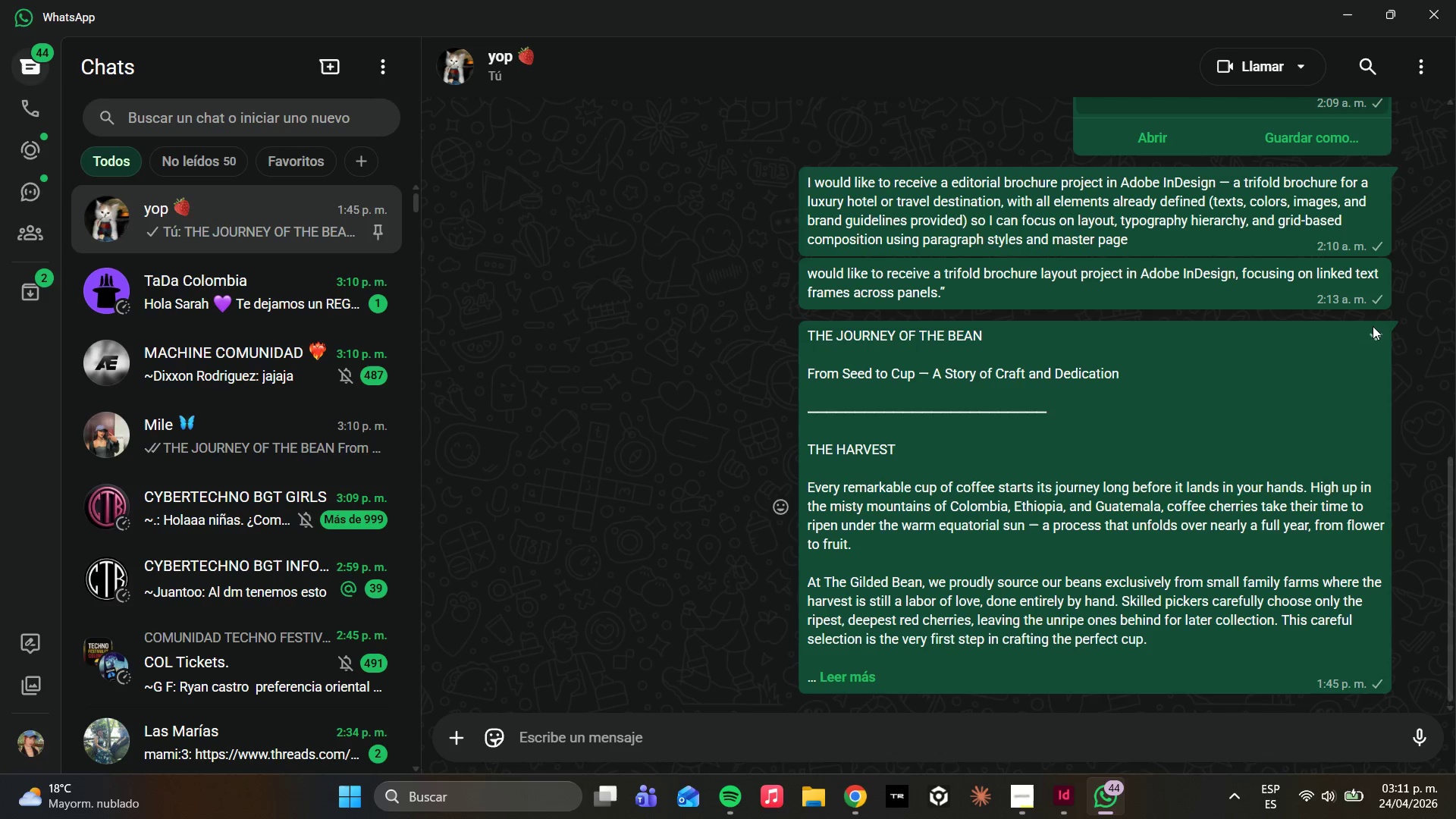 
left_click([1370, 334])
 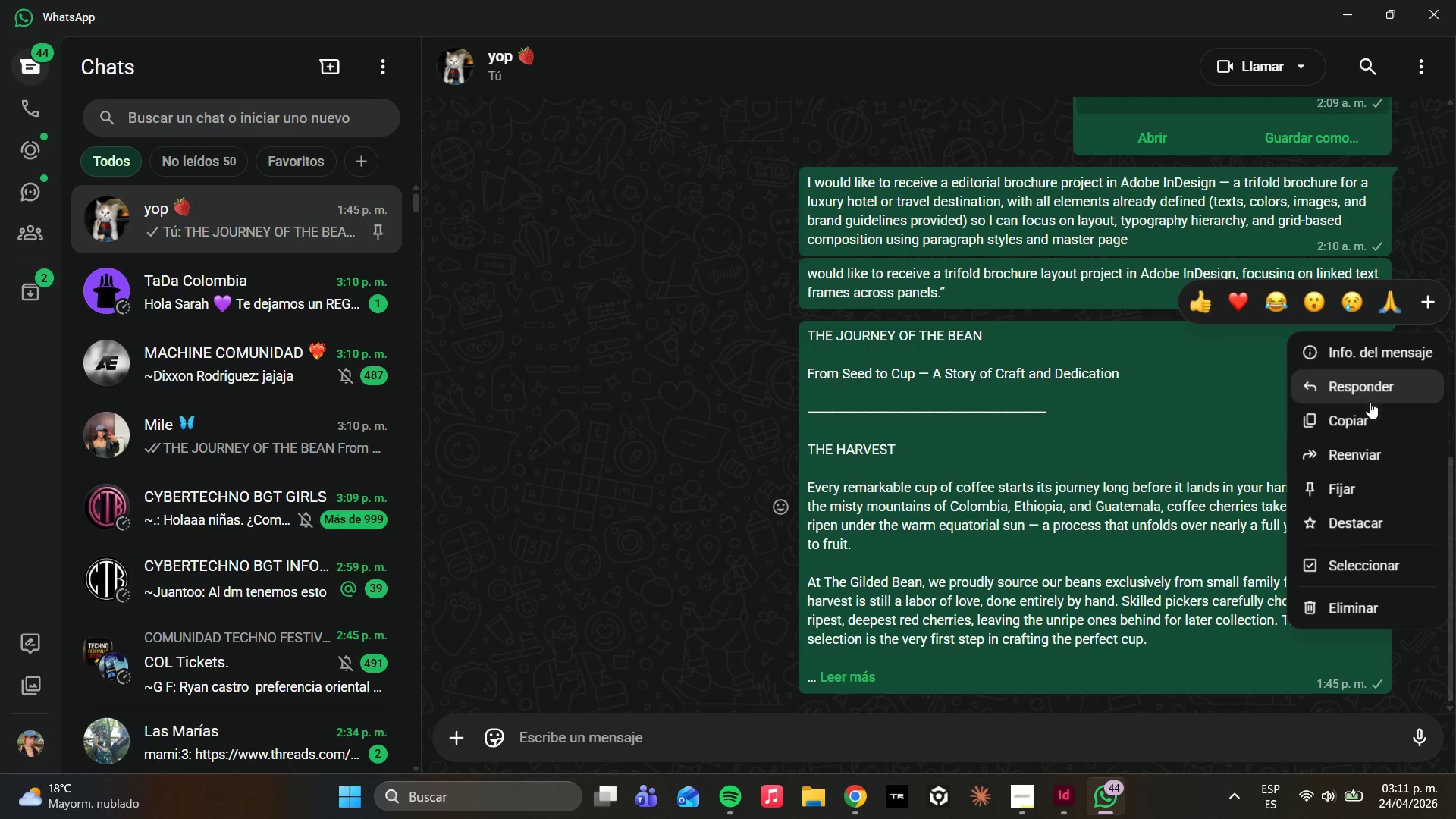 
left_click([1379, 453])
 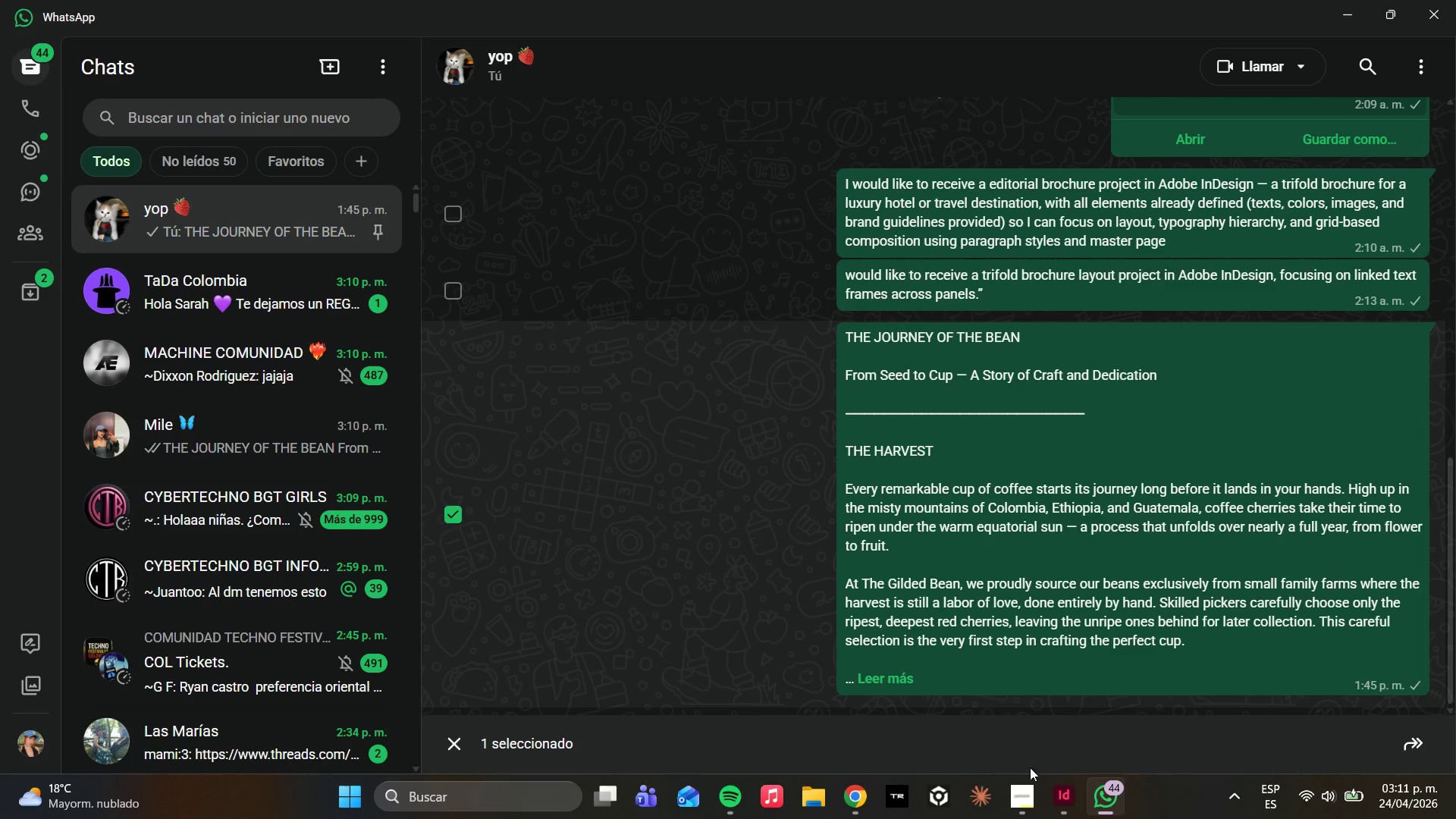 
left_click([1055, 808])
 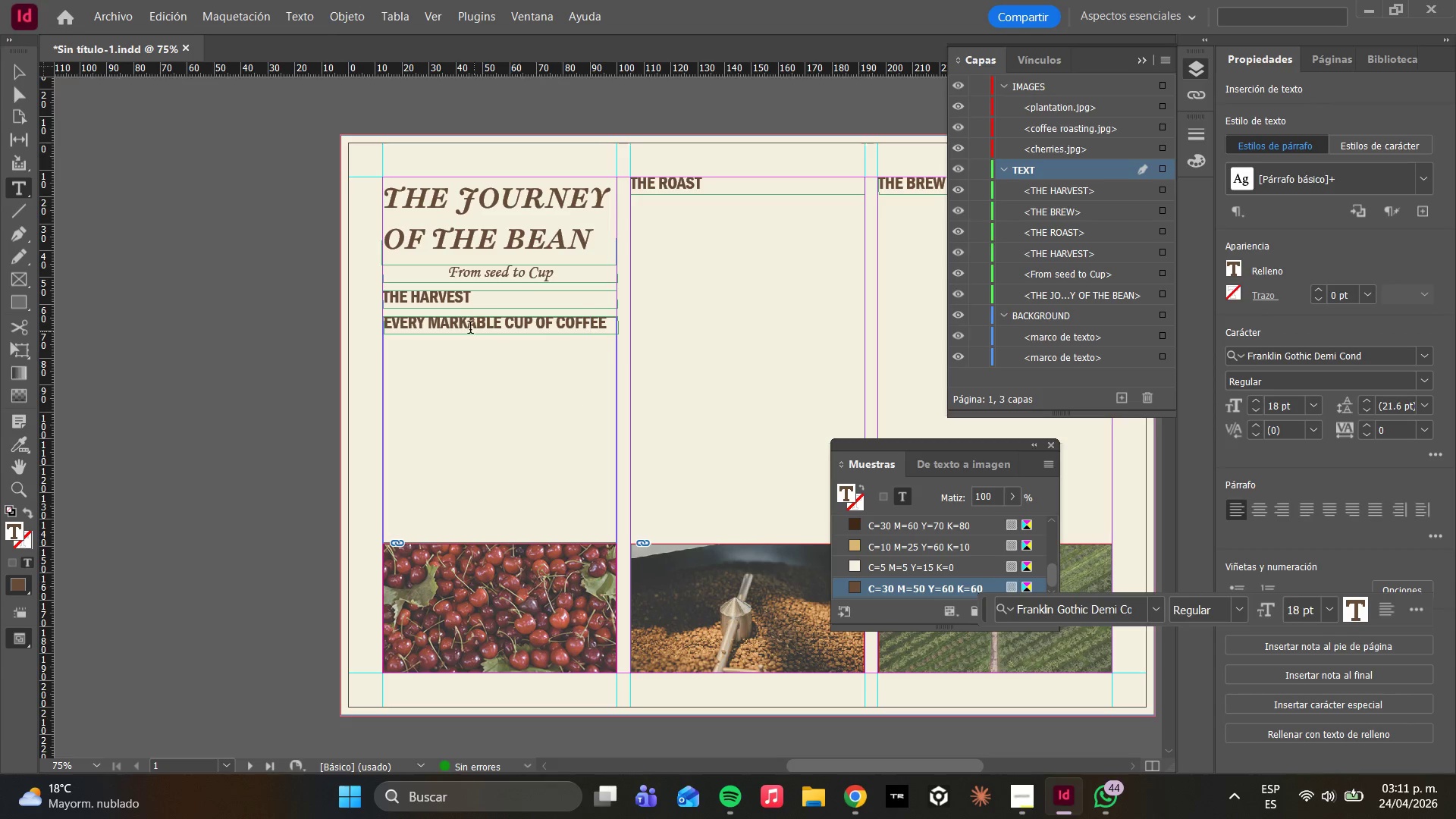 
wait(17.89)
 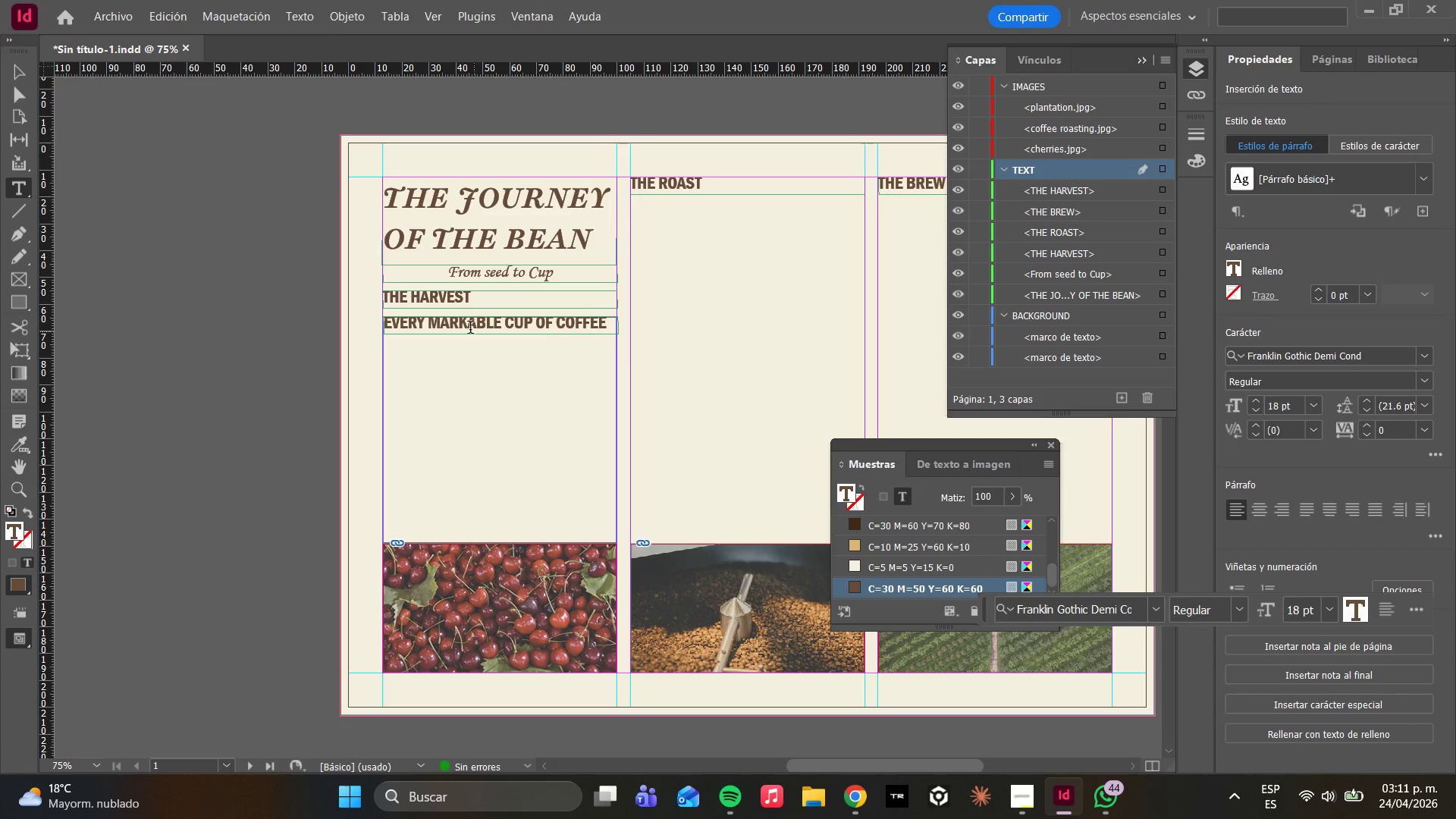 
left_click([608, 324])
 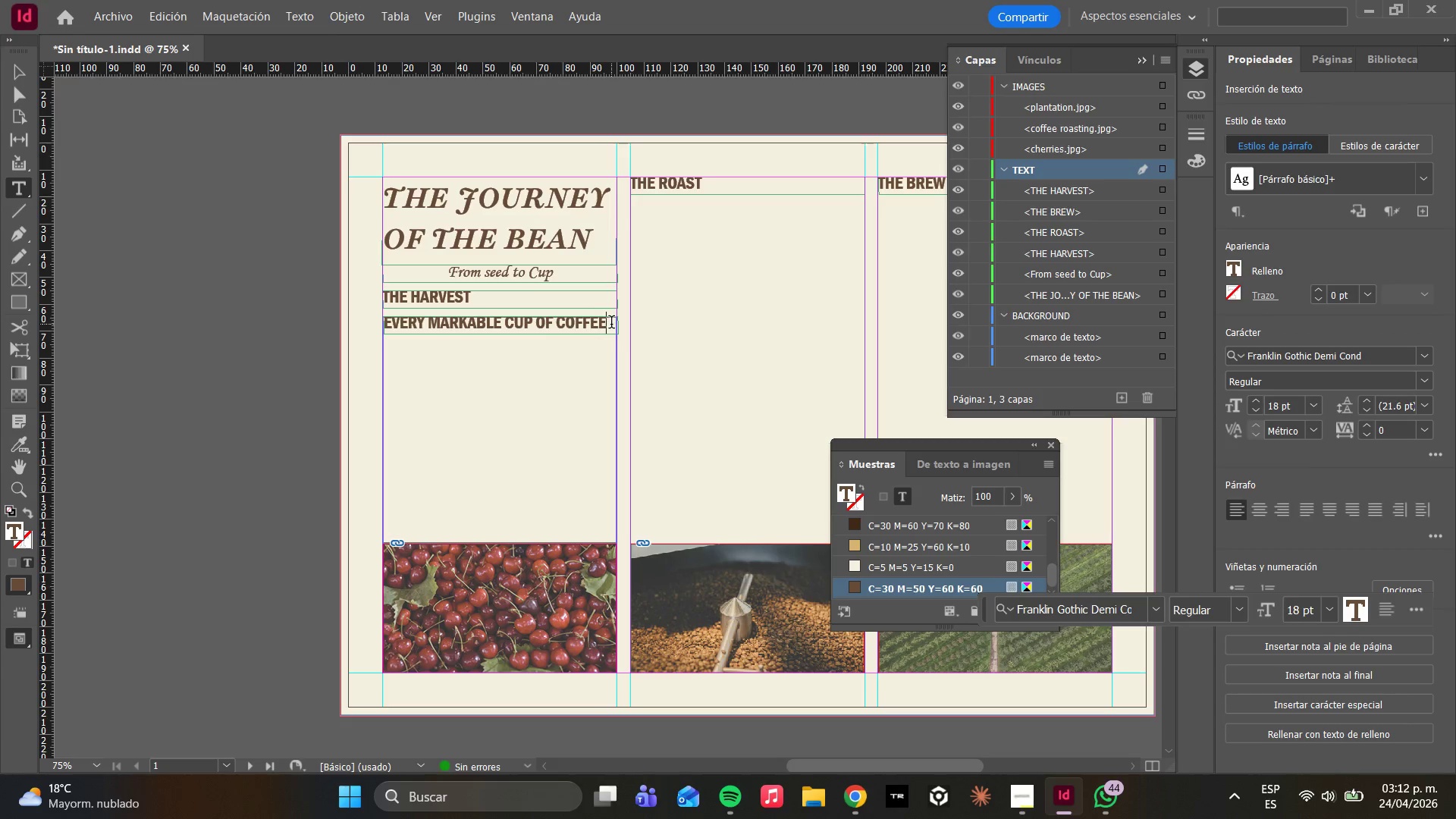 
type( STAR)
 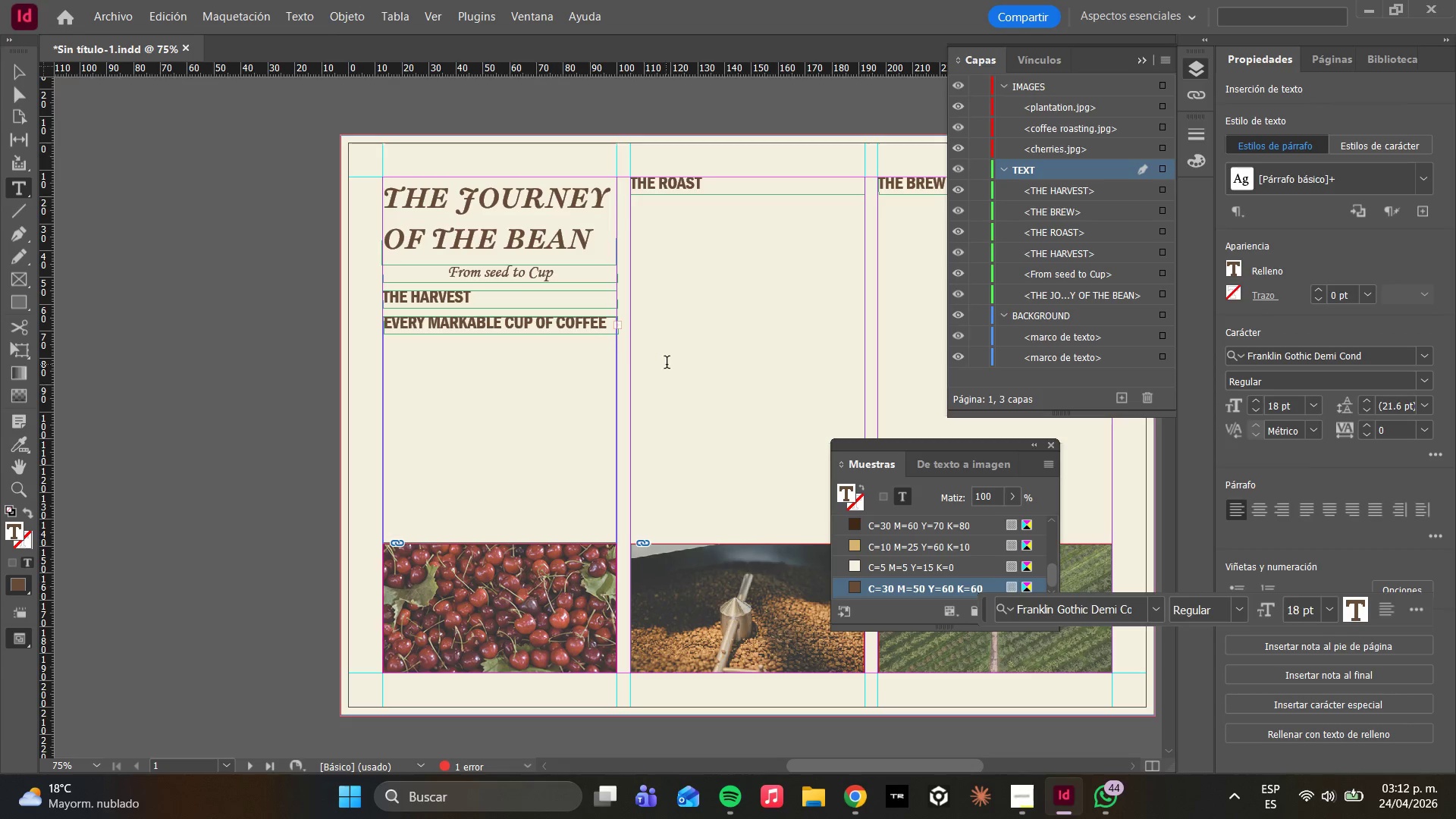 
left_click([736, 338])
 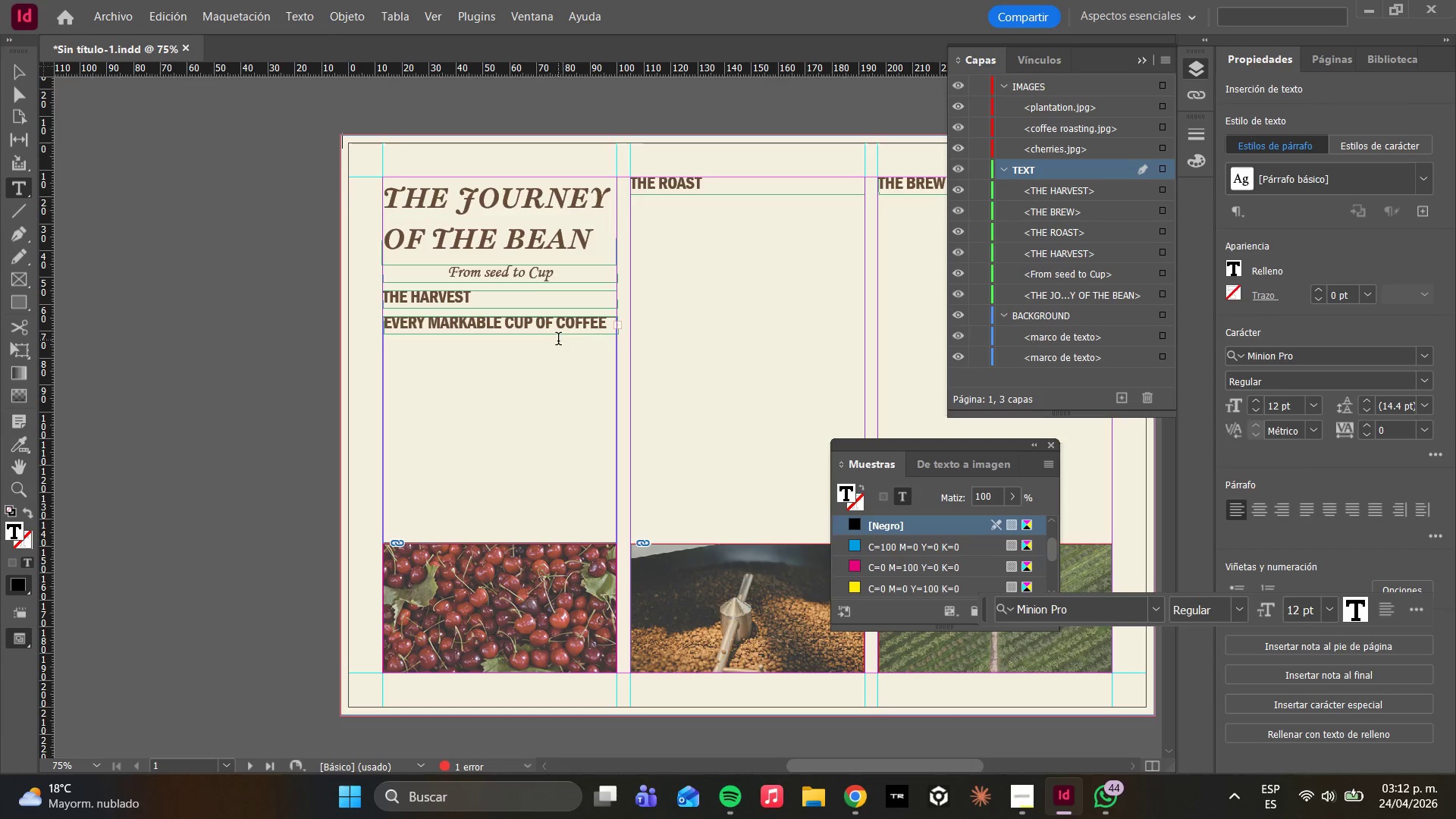 
left_click_drag(start_coordinate=[558, 339], to_coordinate=[564, 365])
 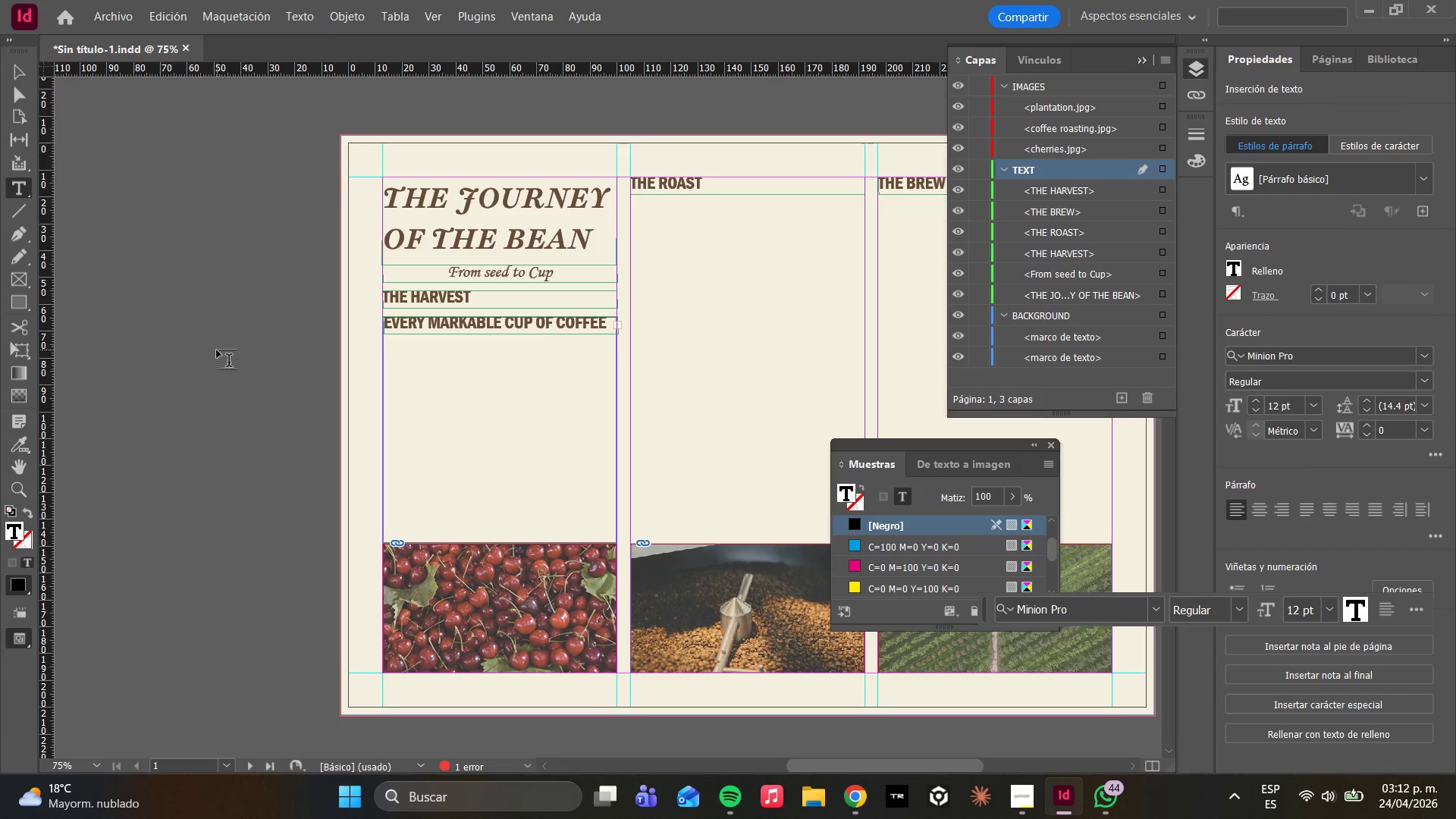 
left_click([218, 348])
 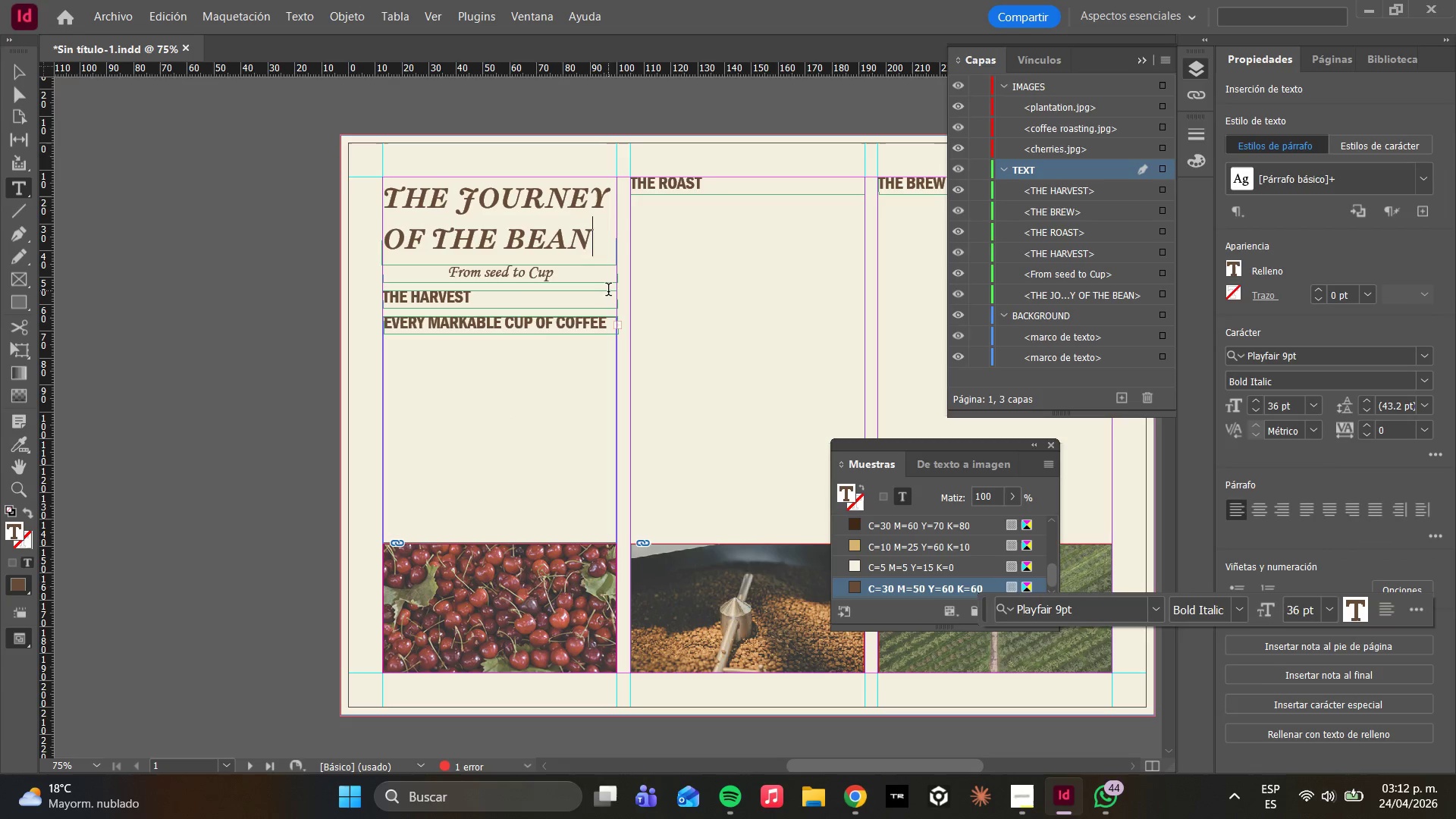 
left_click([849, 281])
 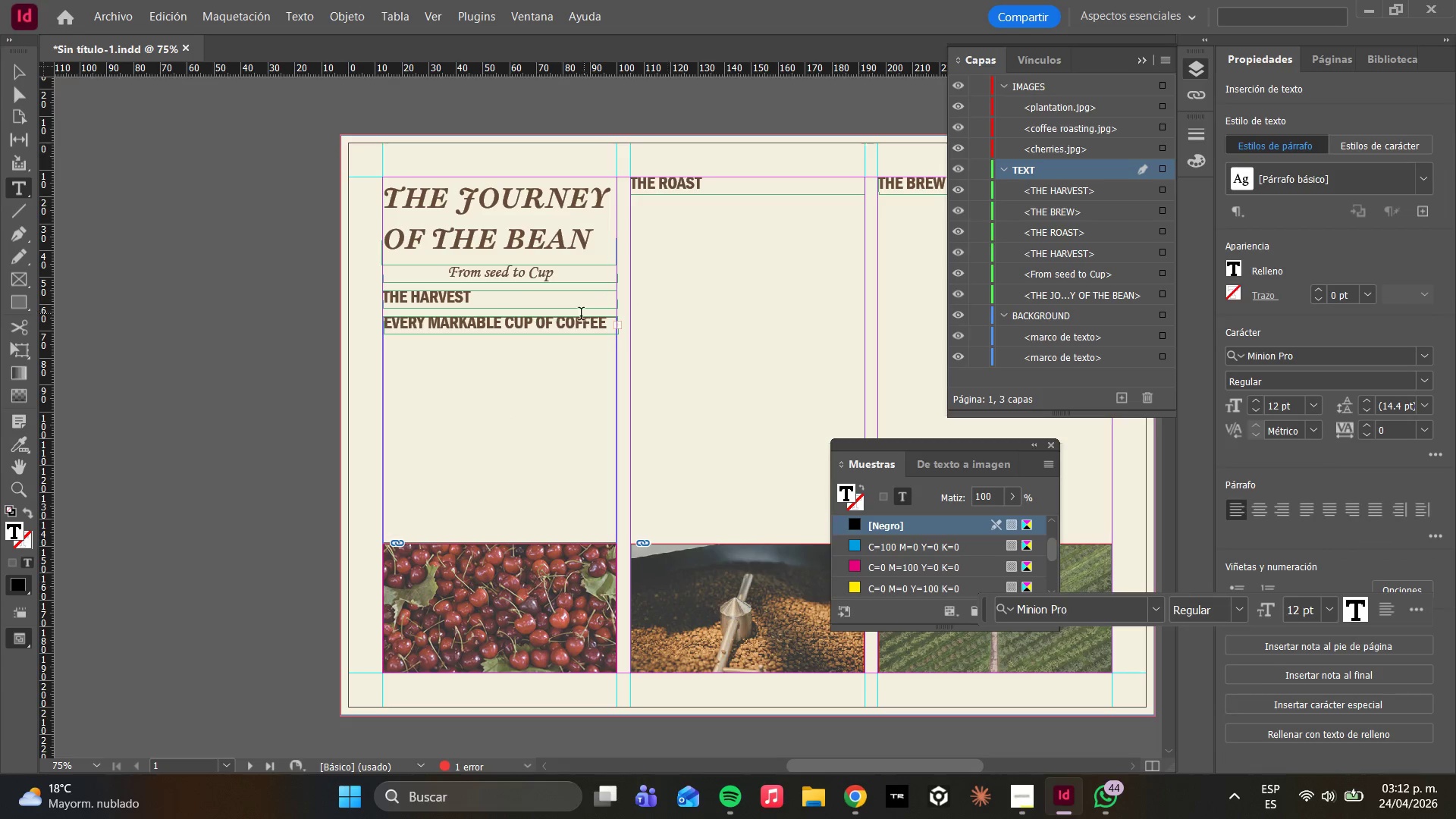 
left_click([569, 372])
 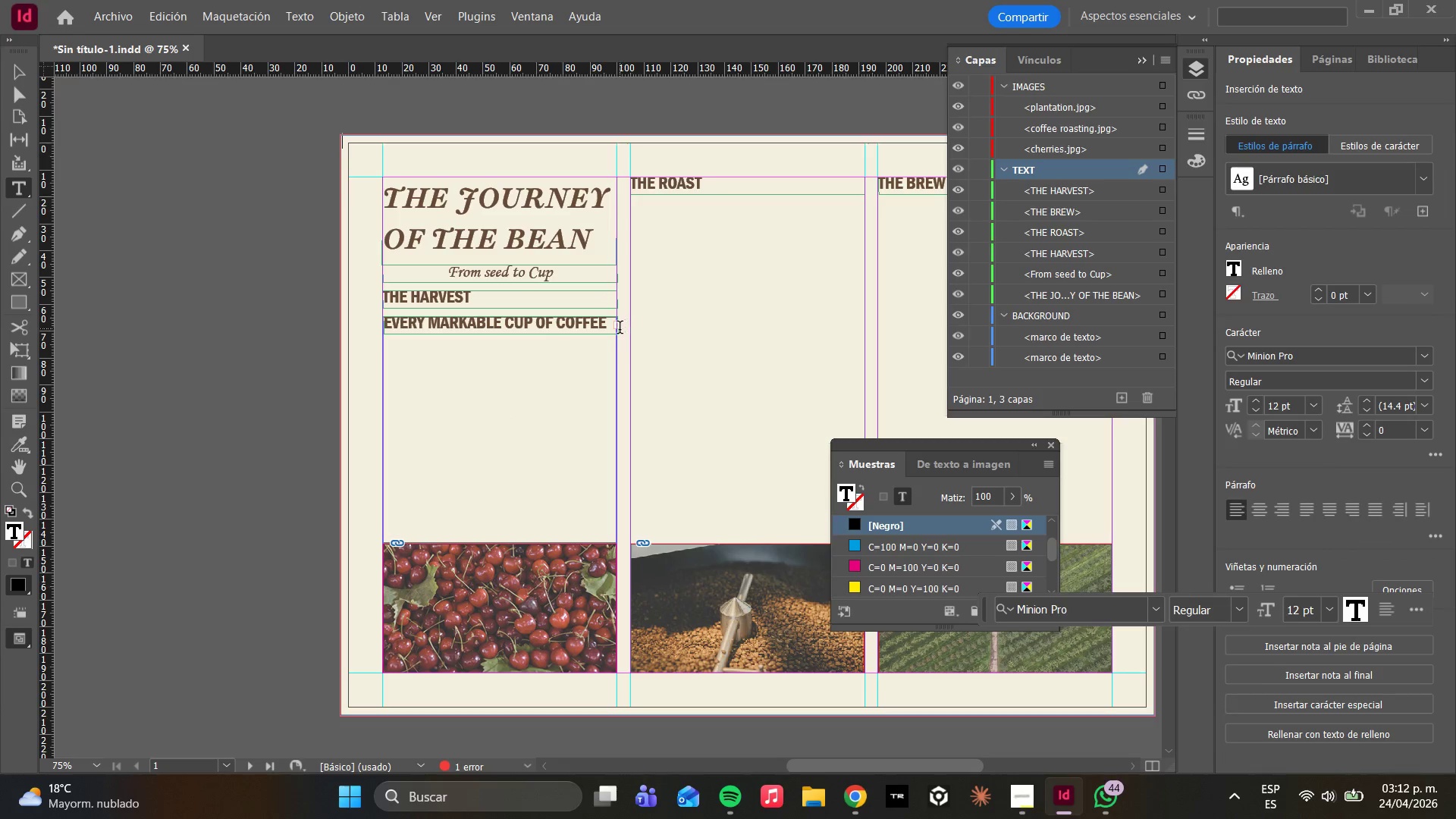 
left_click([613, 332])
 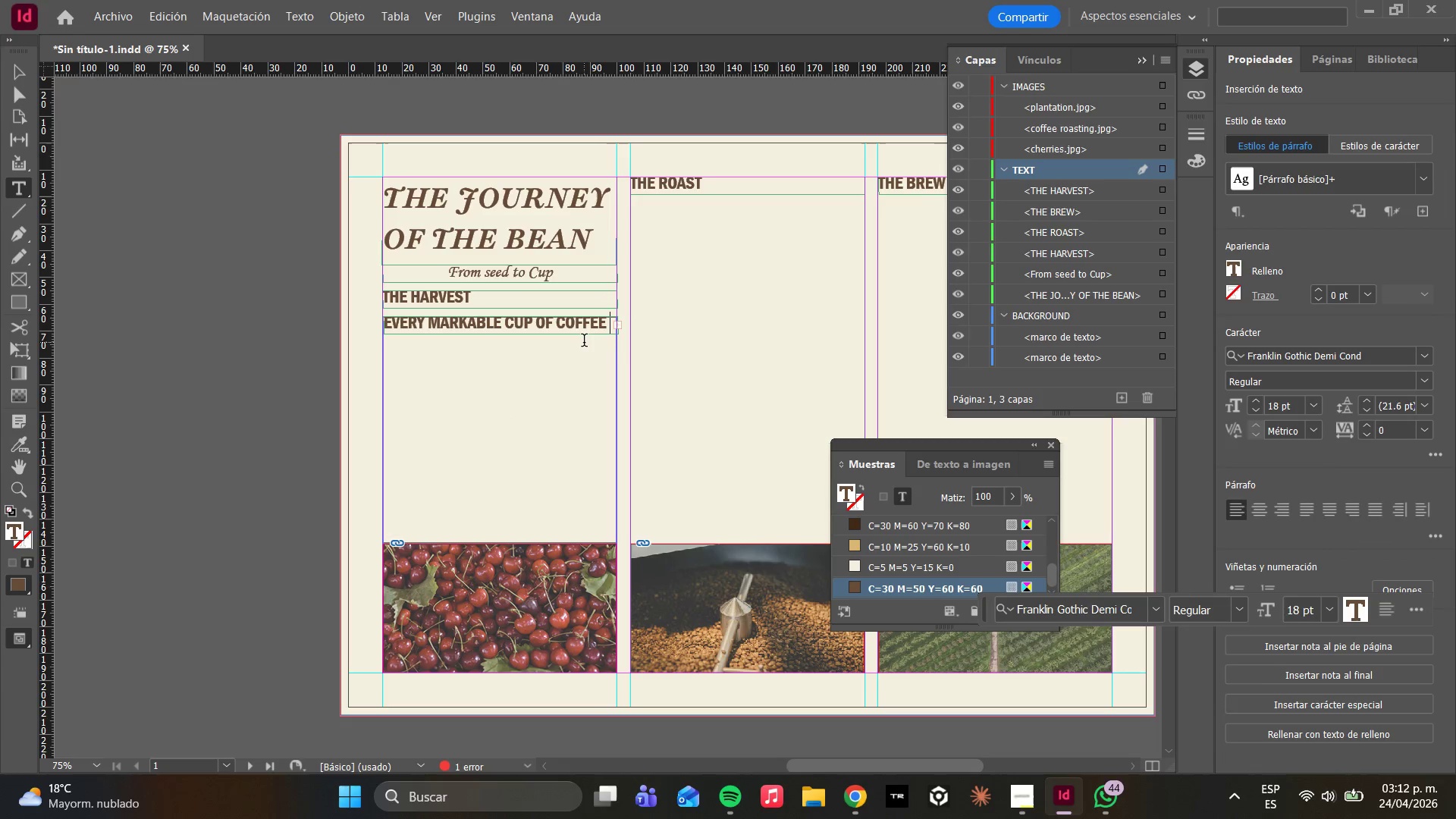 
left_click([589, 331])
 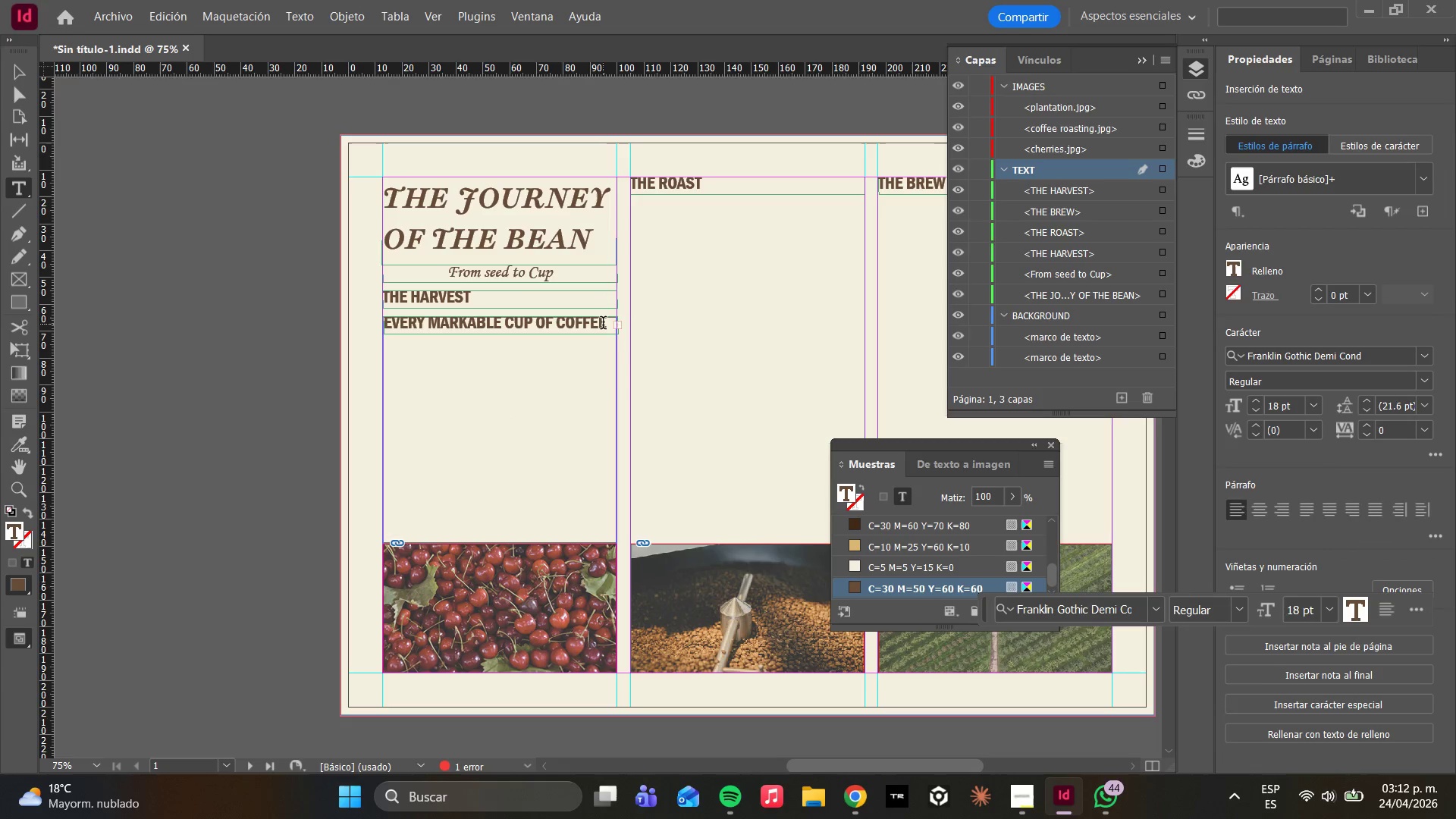 
left_click([608, 322])
 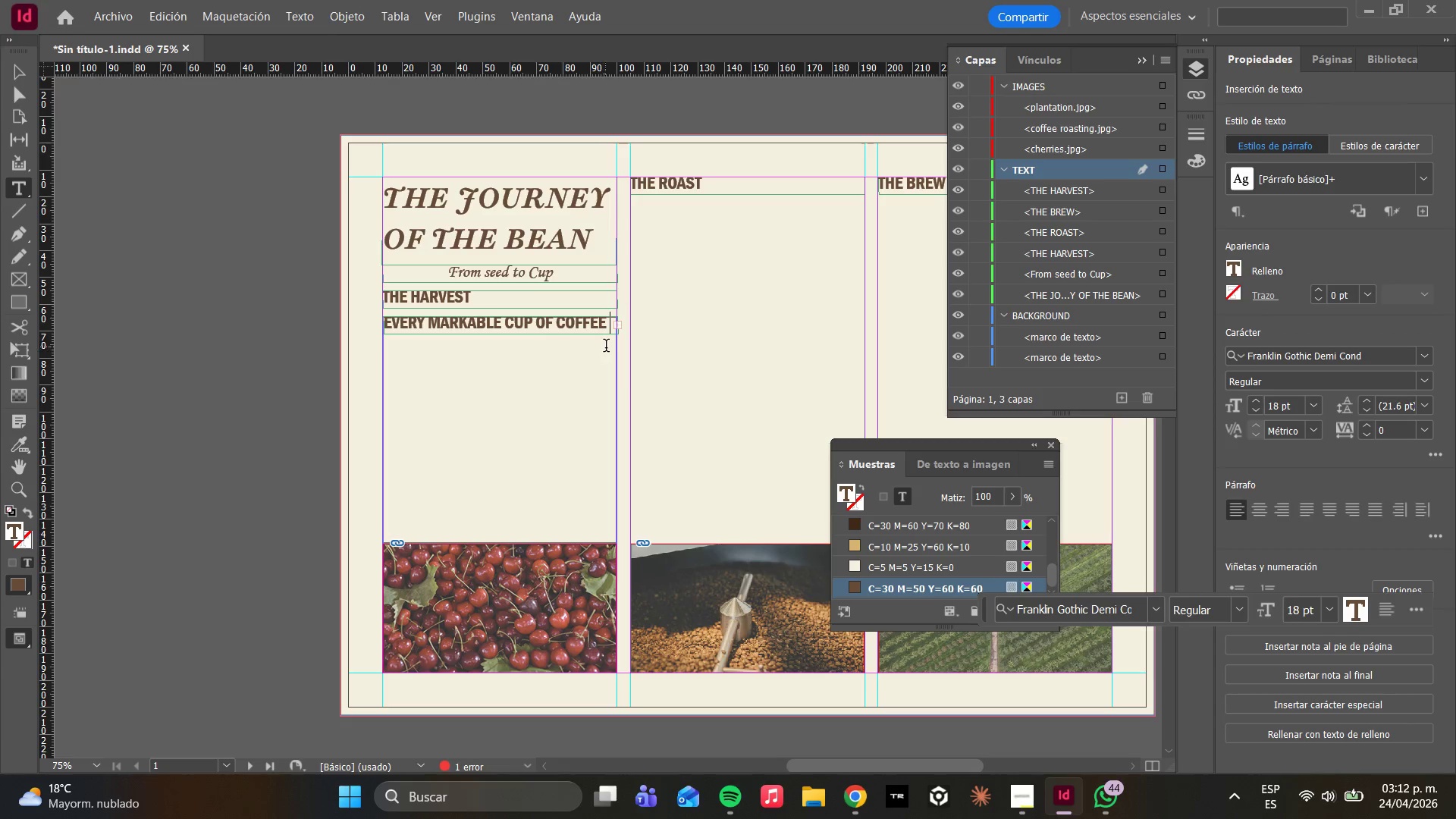 
wait(5.67)
 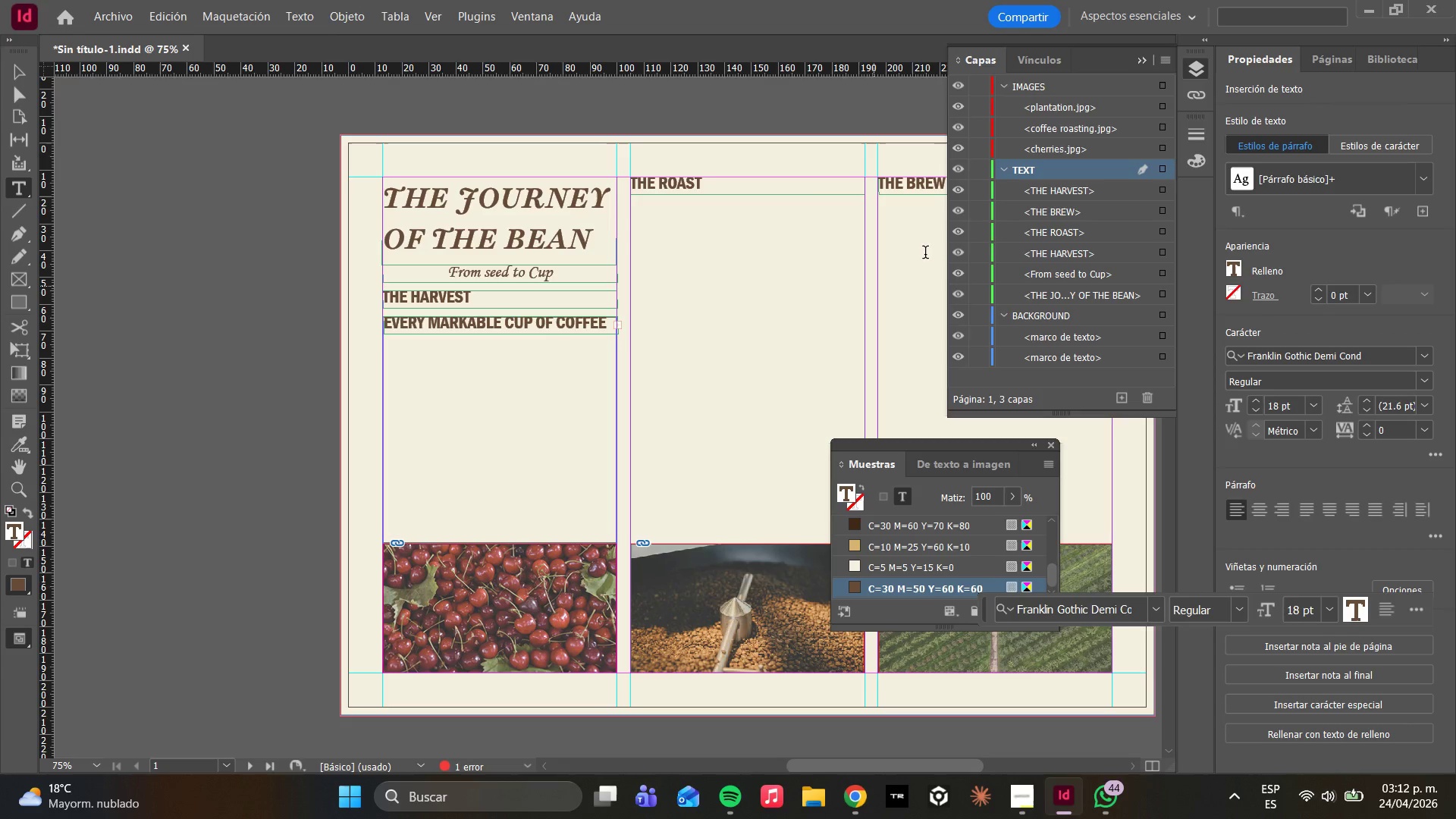 
key(Escape)
 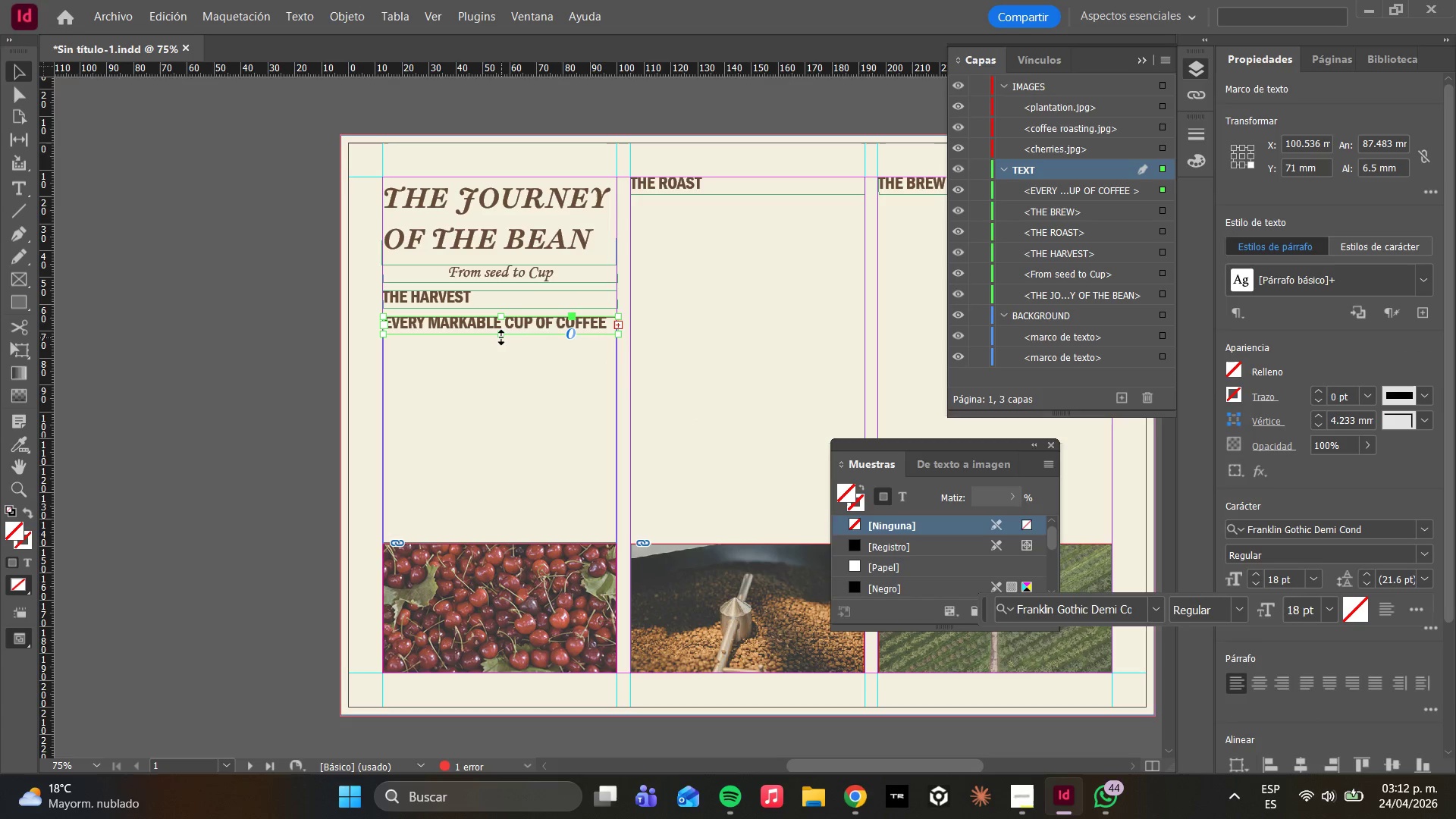 
left_click_drag(start_coordinate=[500, 337], to_coordinate=[488, 510])
 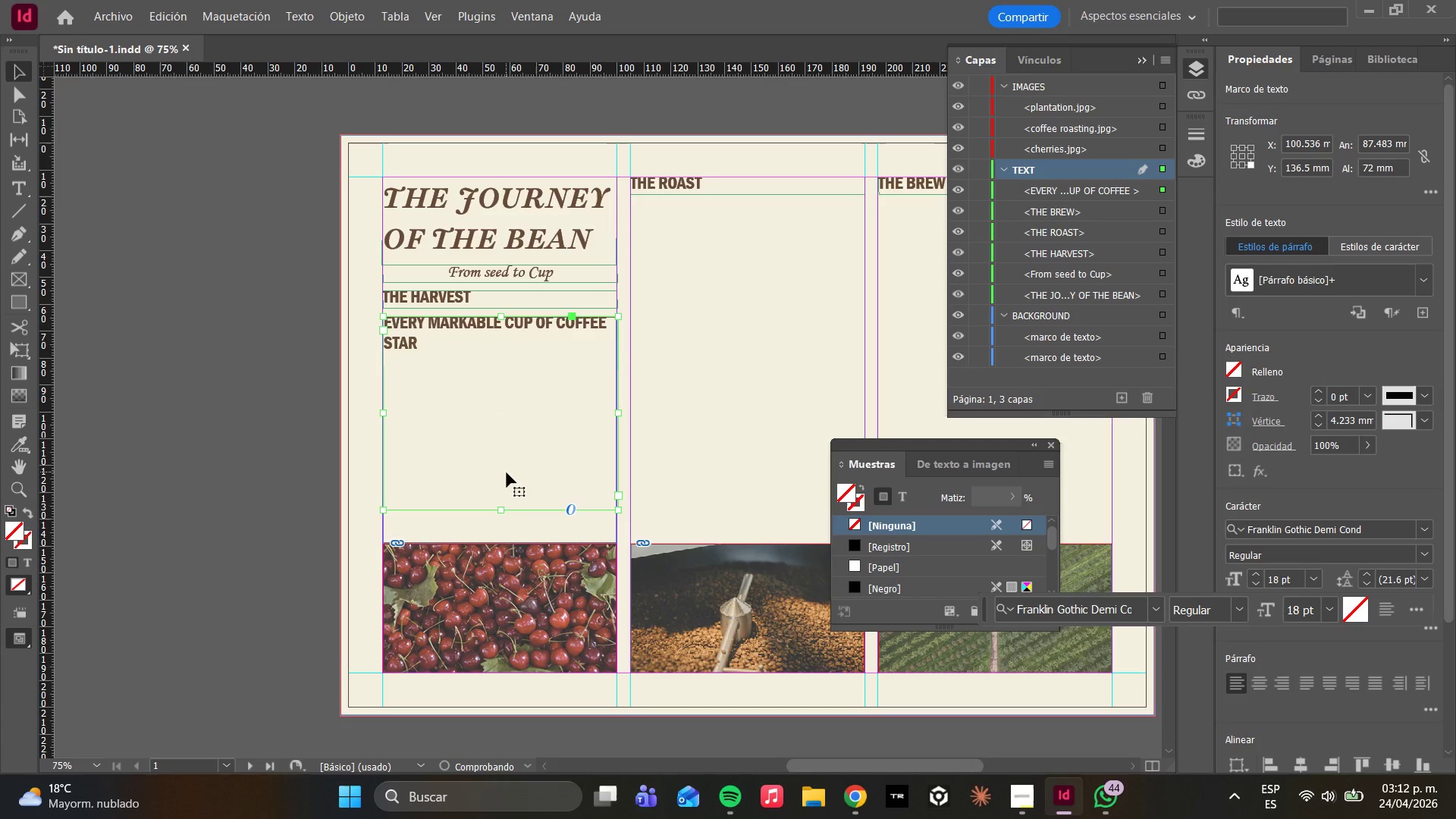 
left_click([507, 472])
 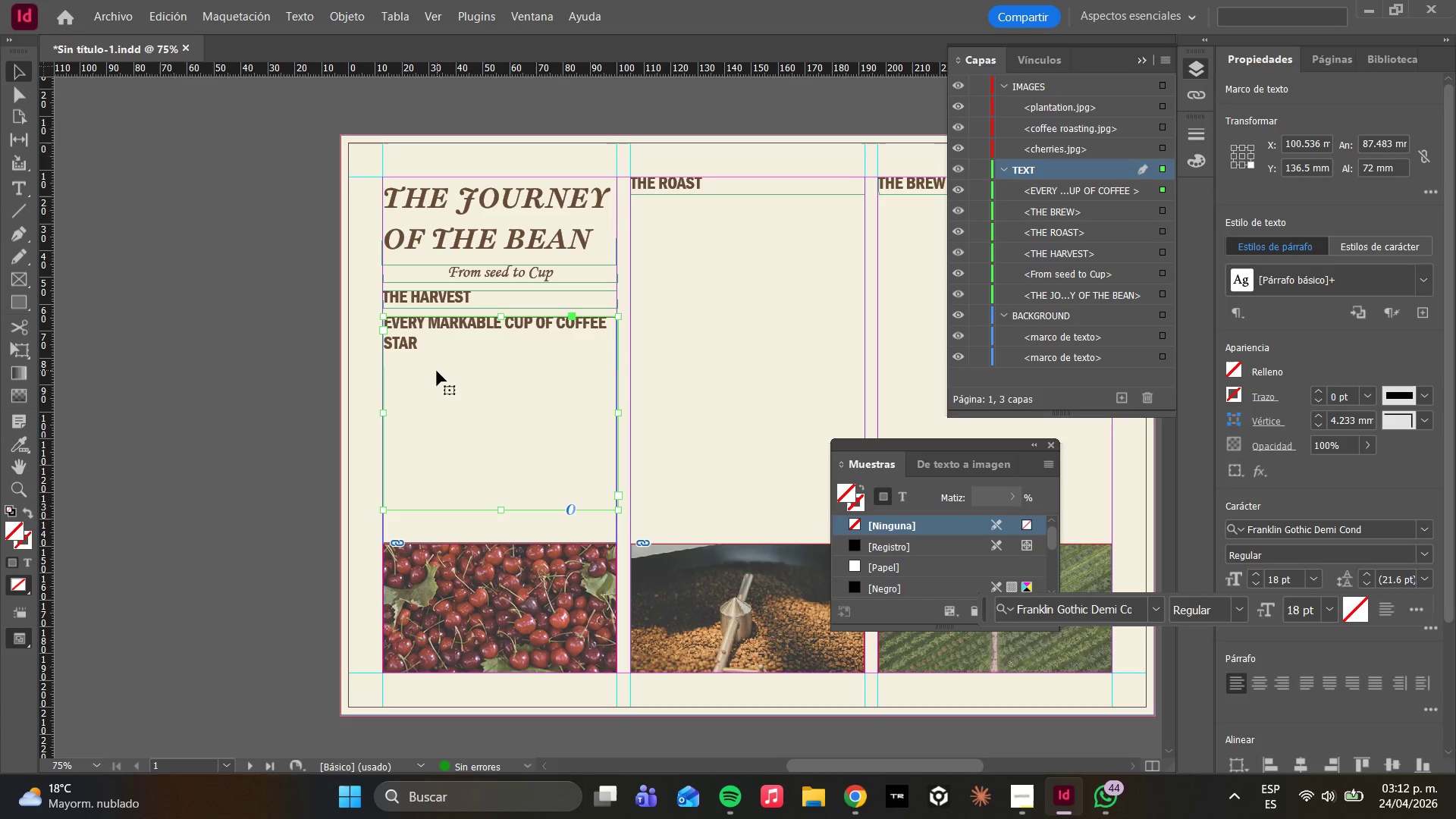 
left_click([436, 368])
 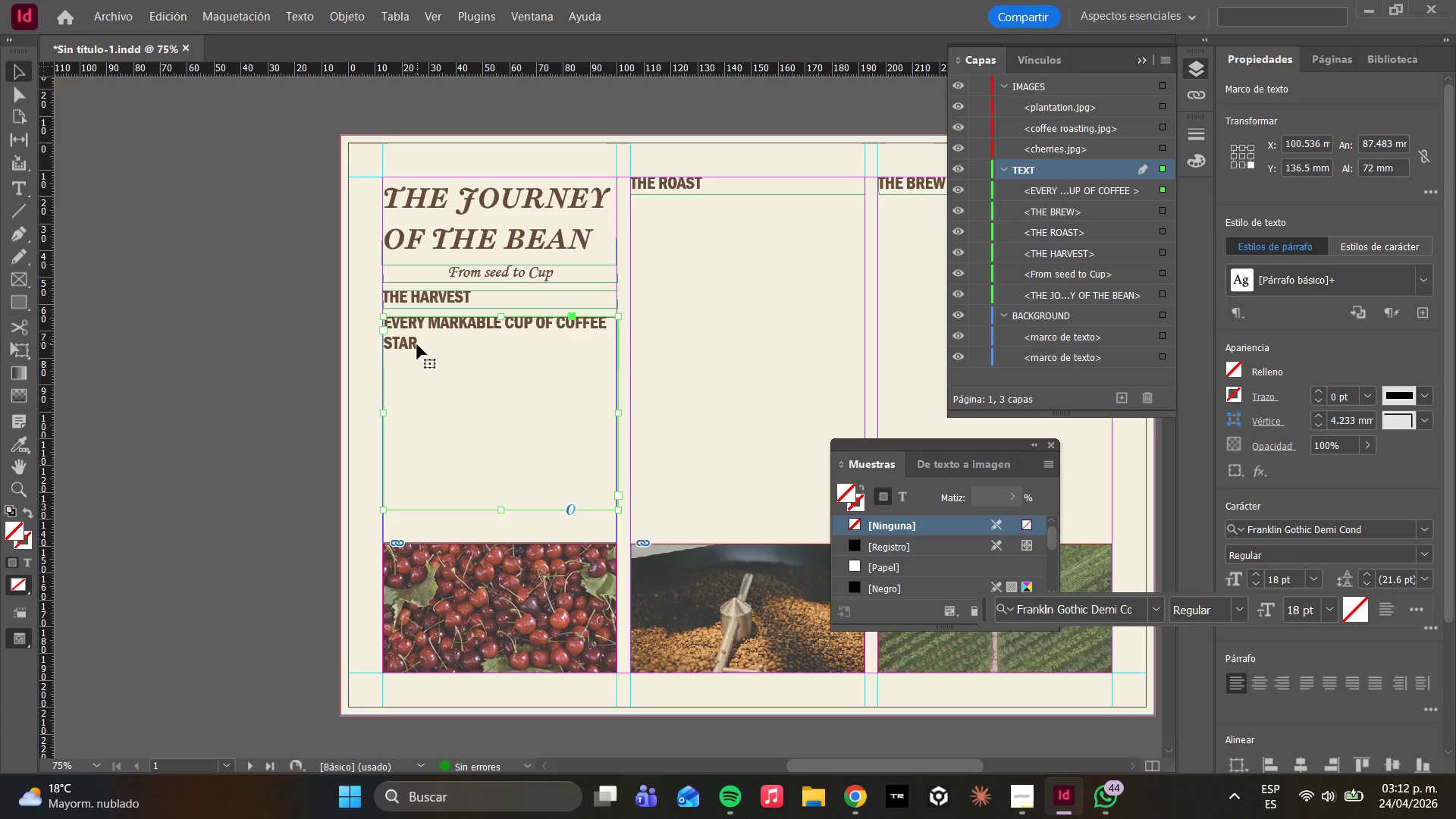 
left_click([417, 344])
 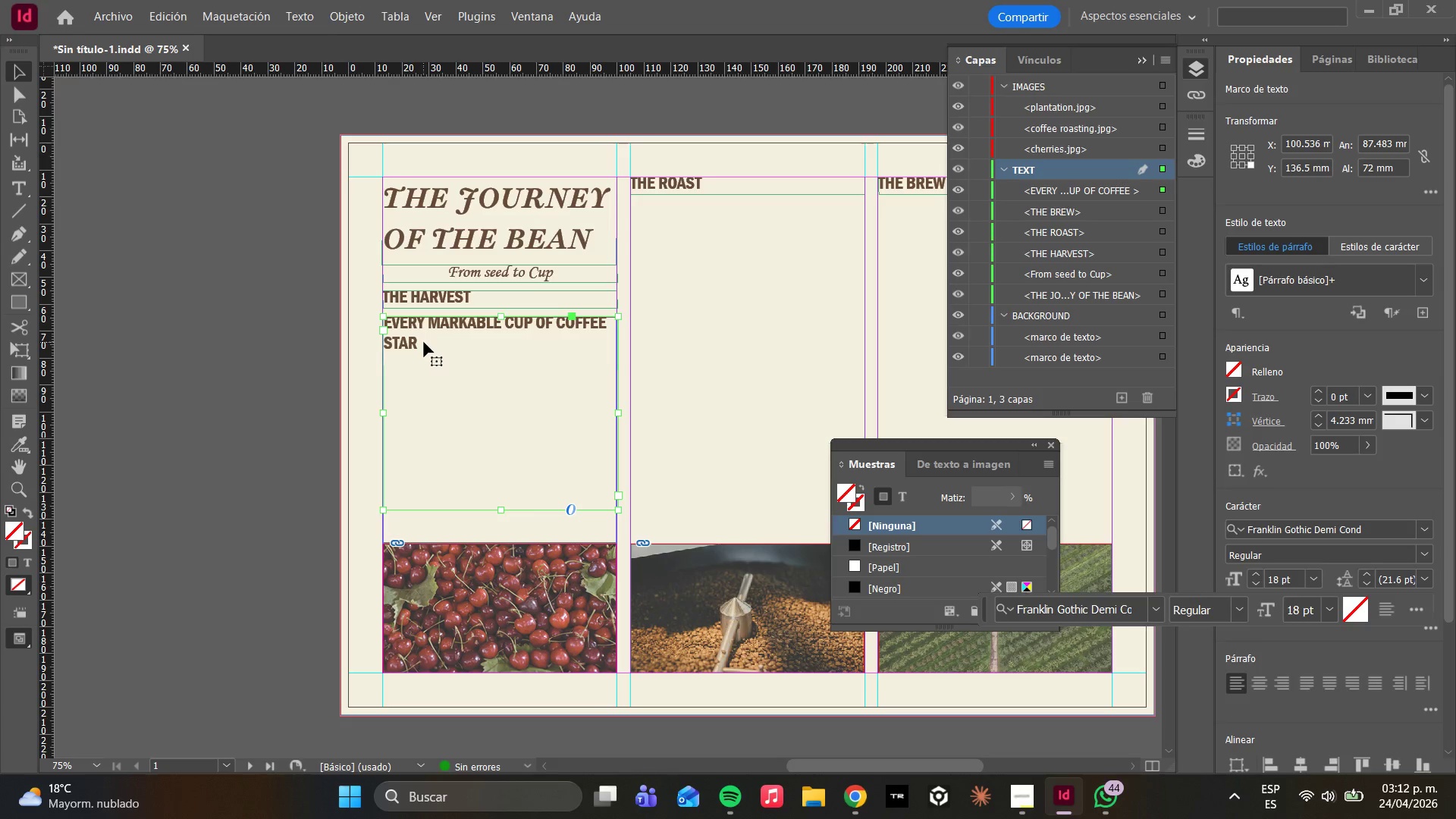 
left_click([424, 342])
 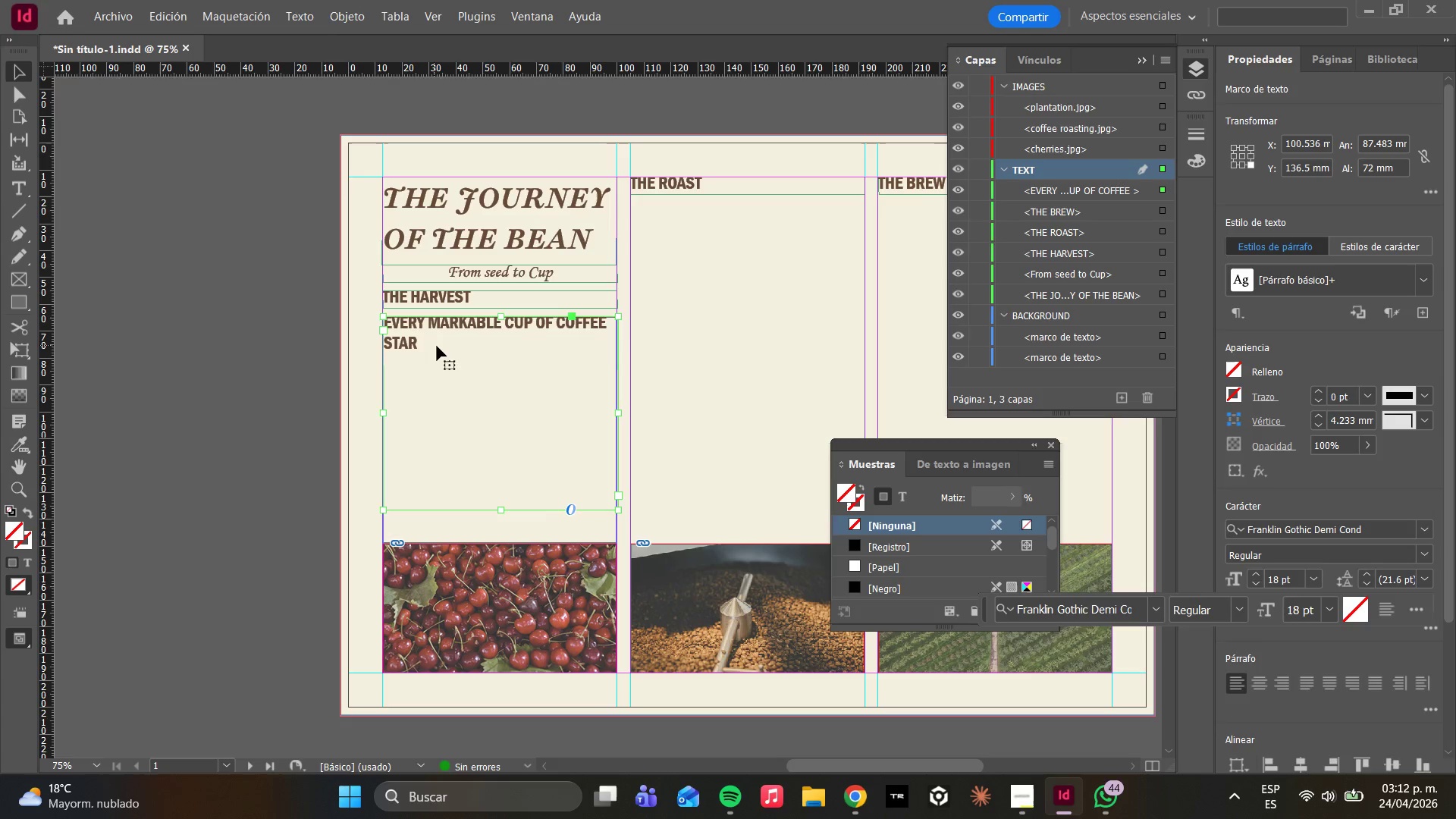 
triple_click([437, 346])
 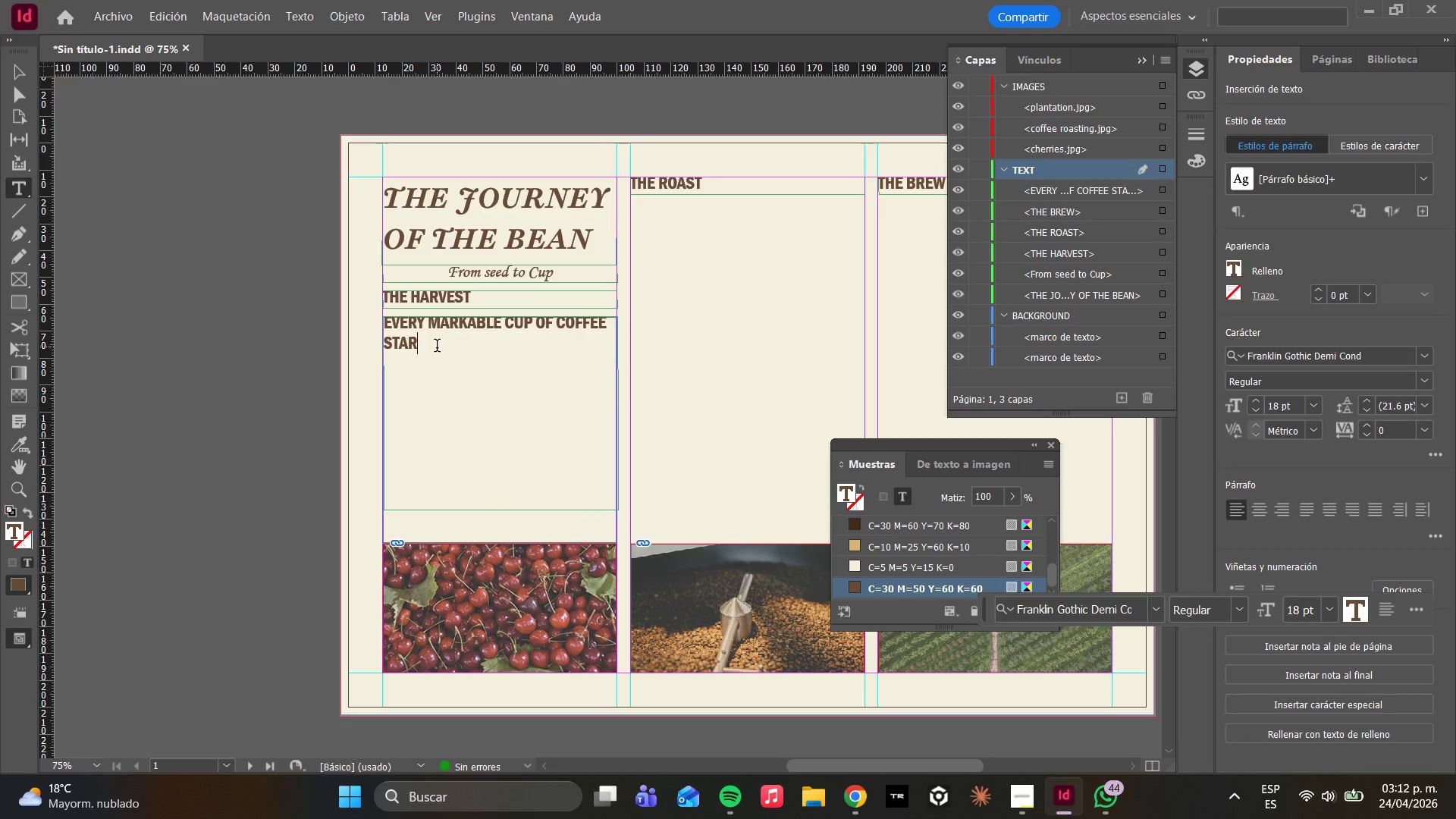 
type(ST)
key(Backspace)
key(Backspace)
type(TS)
 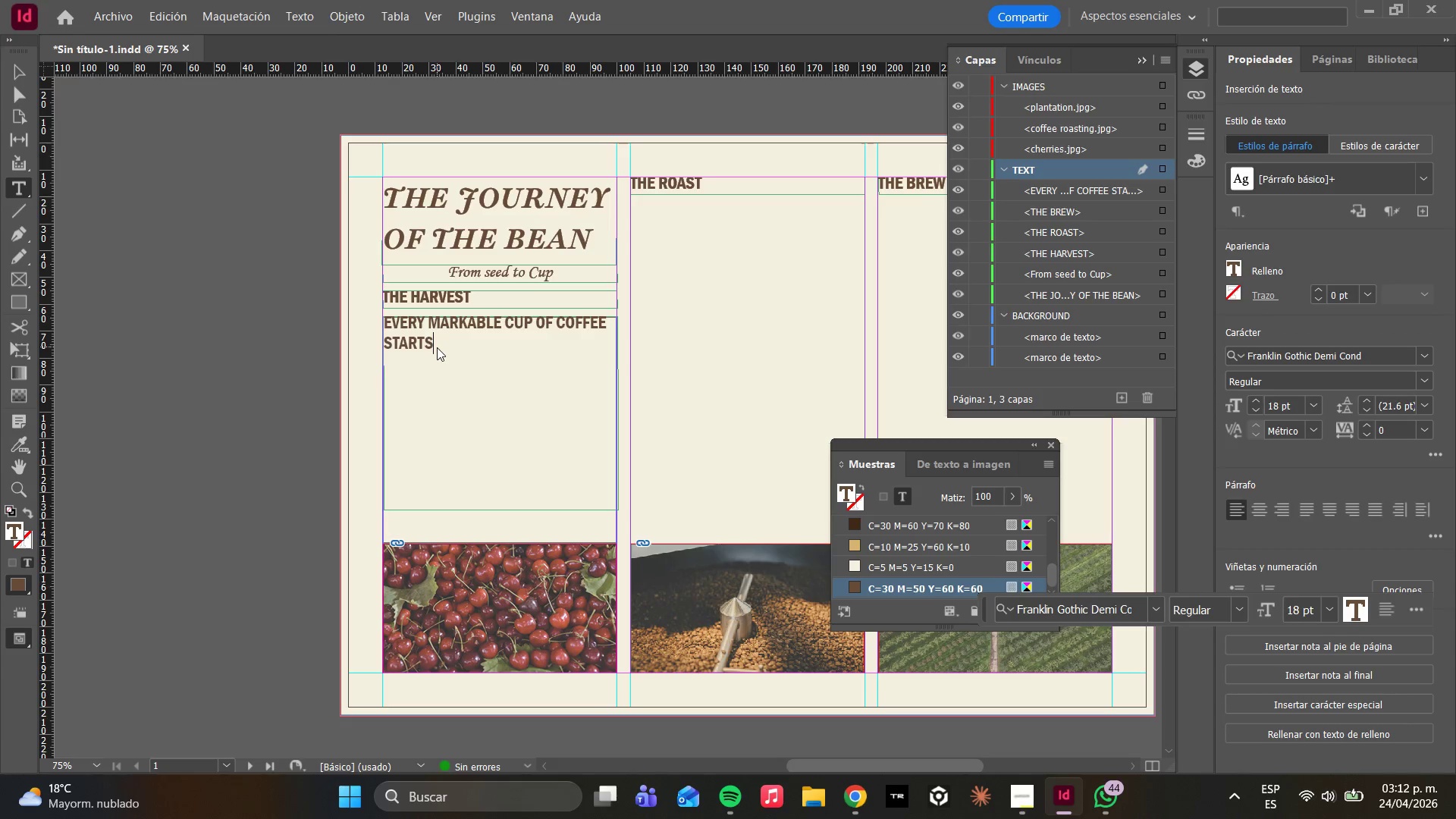 
type(ITS JOURNEY `ONG BEFOR)
key(Backspace)
key(Backspace)
key(Backspace)
key(Backspace)
key(Backspace)
key(Backspace)
key(Backspace)
key(Backspace)
key(Backspace)
key(Backspace)
type(LONG )
 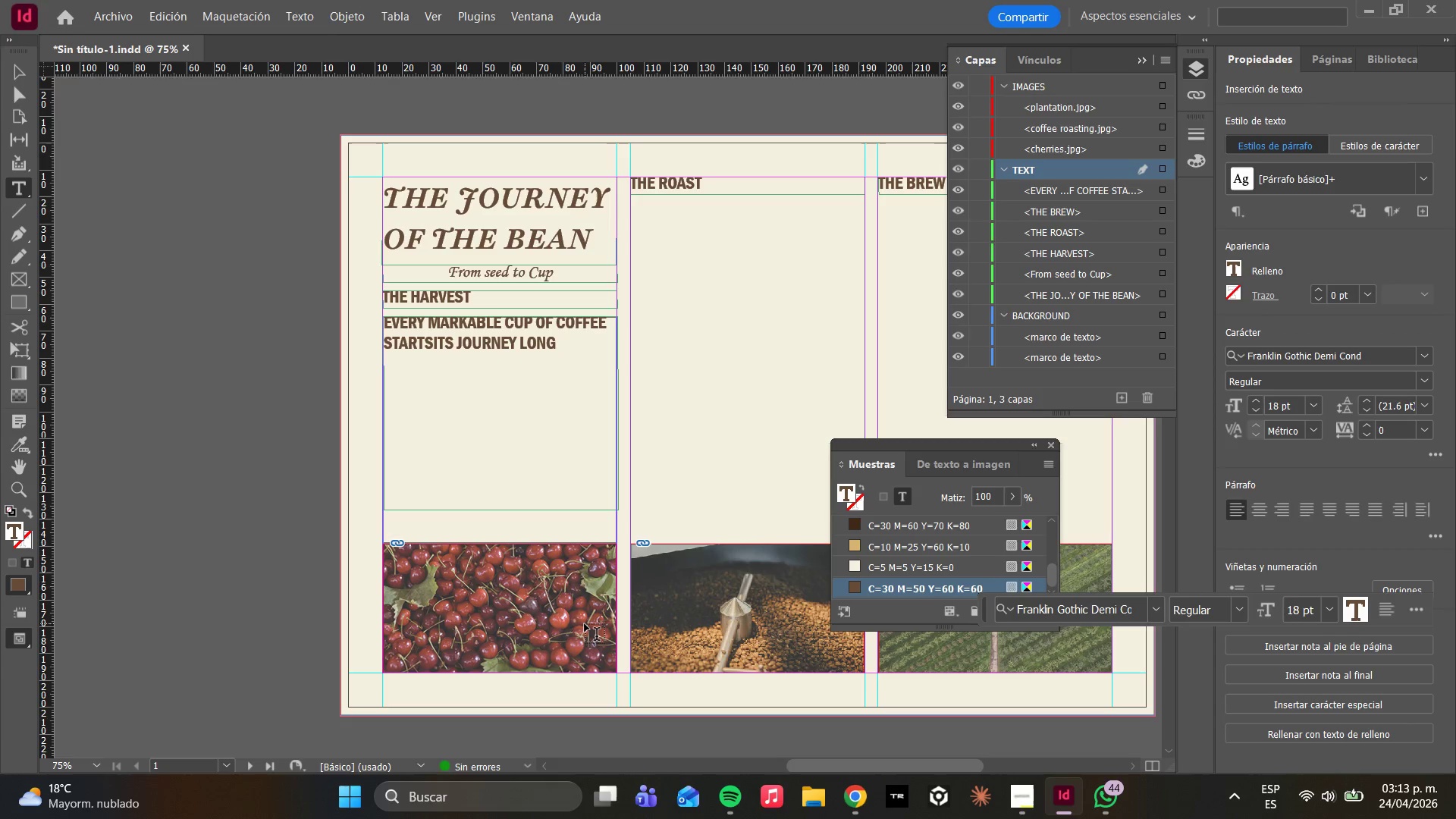 
wait(6.05)
 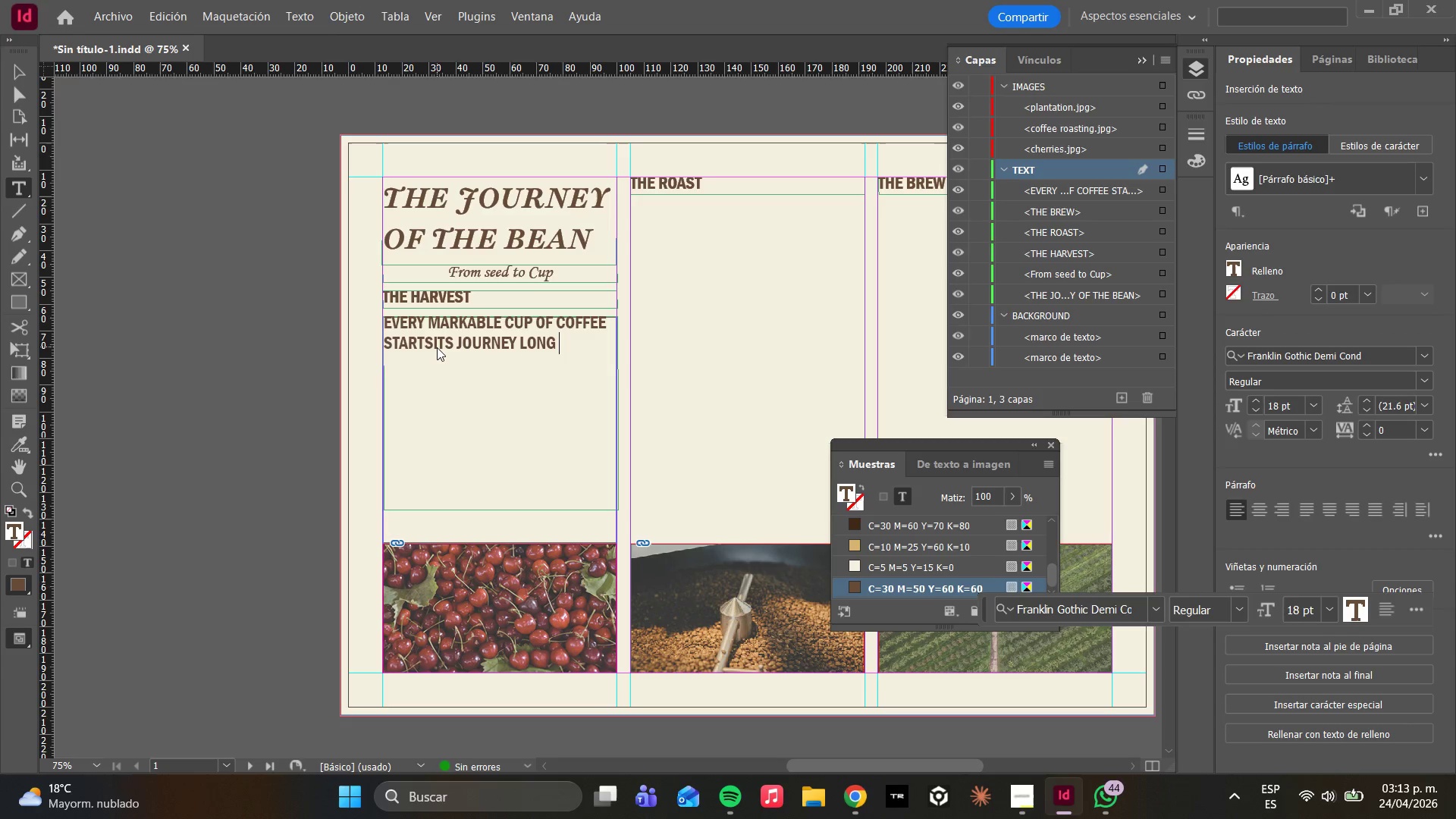 
type(BEFORE IT LANDS IN YUR HANDS )
 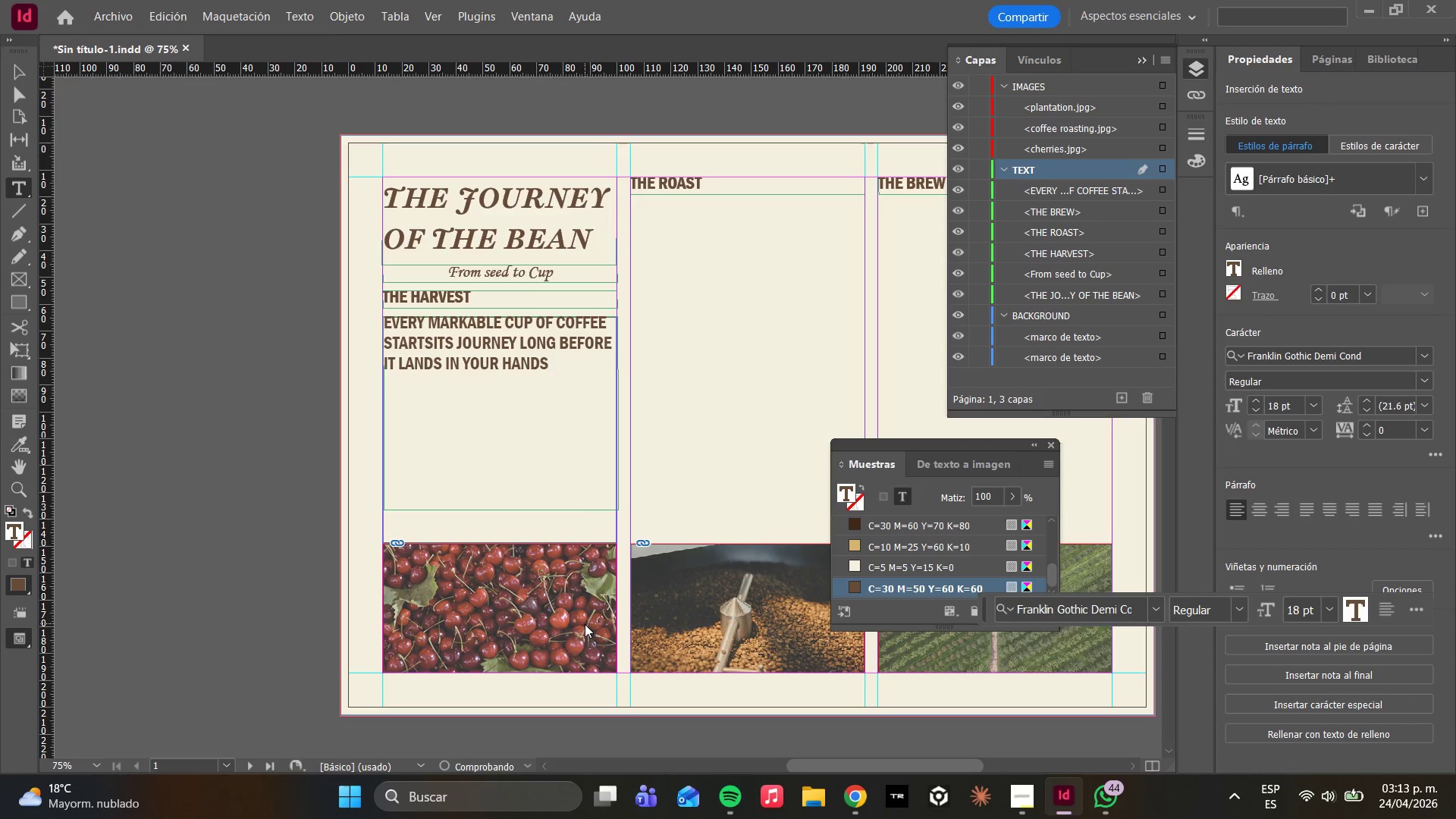 
key(Period)
 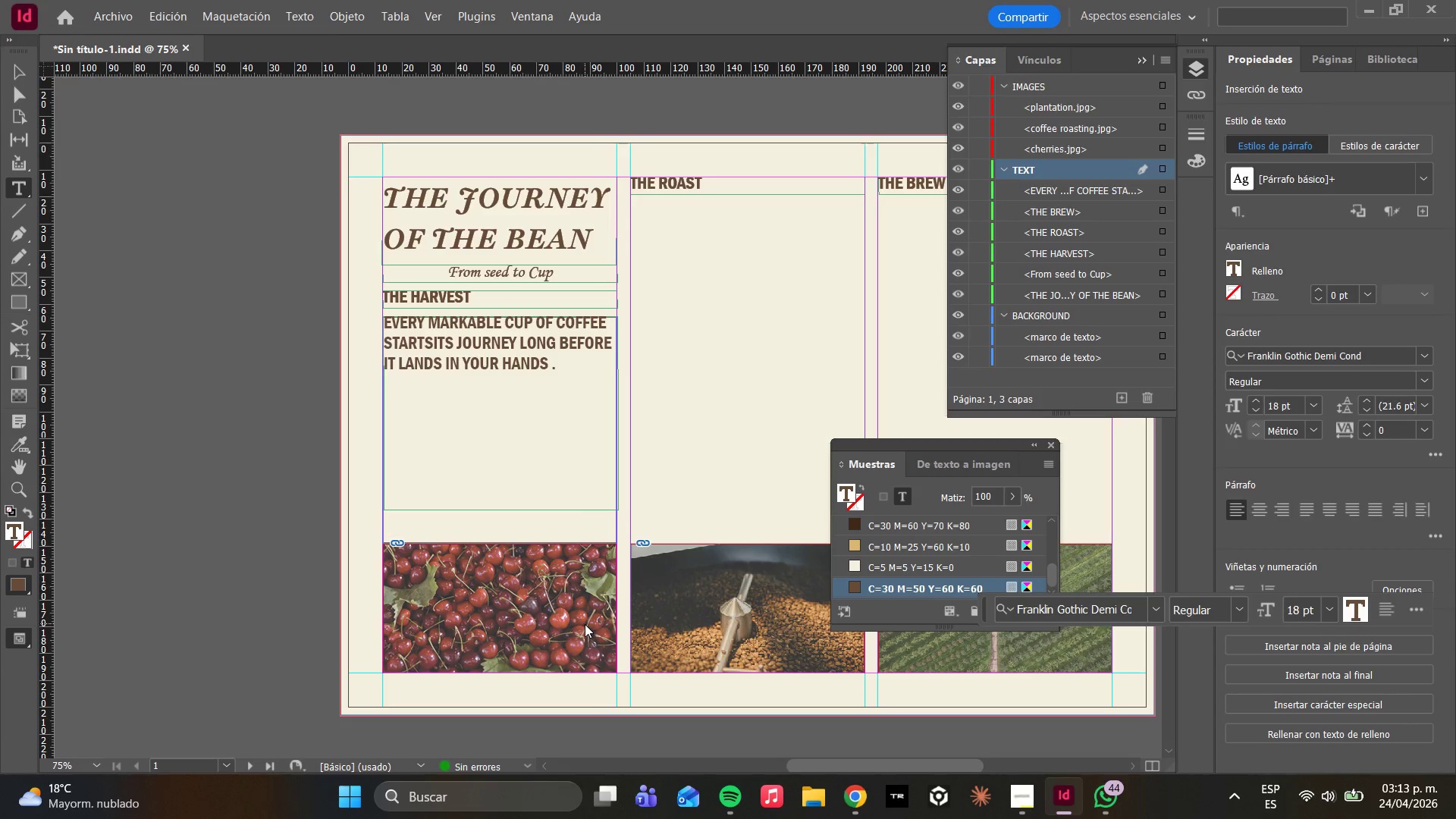 
key(Backspace)
 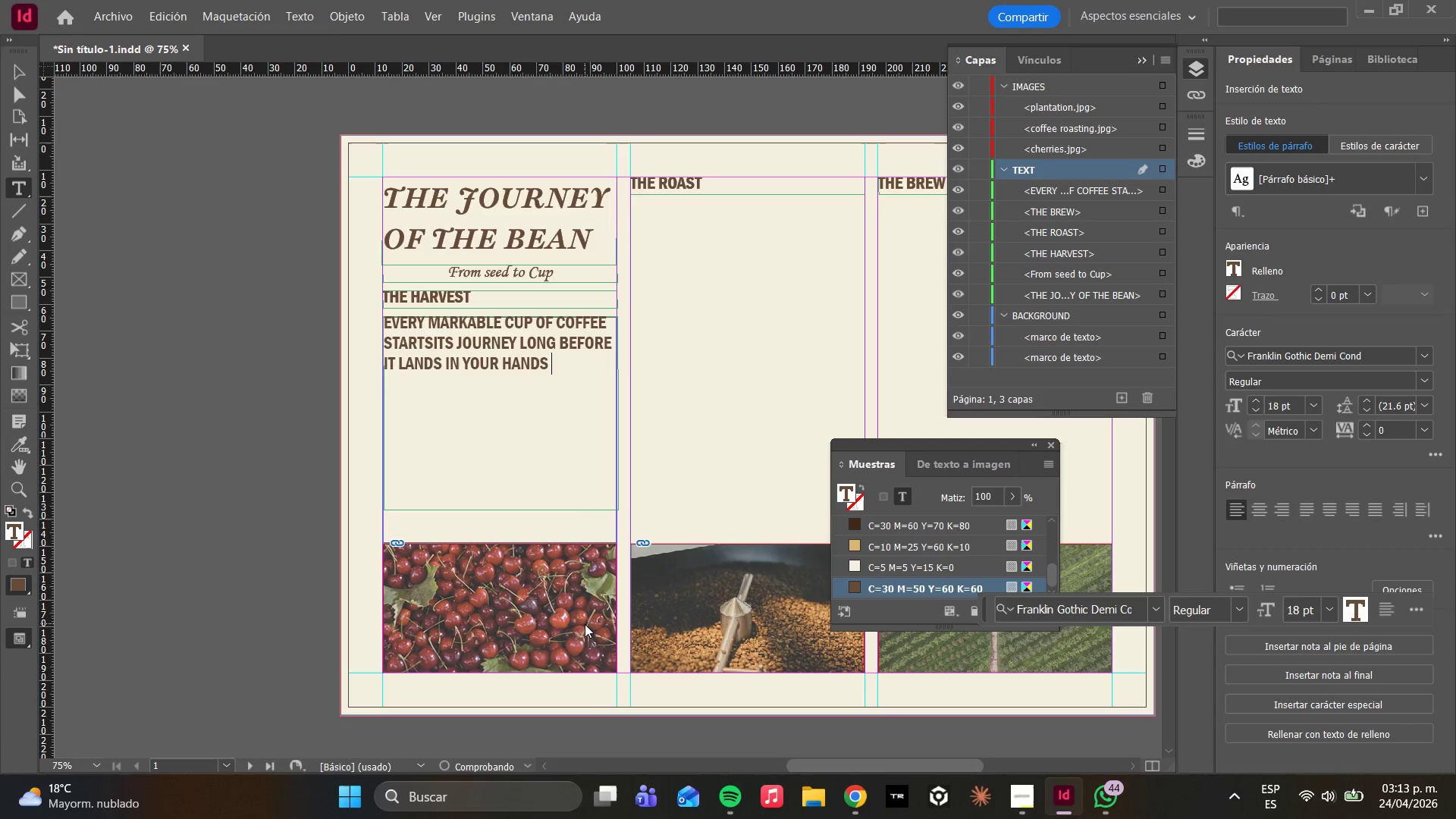 
key(Backspace)
 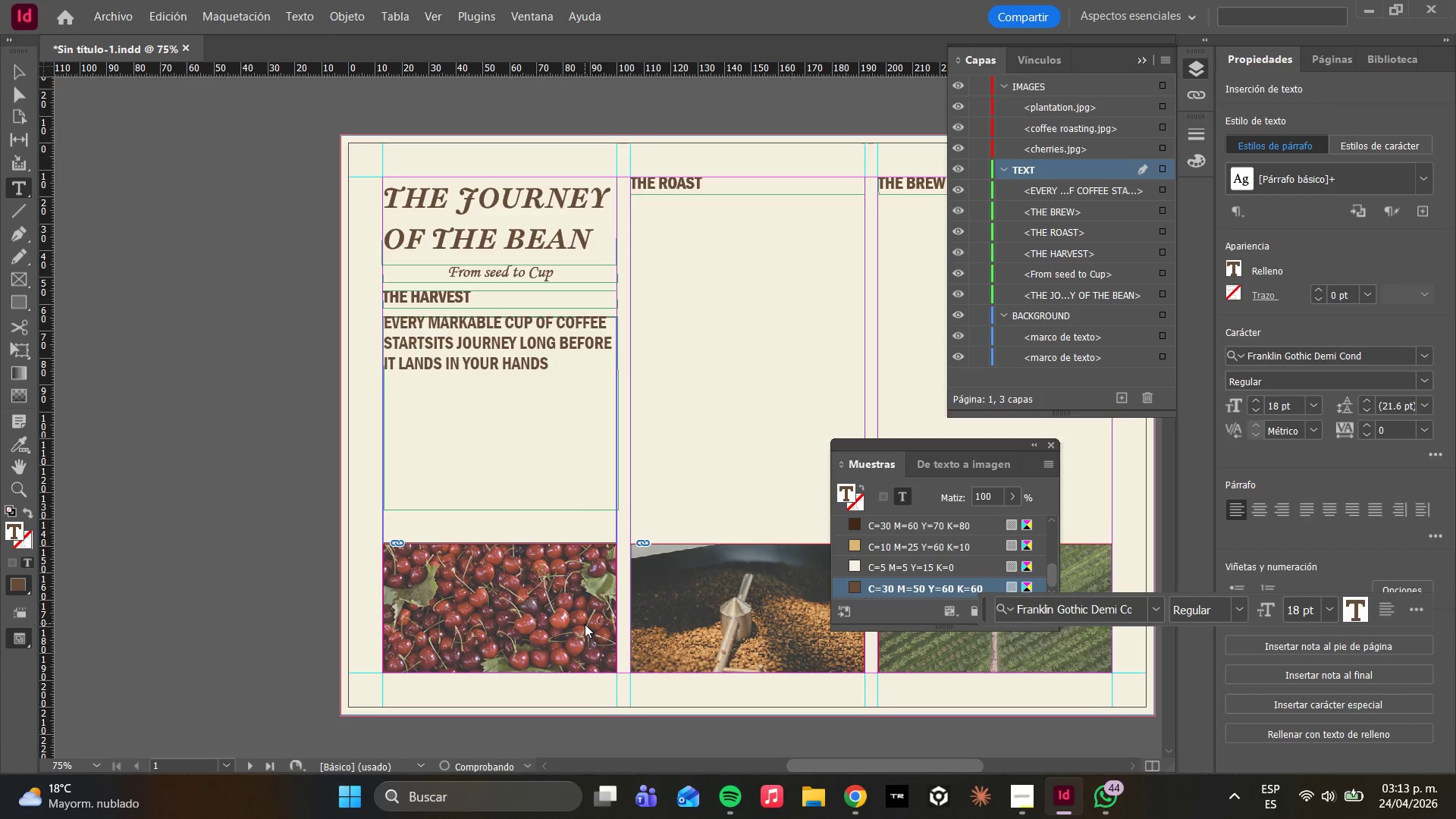 
key(Period)
 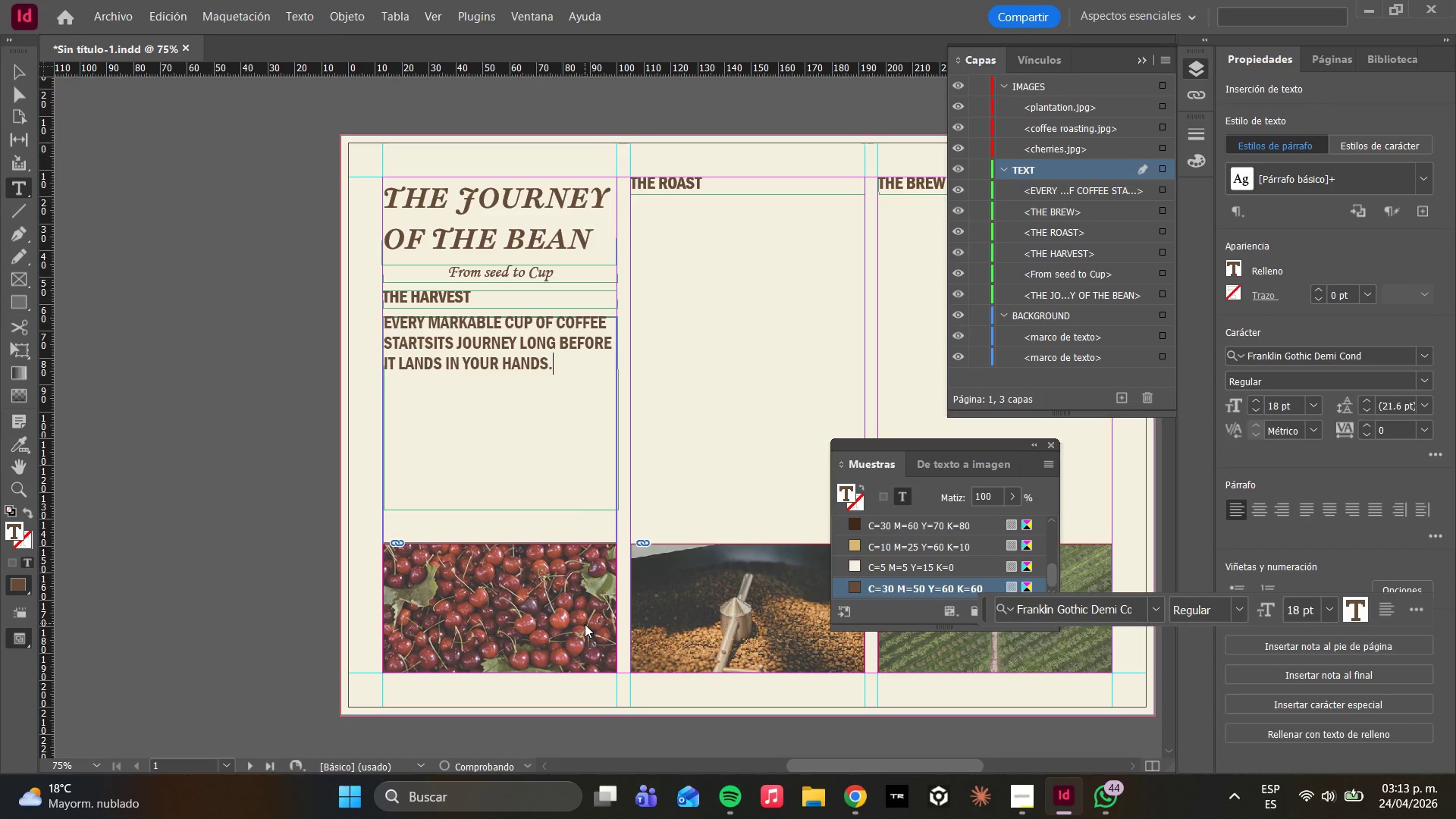 
key(Space)
 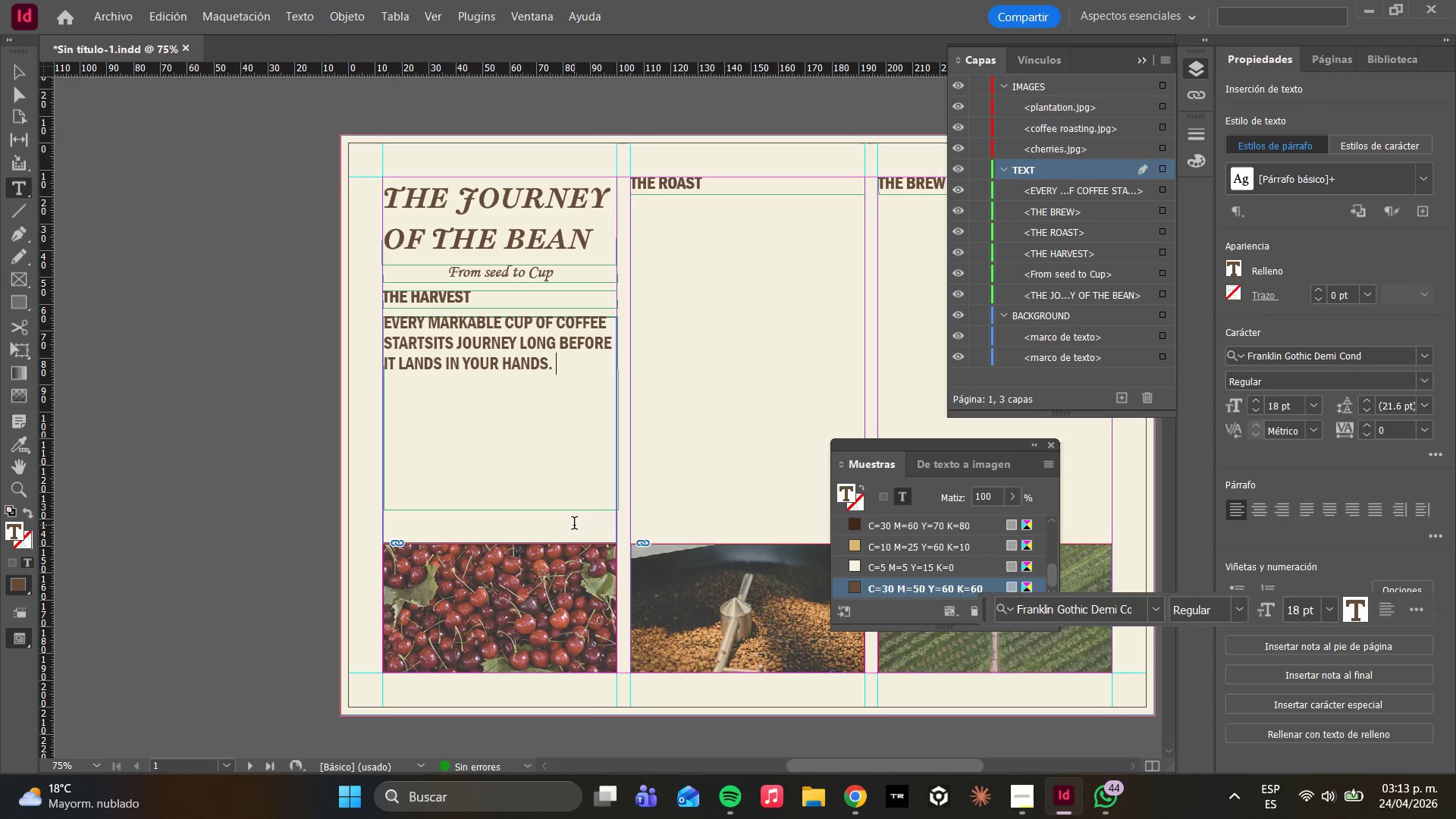 
type(HIG)
 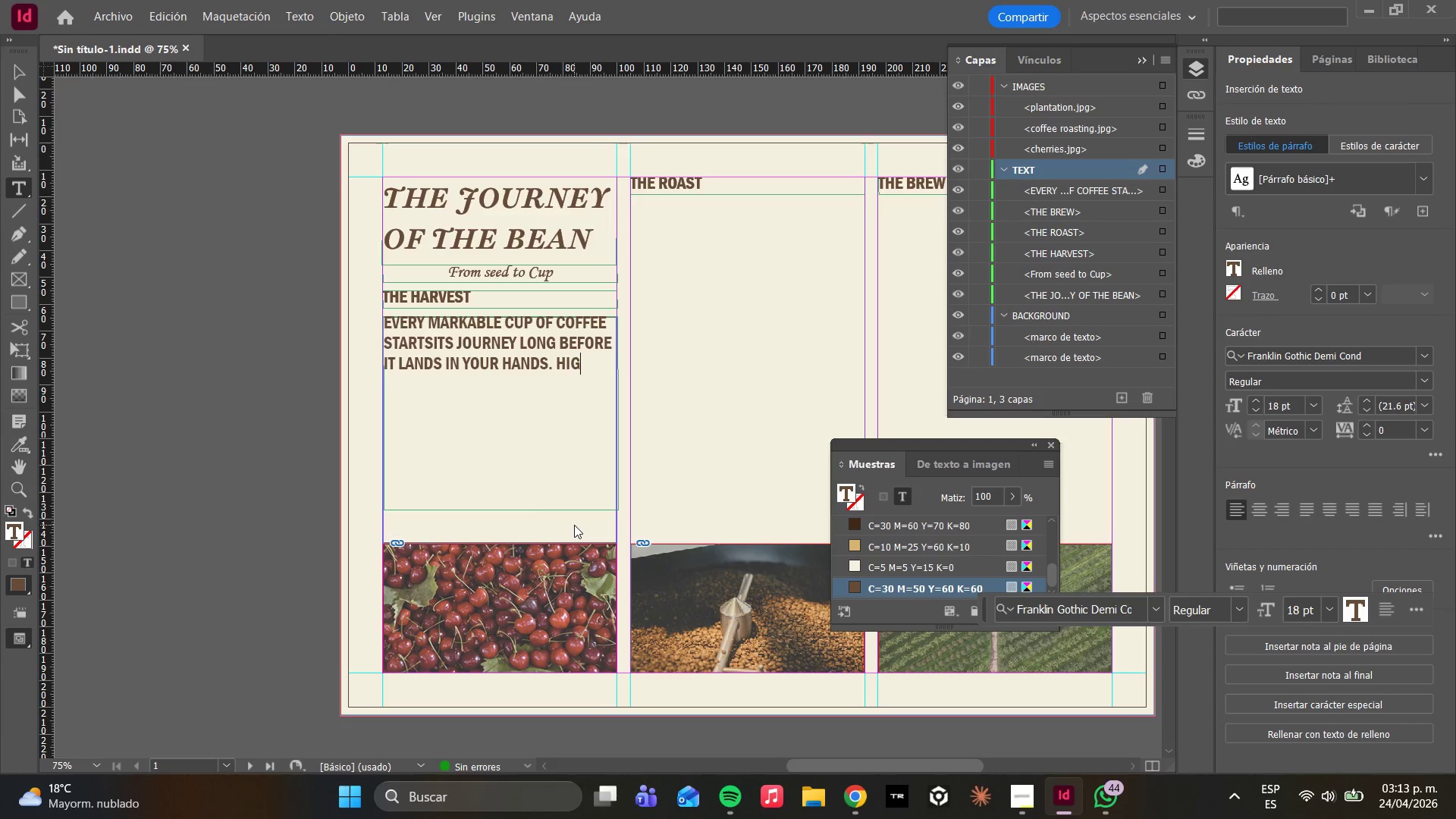 
key(H)
 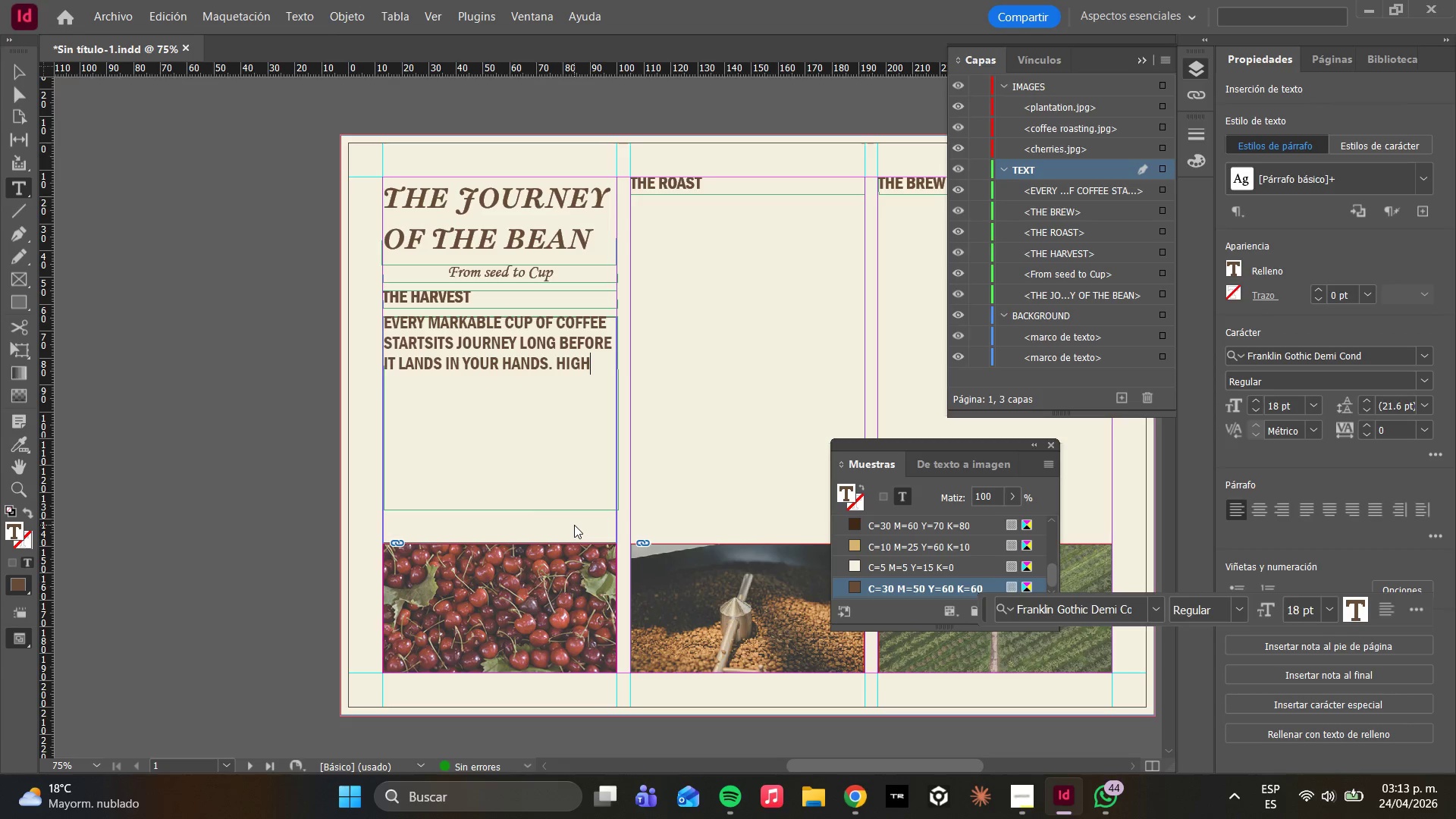 
key(Space)
 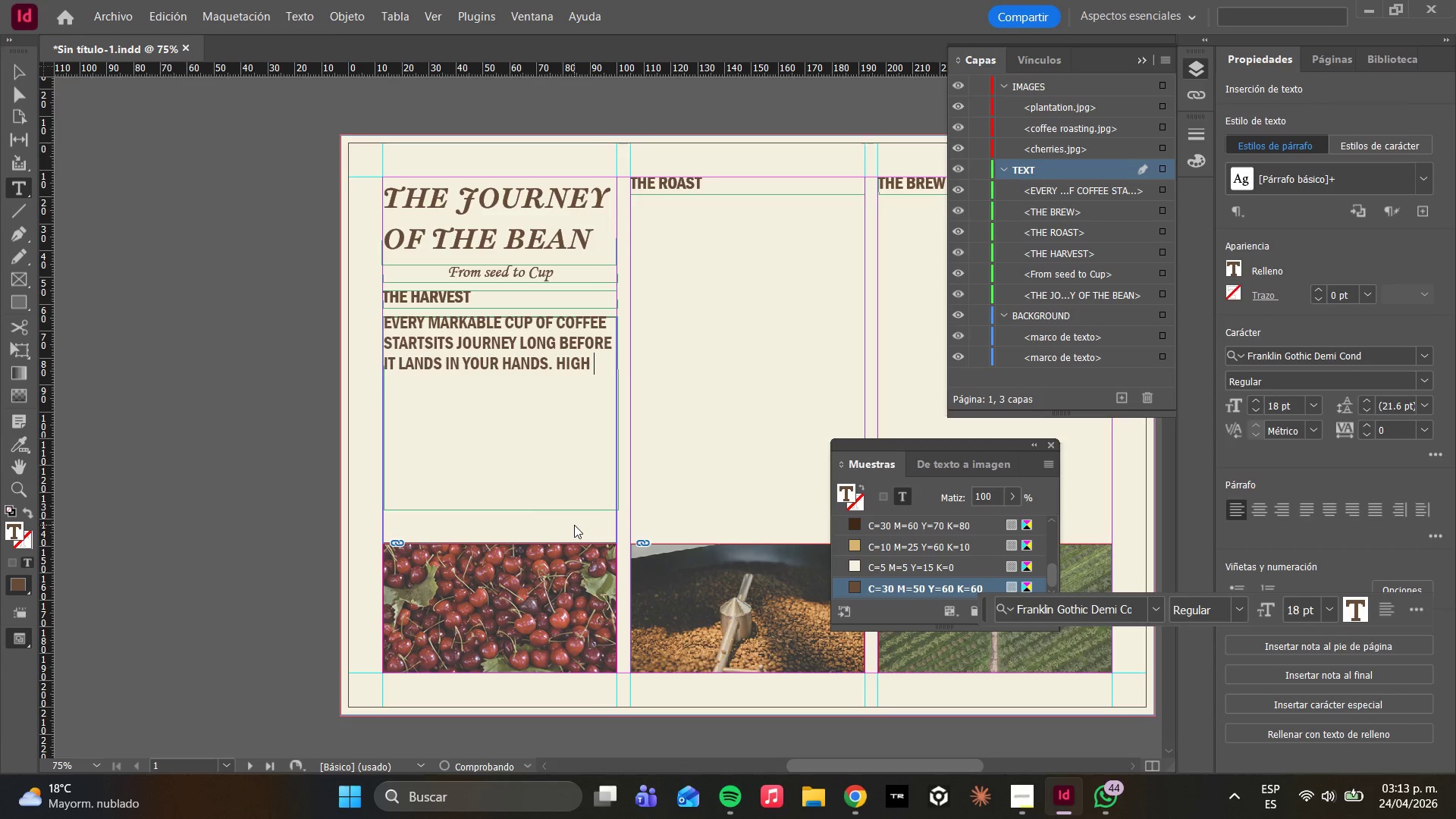 
key(U)
 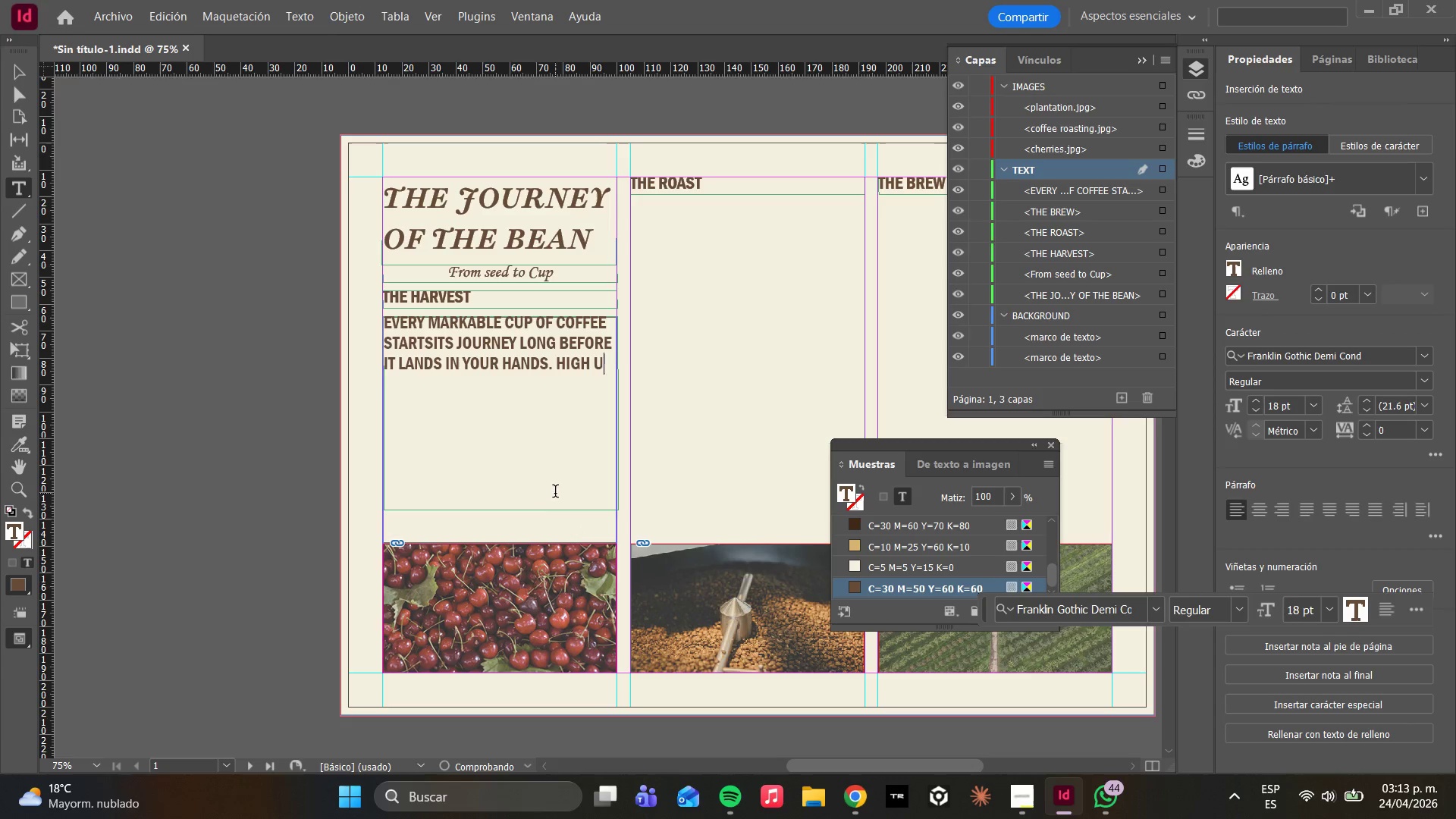 
key(P)
 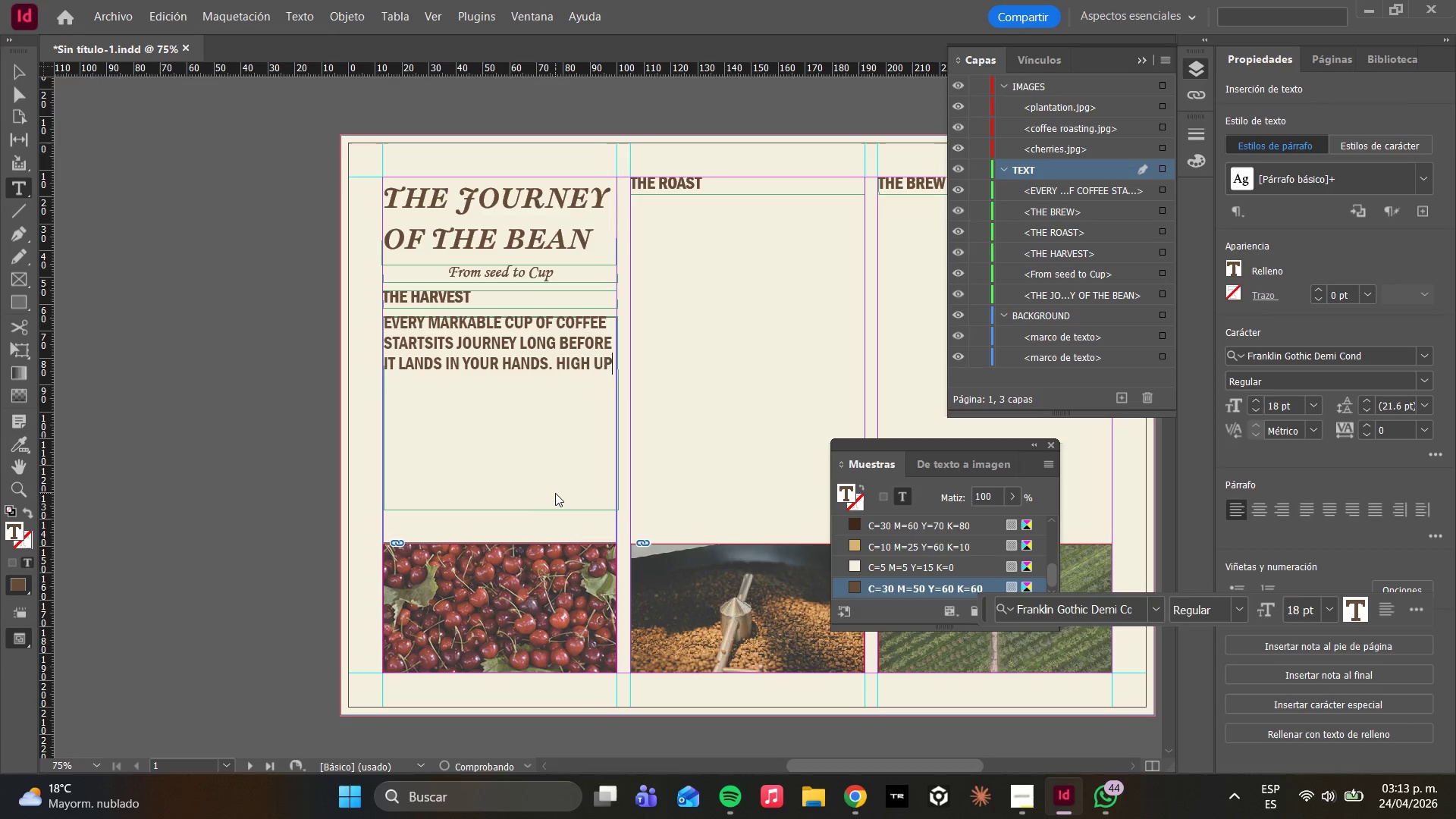 
key(Space)
 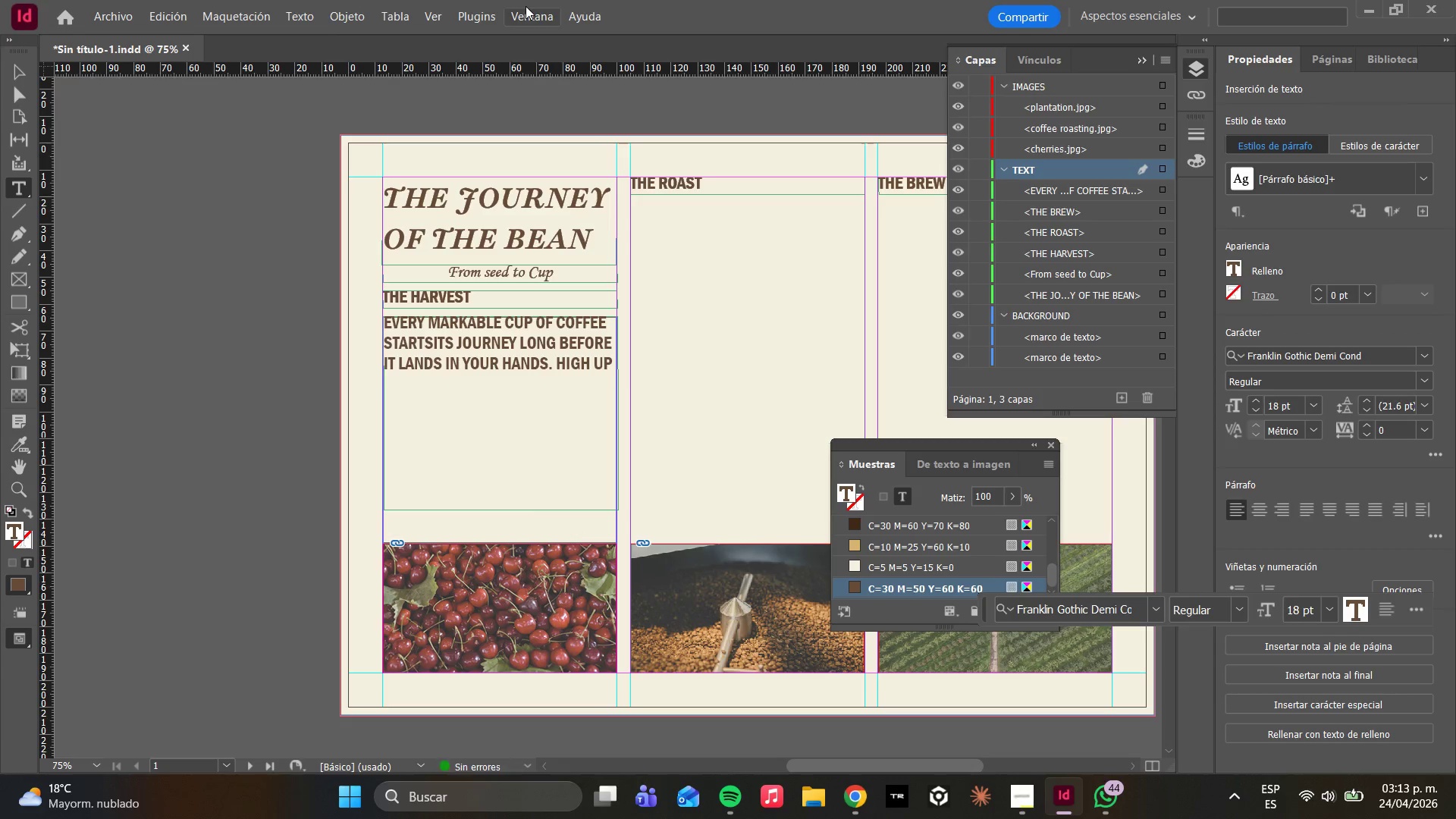 
type(IN )
 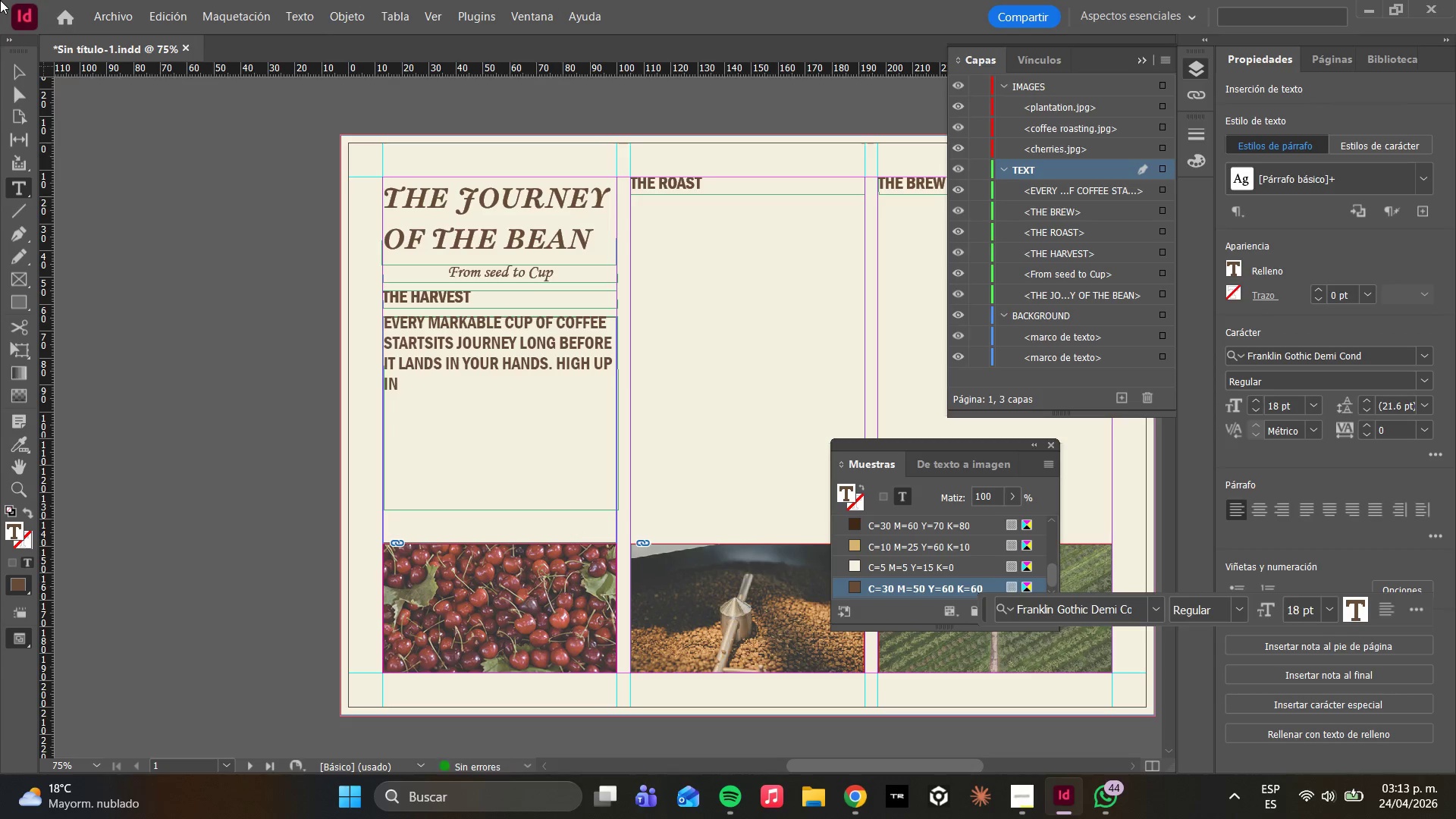 
type(THE MI)
 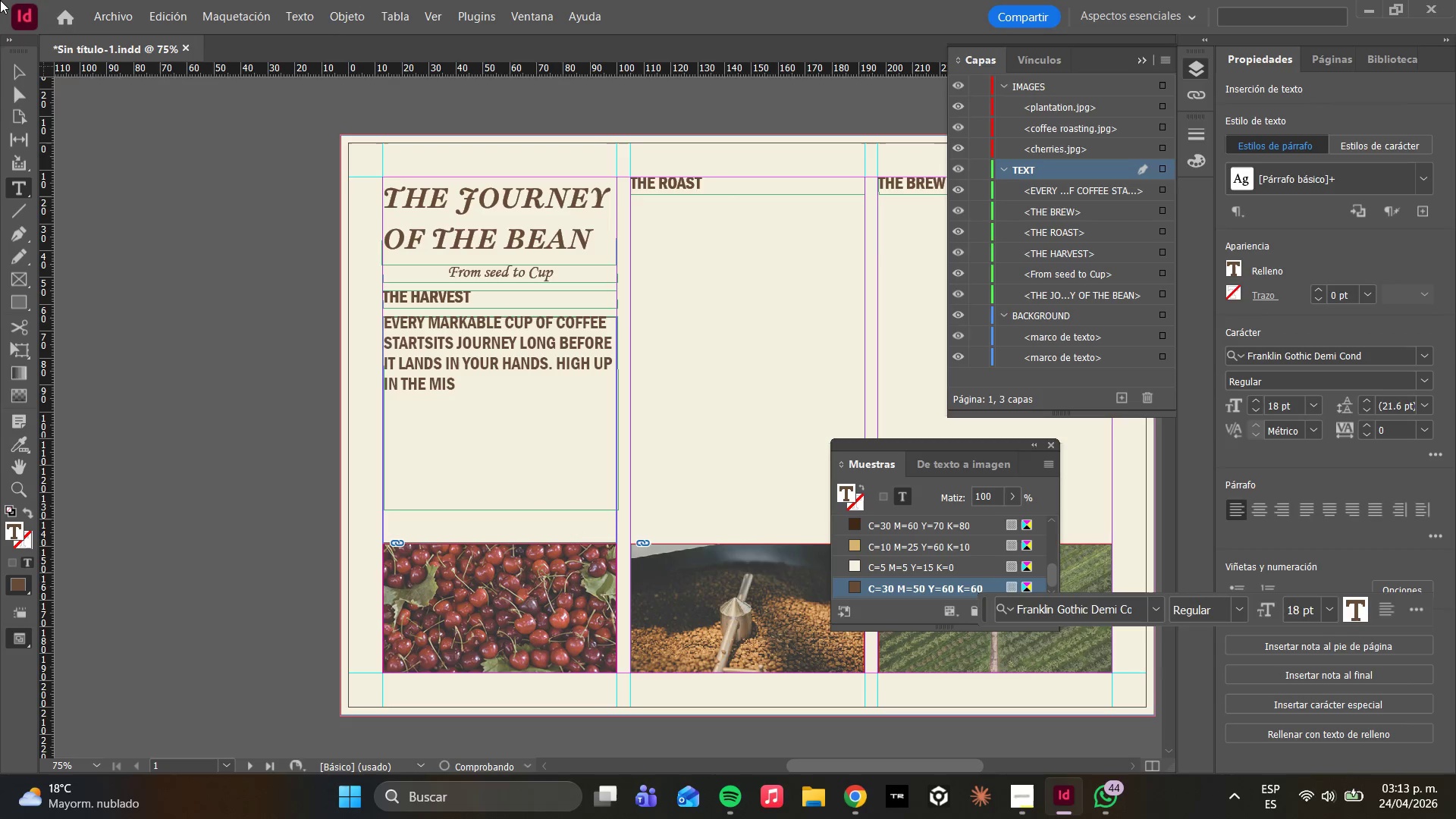 
type(STY MOUNN)
key(Backspace)
type(TAINS OF COLOM)
key(Backspace)
type(MBIA )
 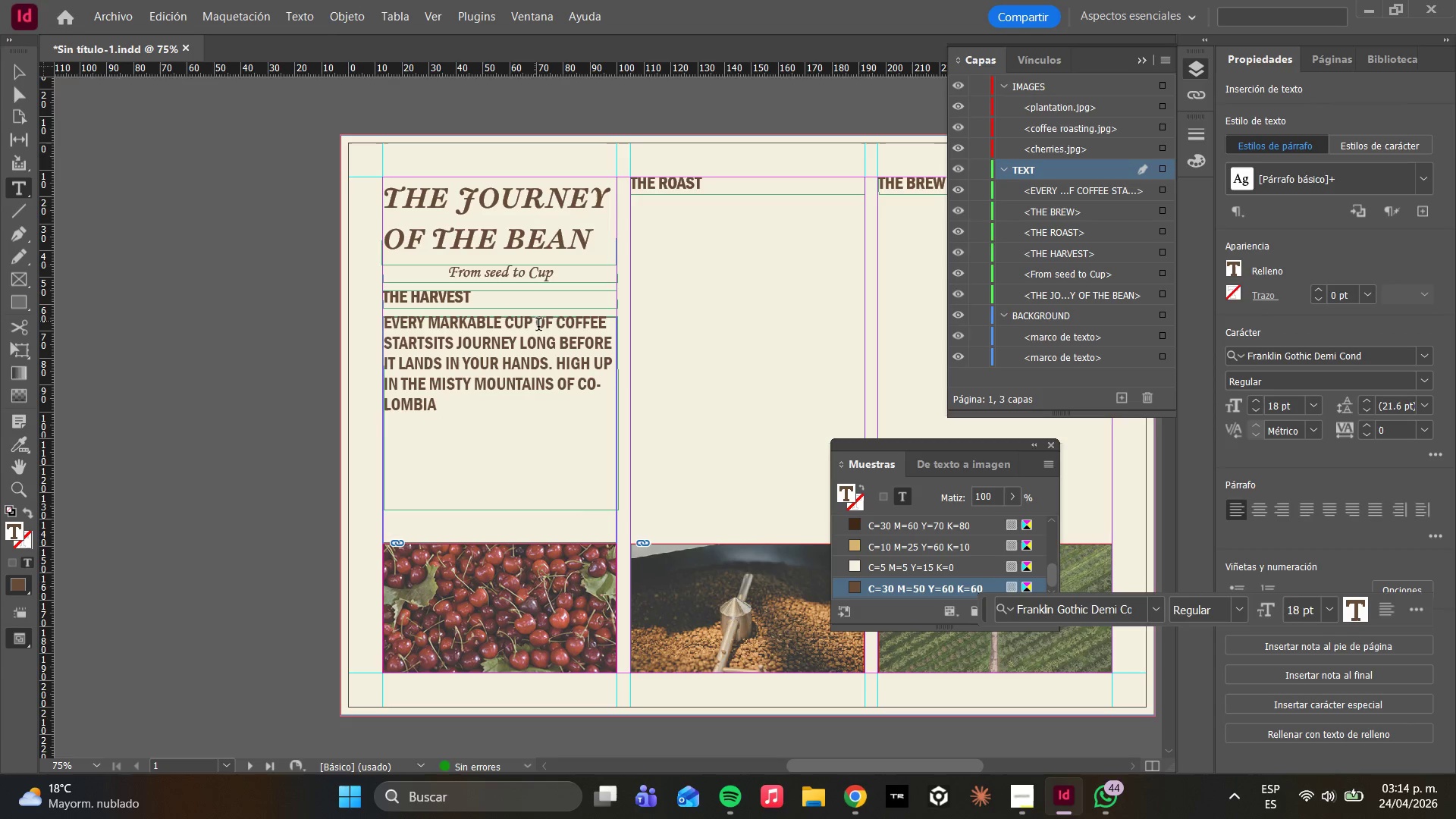 
left_click([582, 382])
 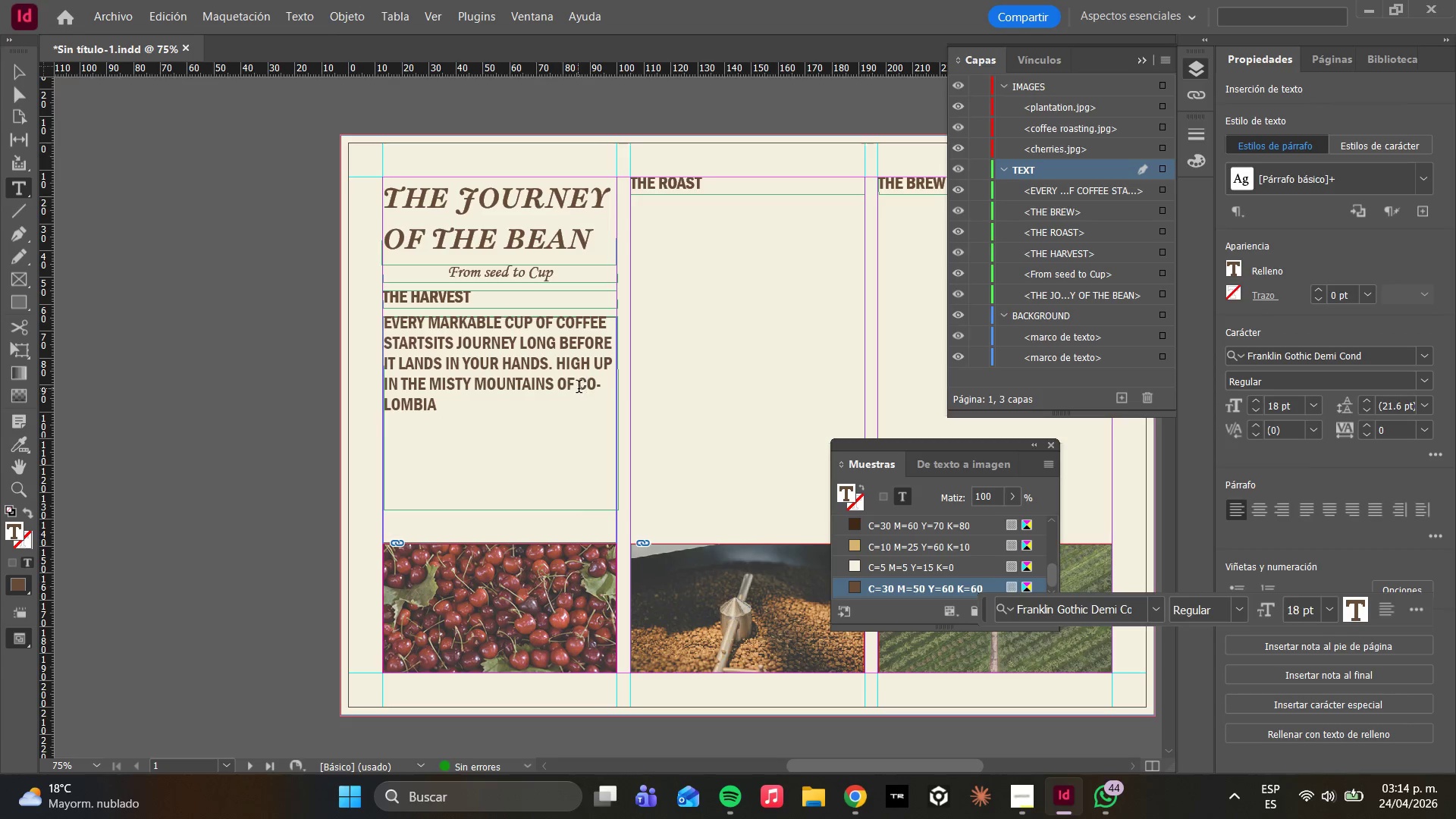 
left_click([578, 388])
 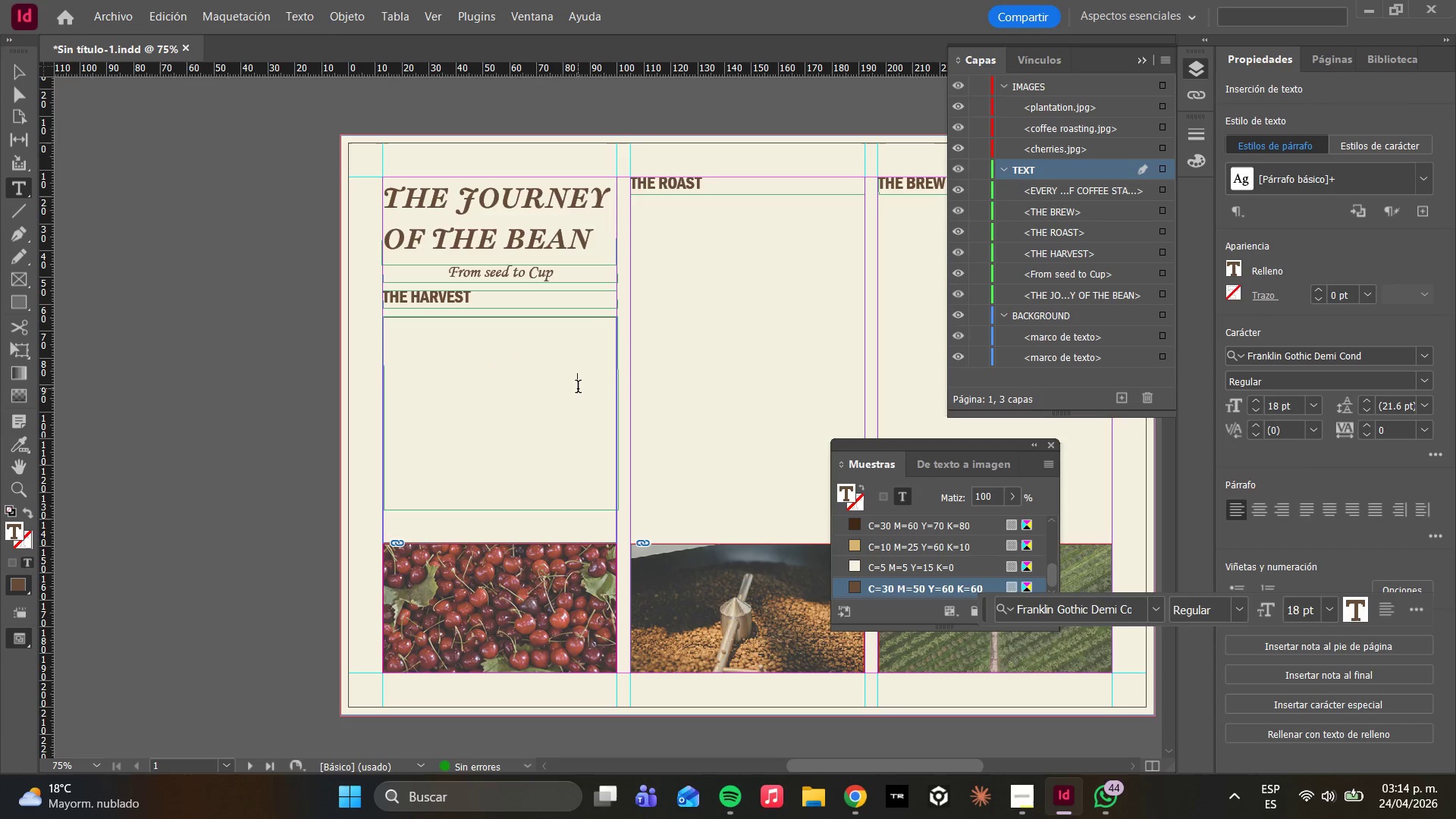 
left_click([755, 401])
 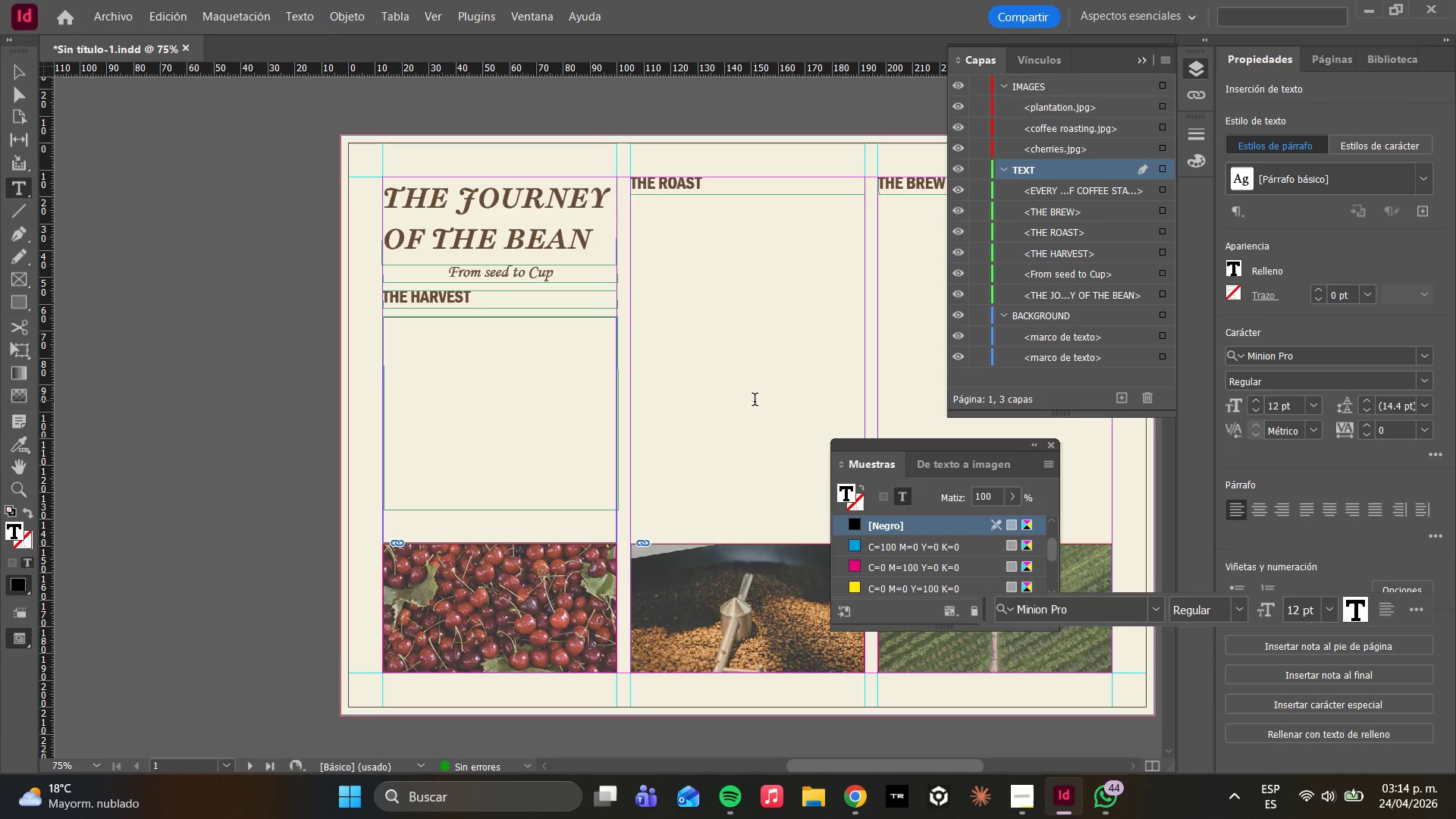 
key(Control+Z)
 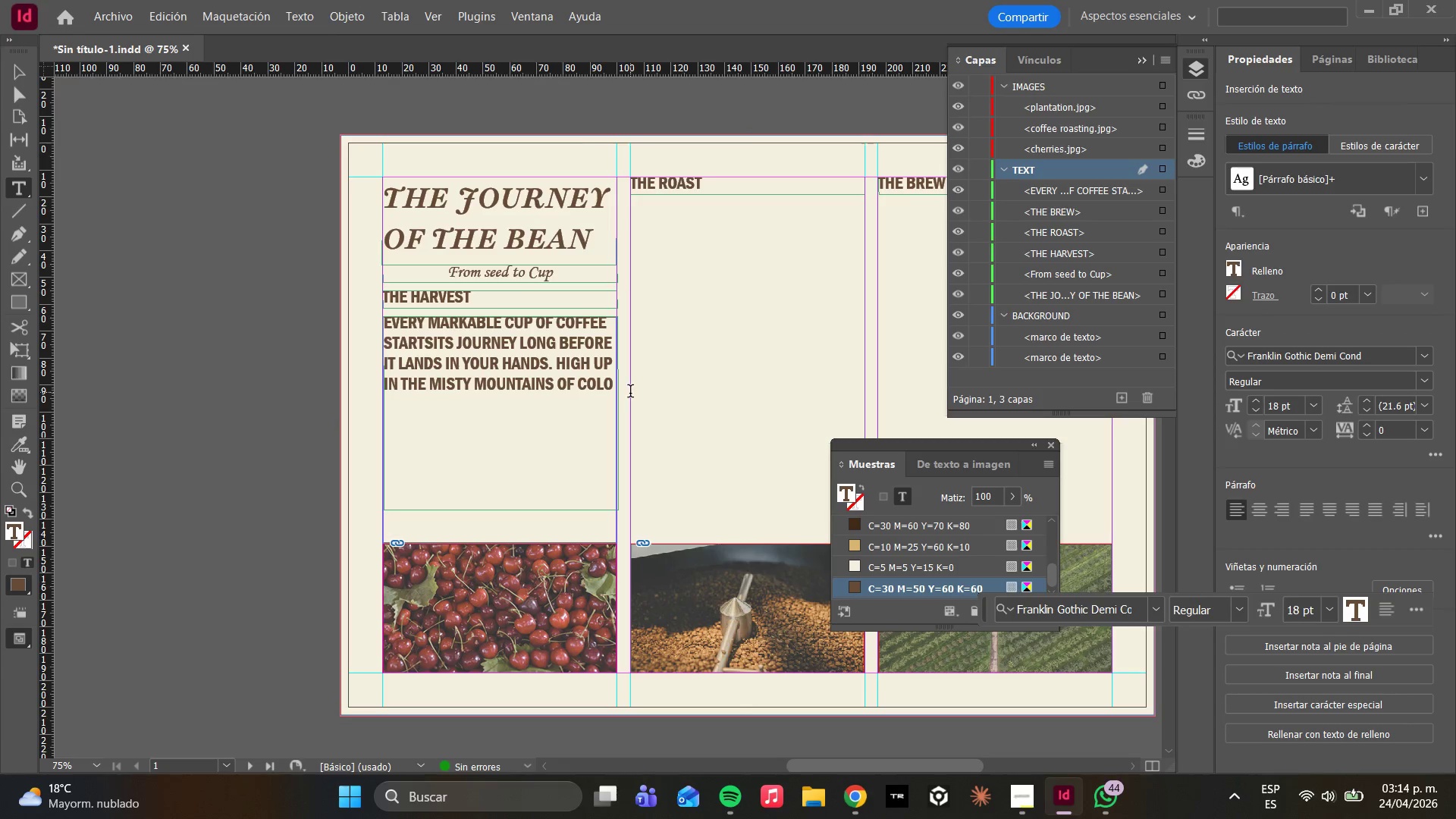 
type(MBIA )
 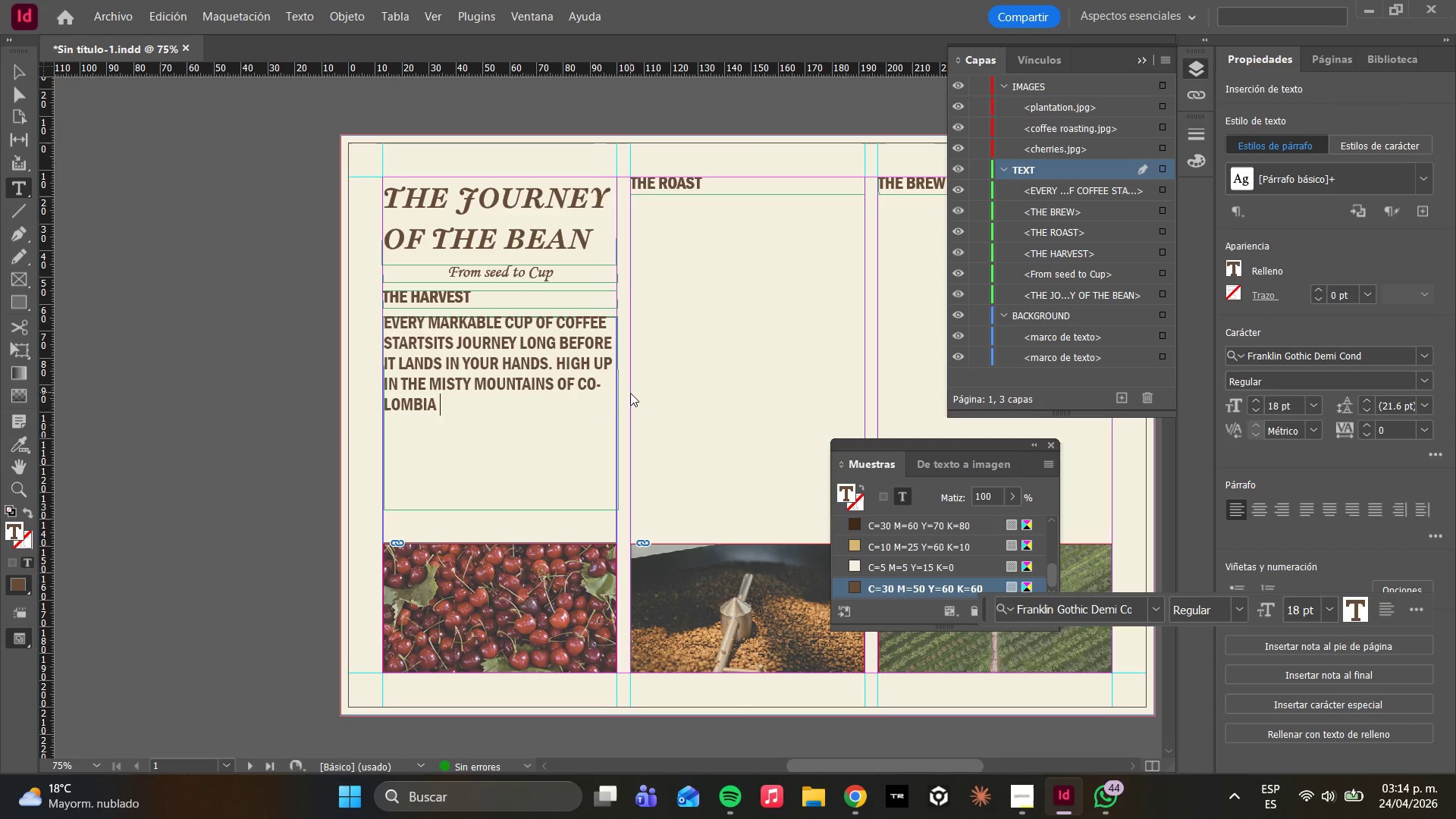 
key(ArrowLeft)
 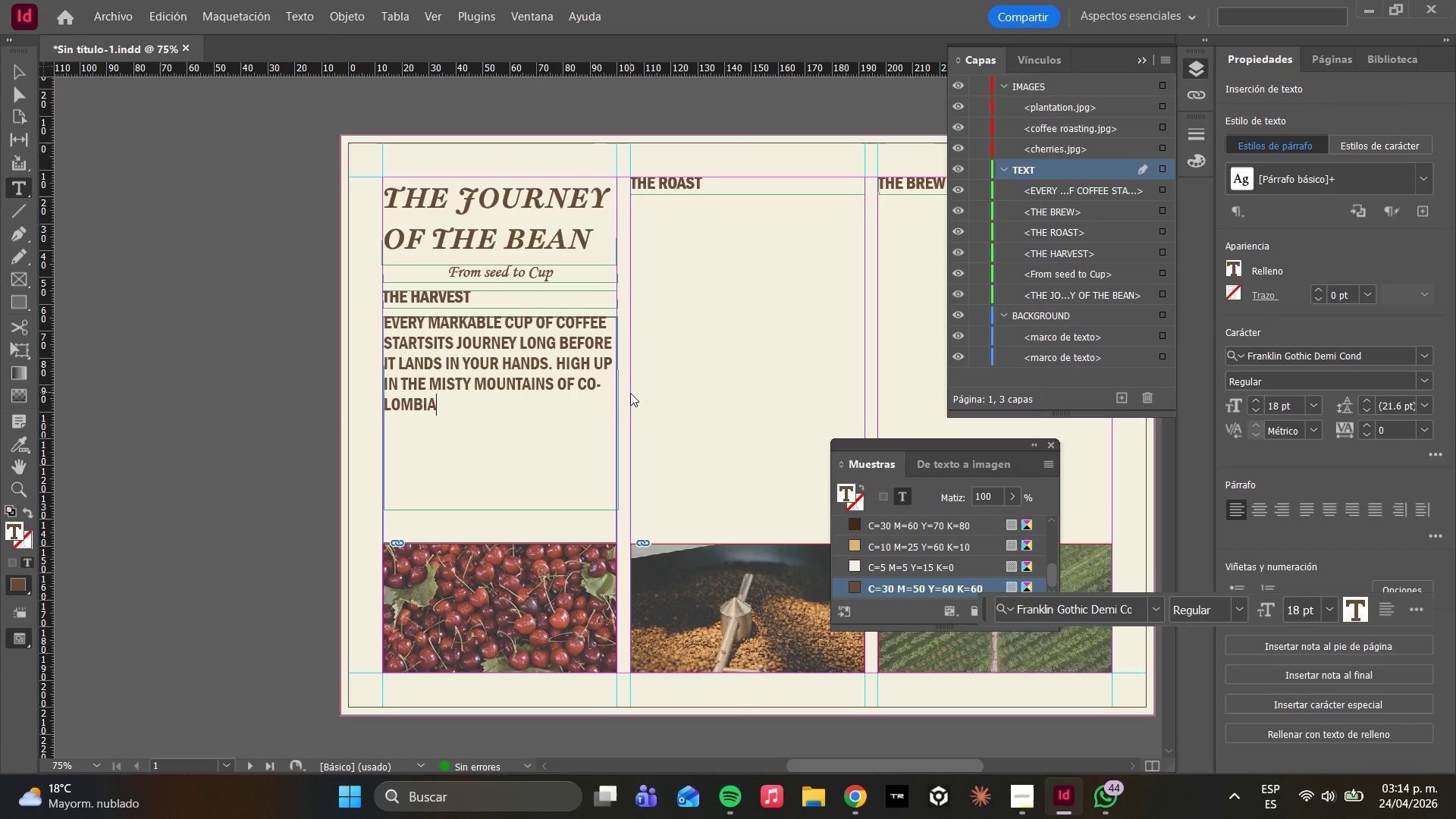 
key(ArrowLeft)
 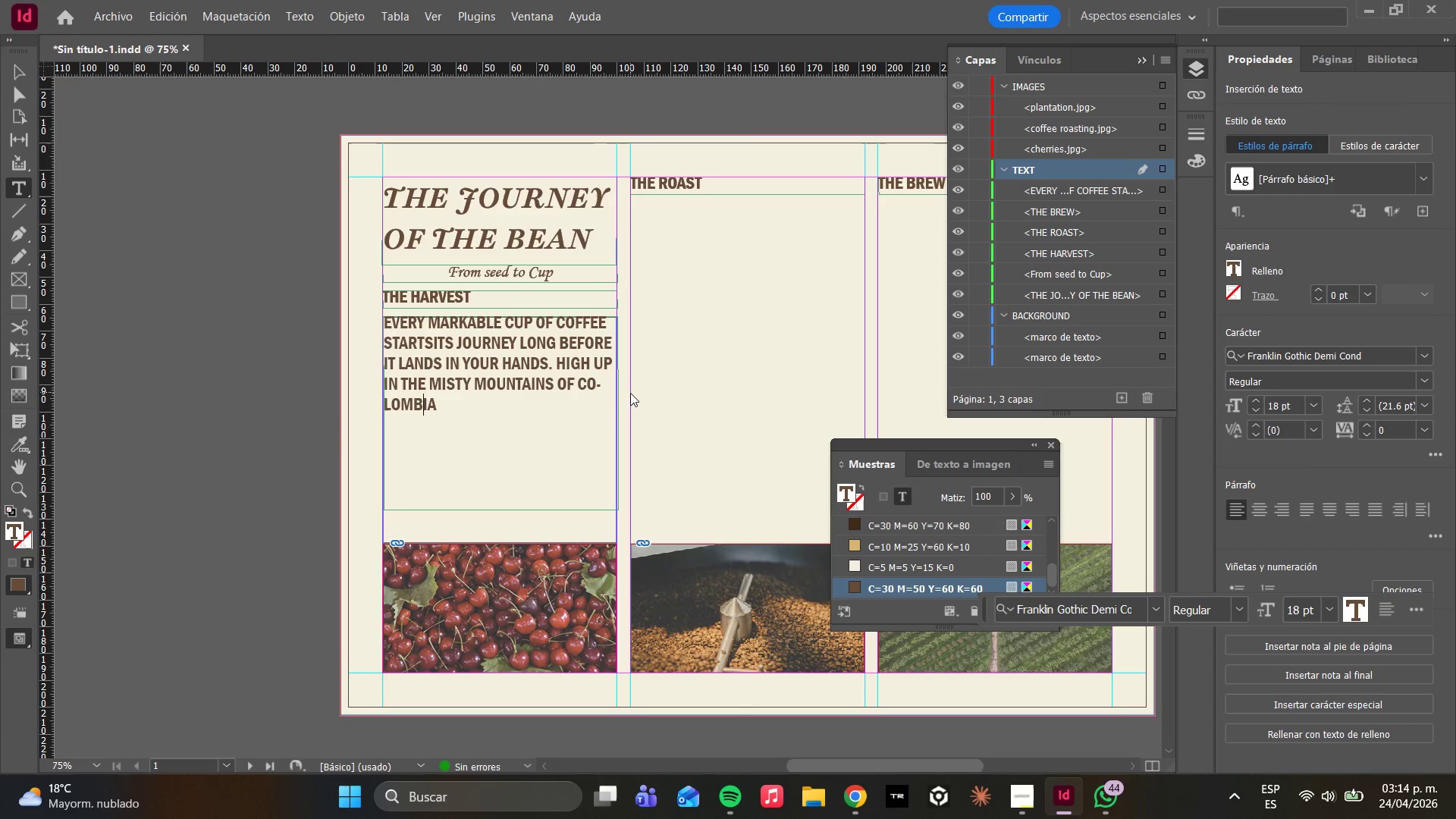 
key(ArrowLeft)
 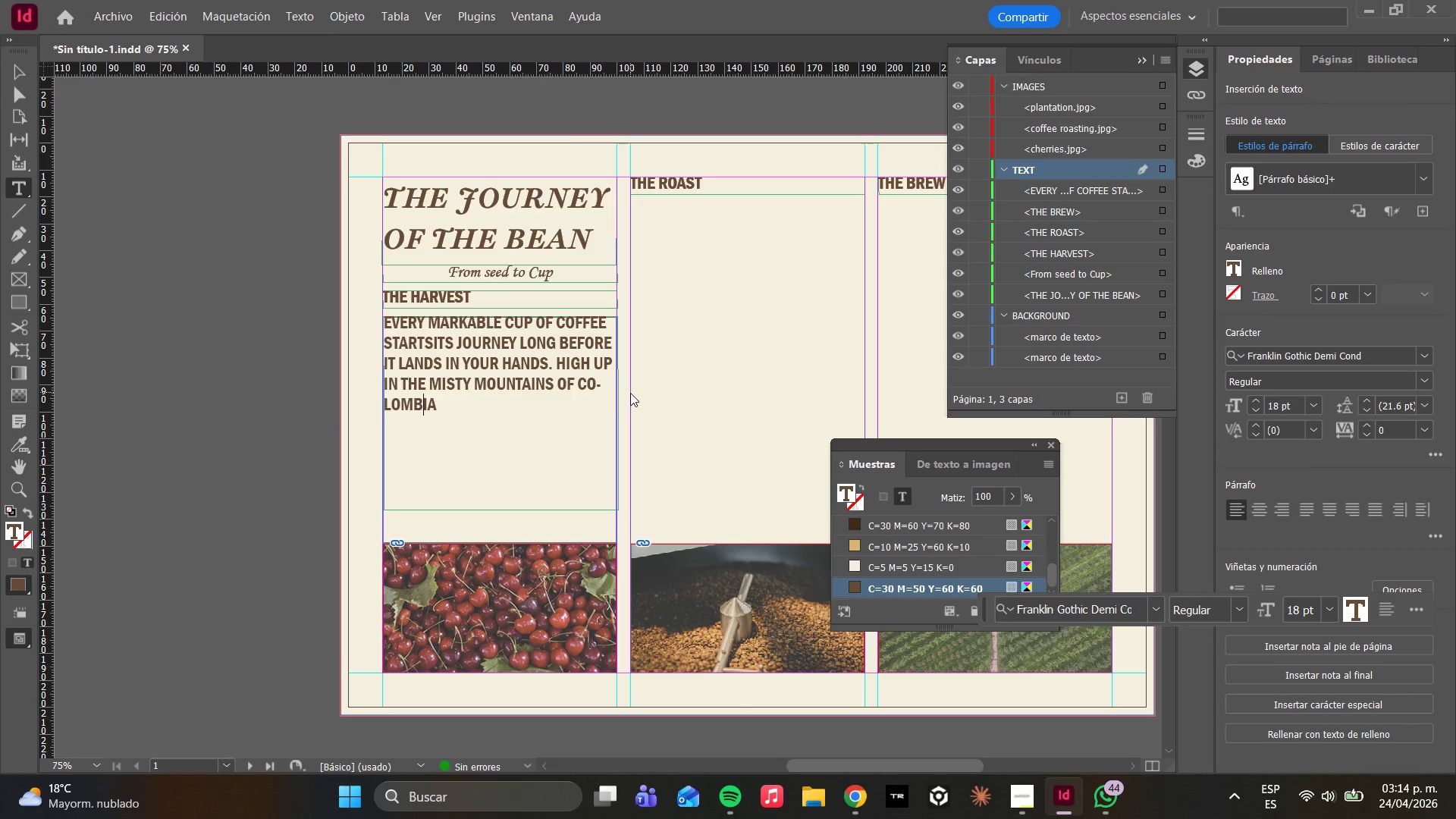 
key(ArrowLeft)
 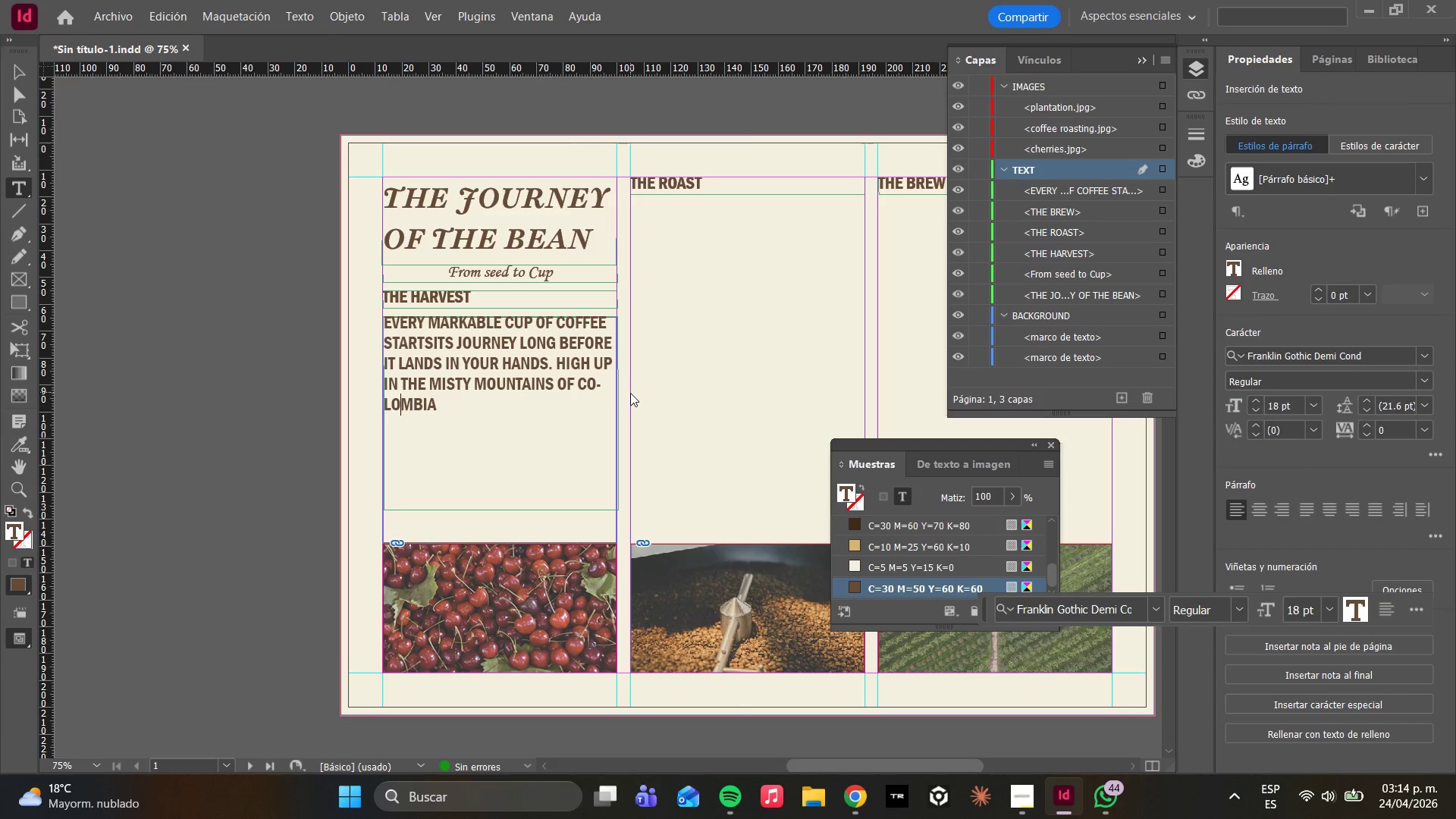 
key(ArrowLeft)
 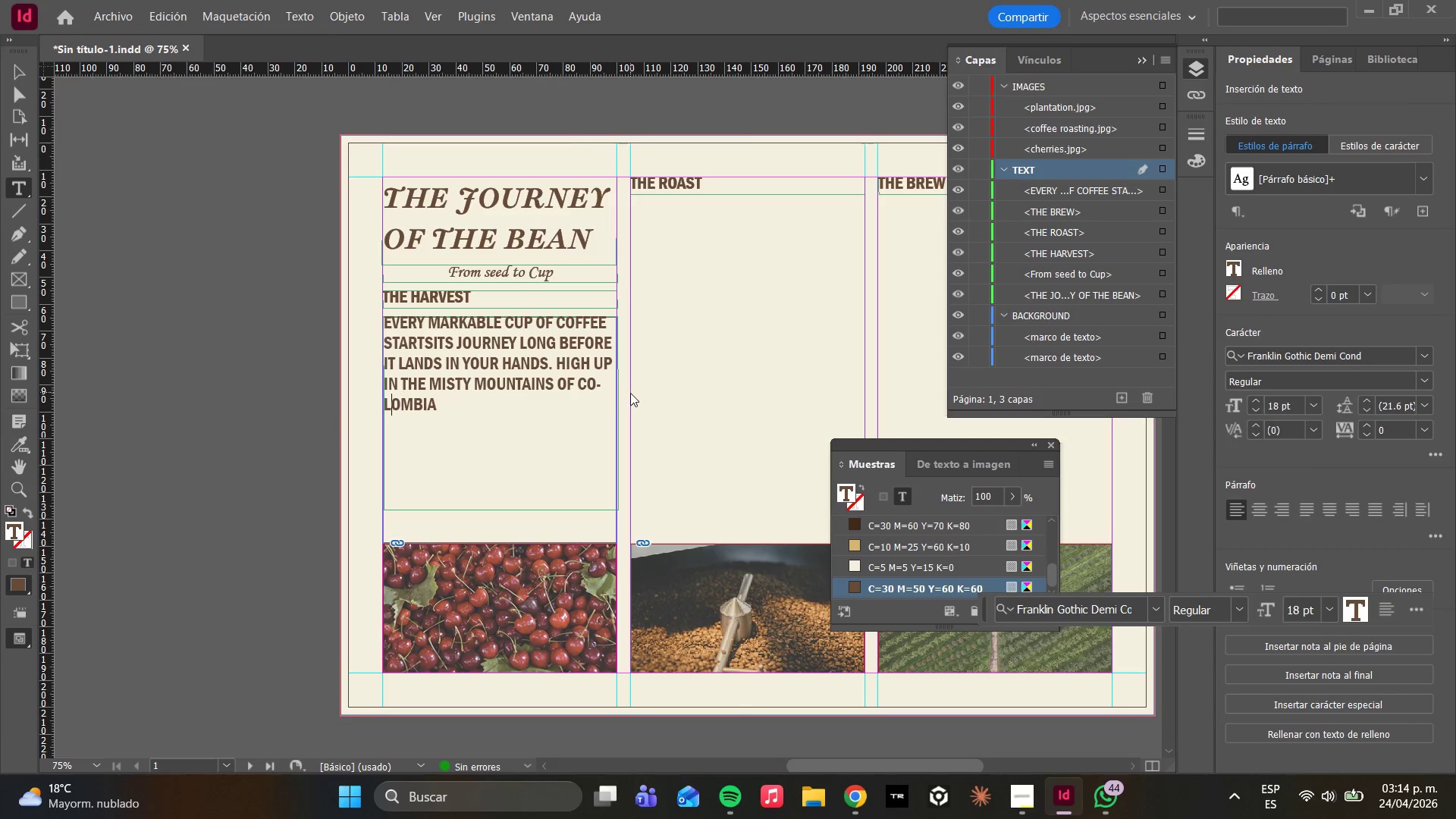 
key(ArrowLeft)
 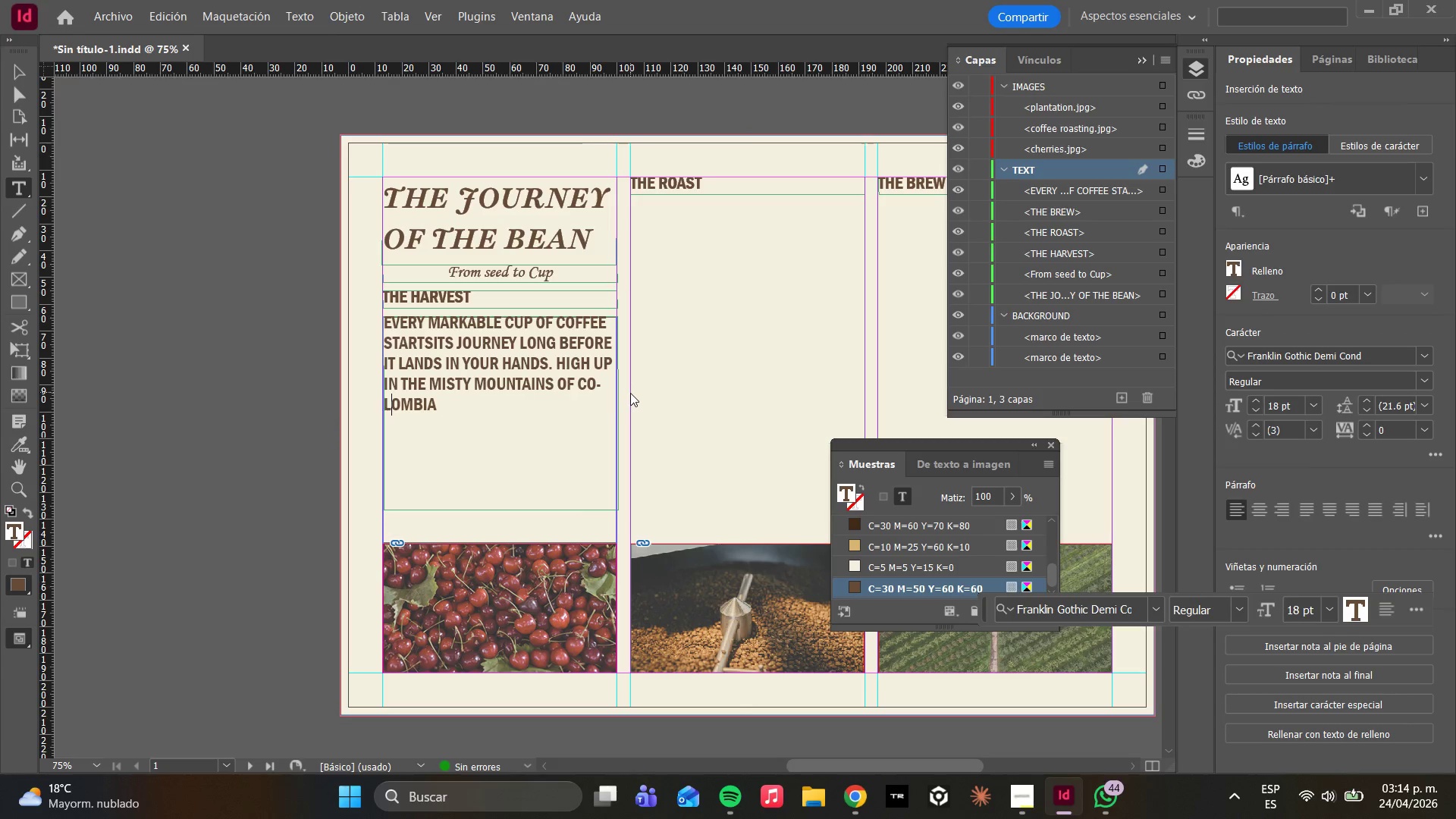 
key(ArrowLeft)
 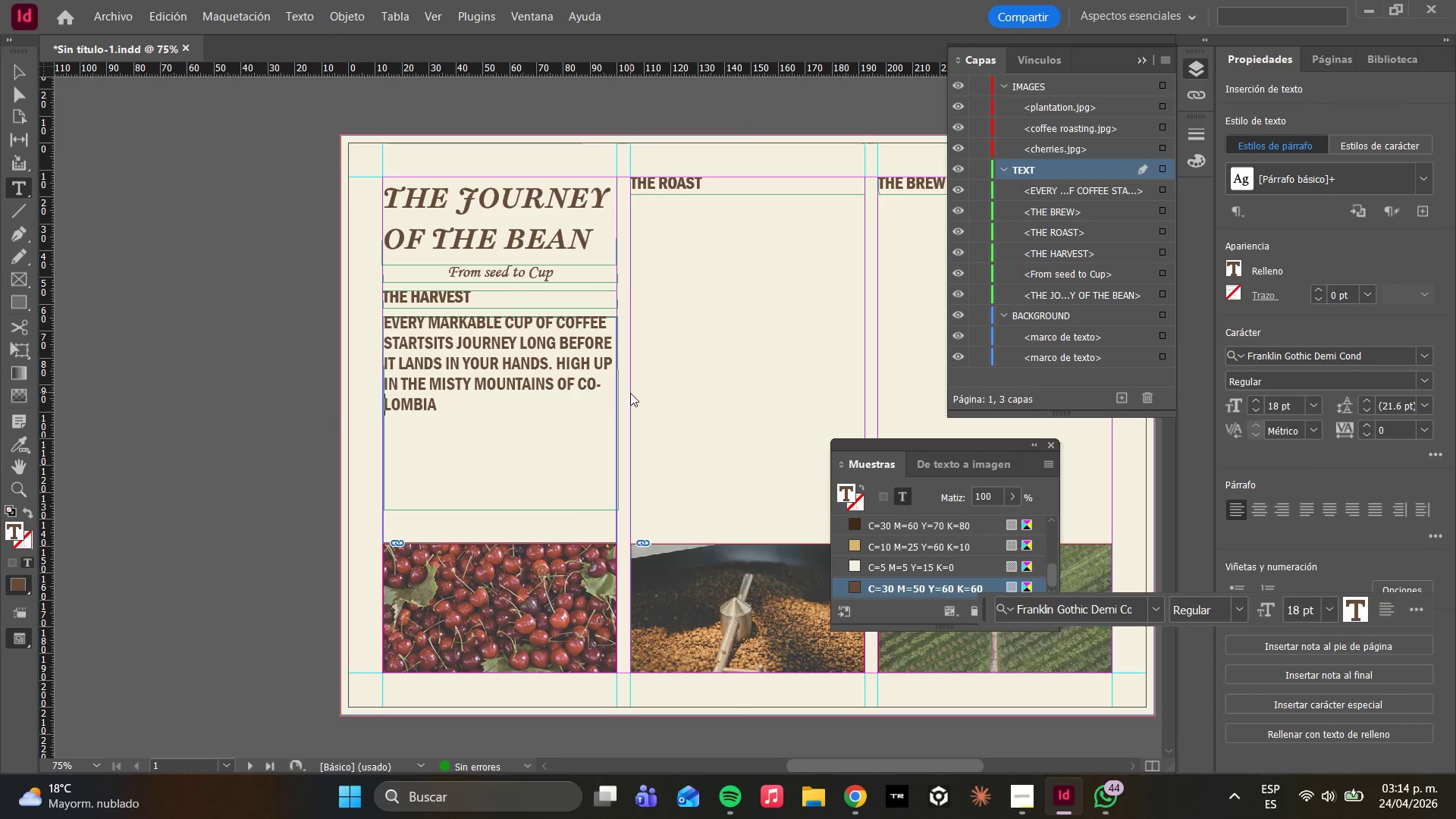 
key(ArrowLeft)
 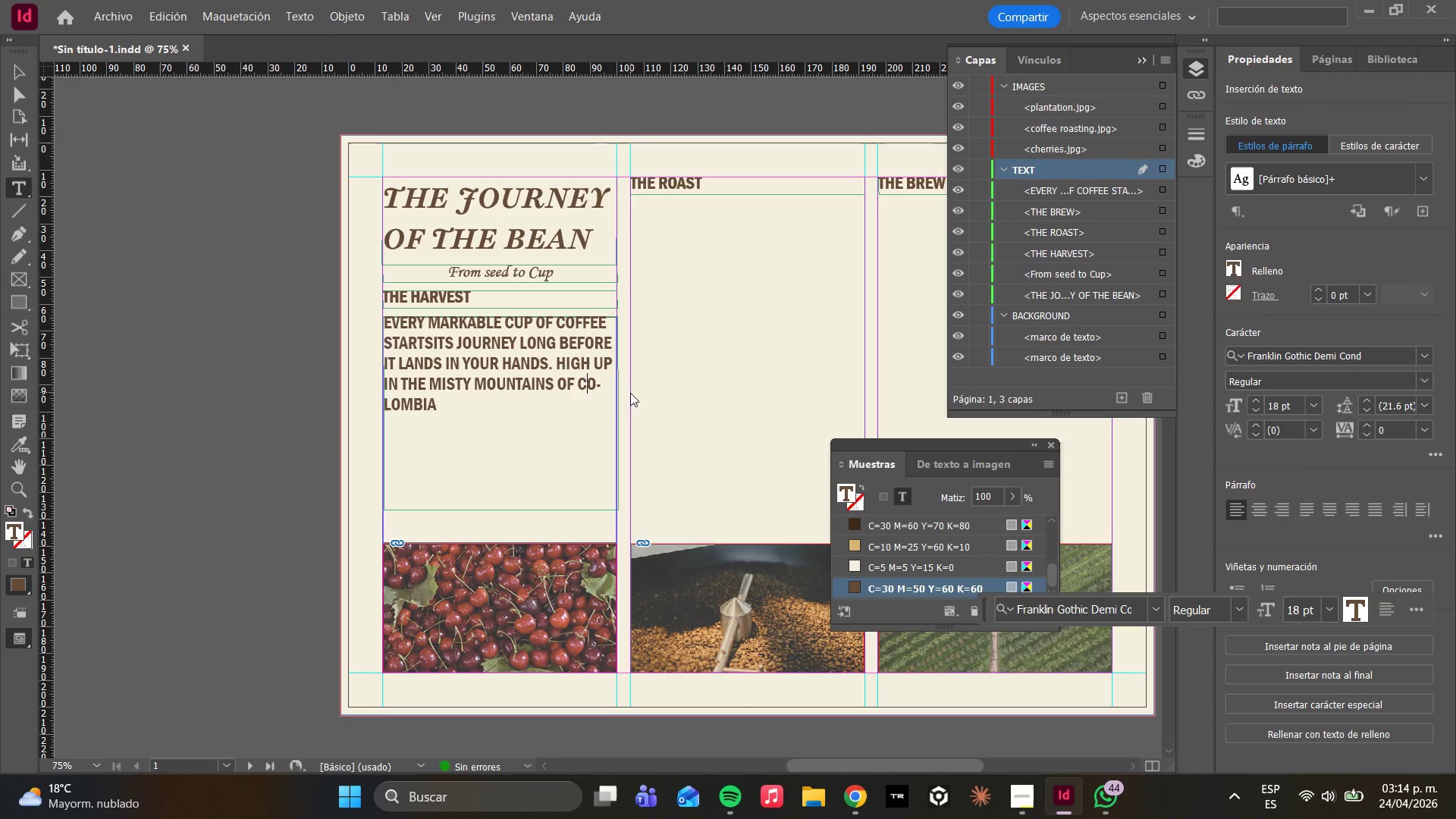 
key(ArrowLeft)
 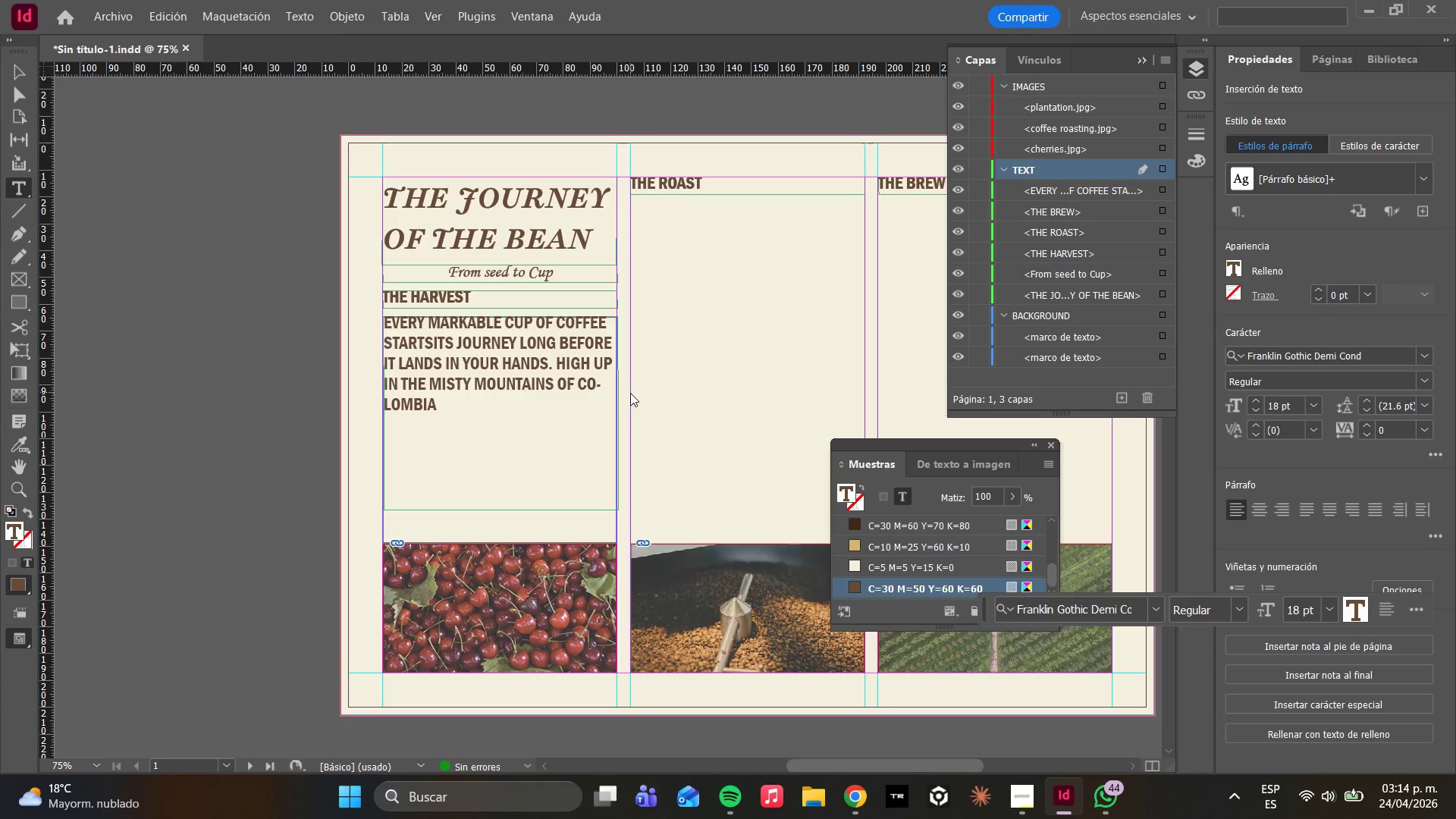 
key(Enter)
 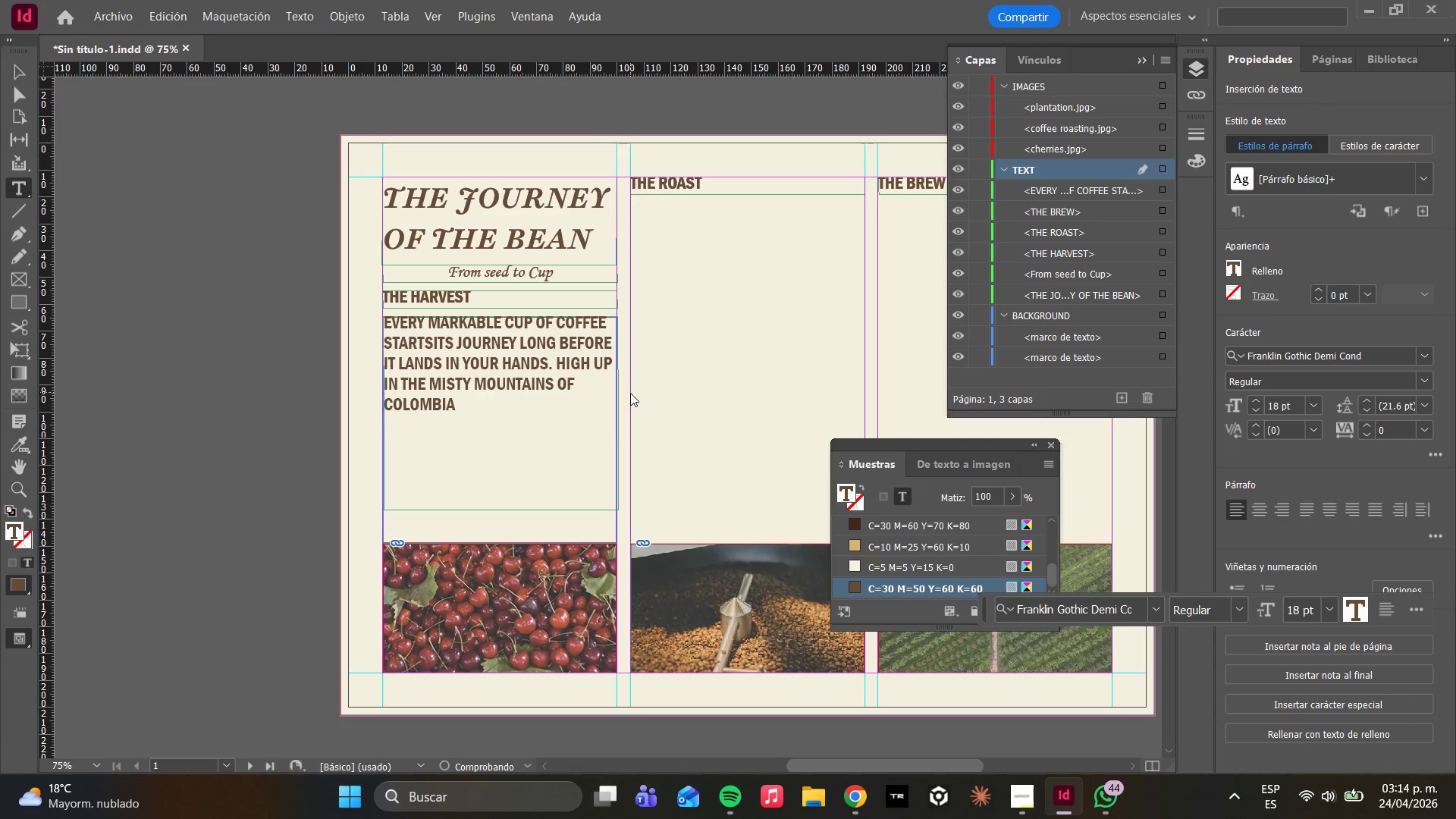 
key(ArrowRight)
 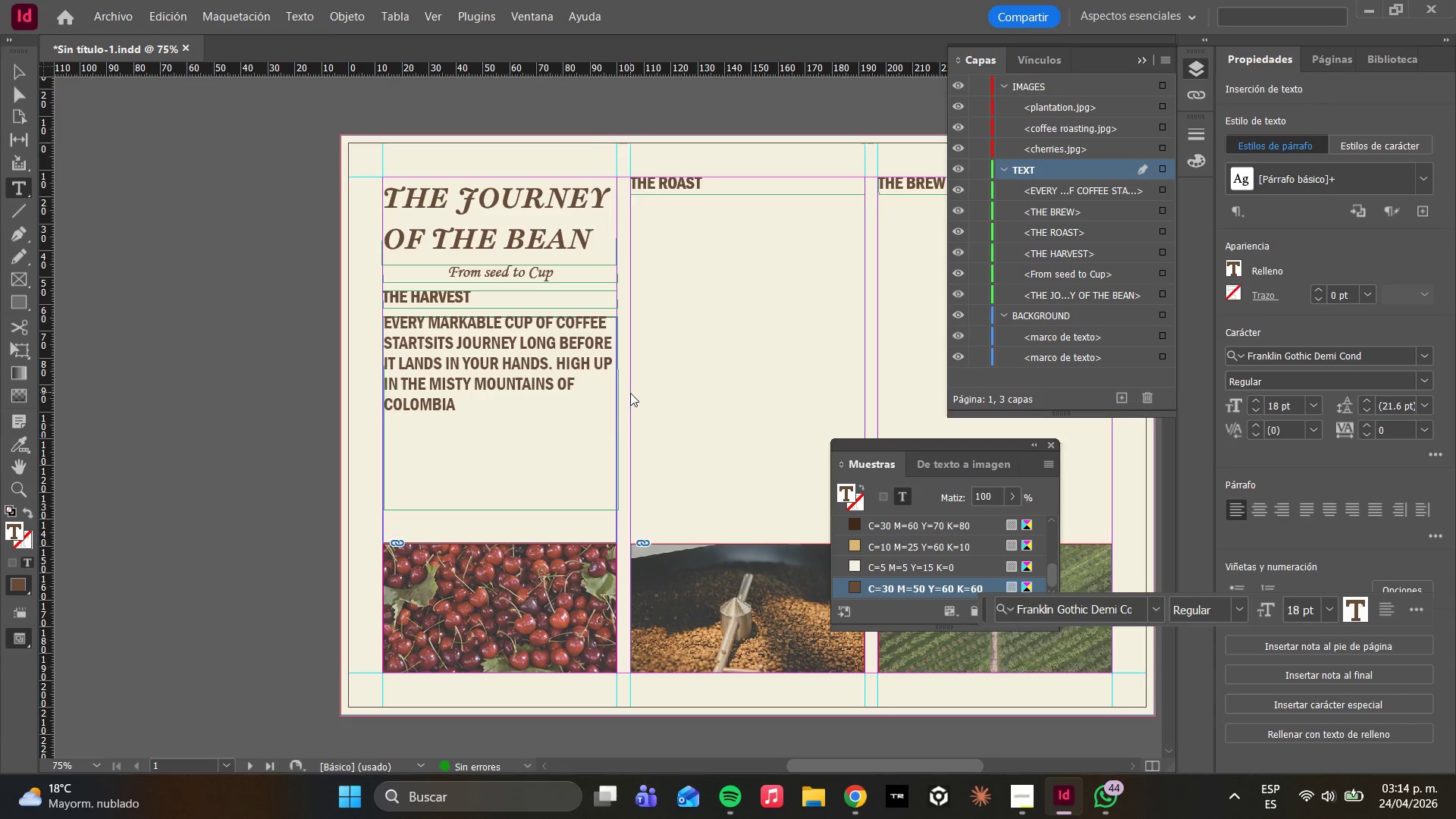 
key(ArrowRight)
 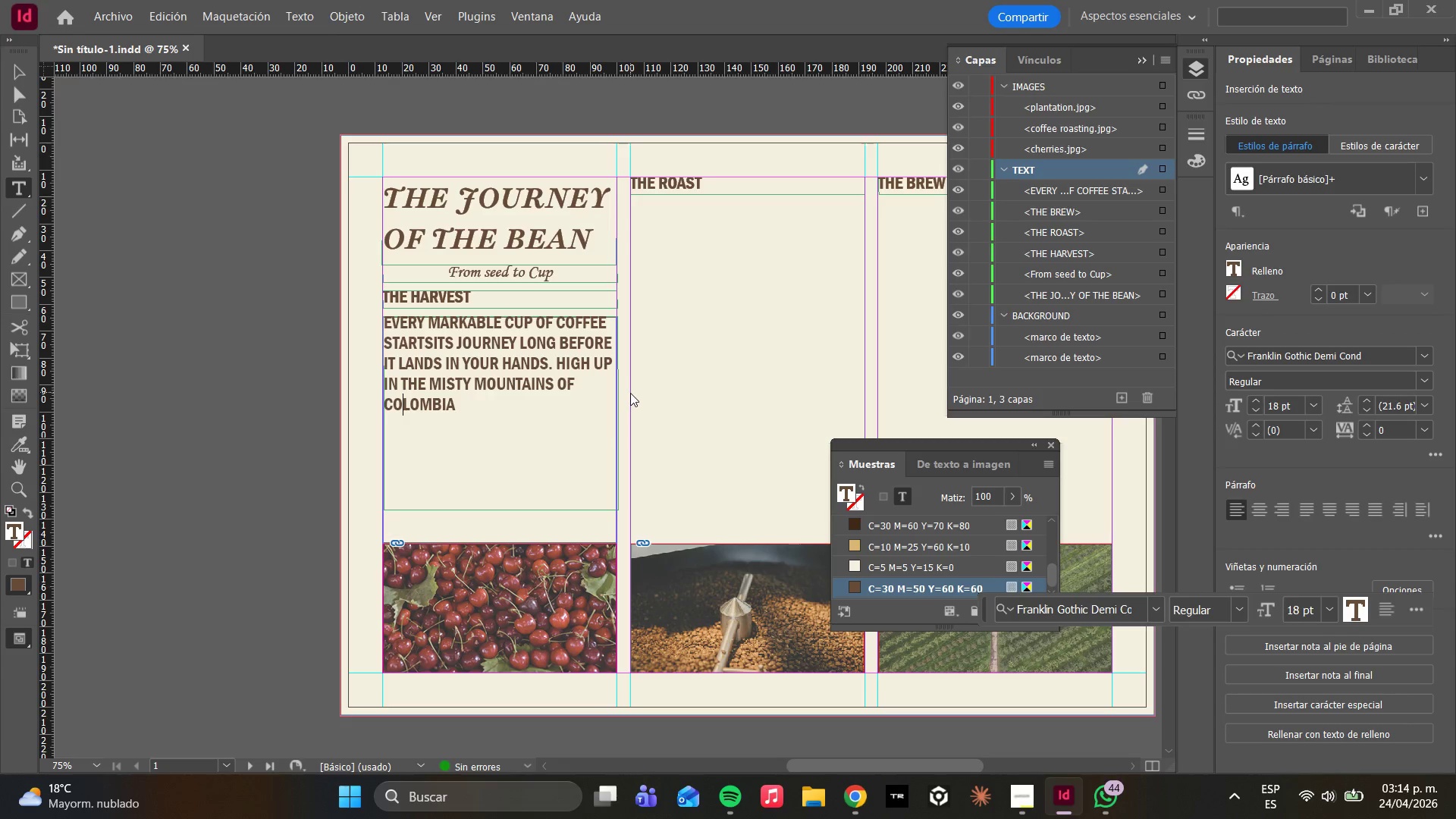 
key(ArrowRight)
 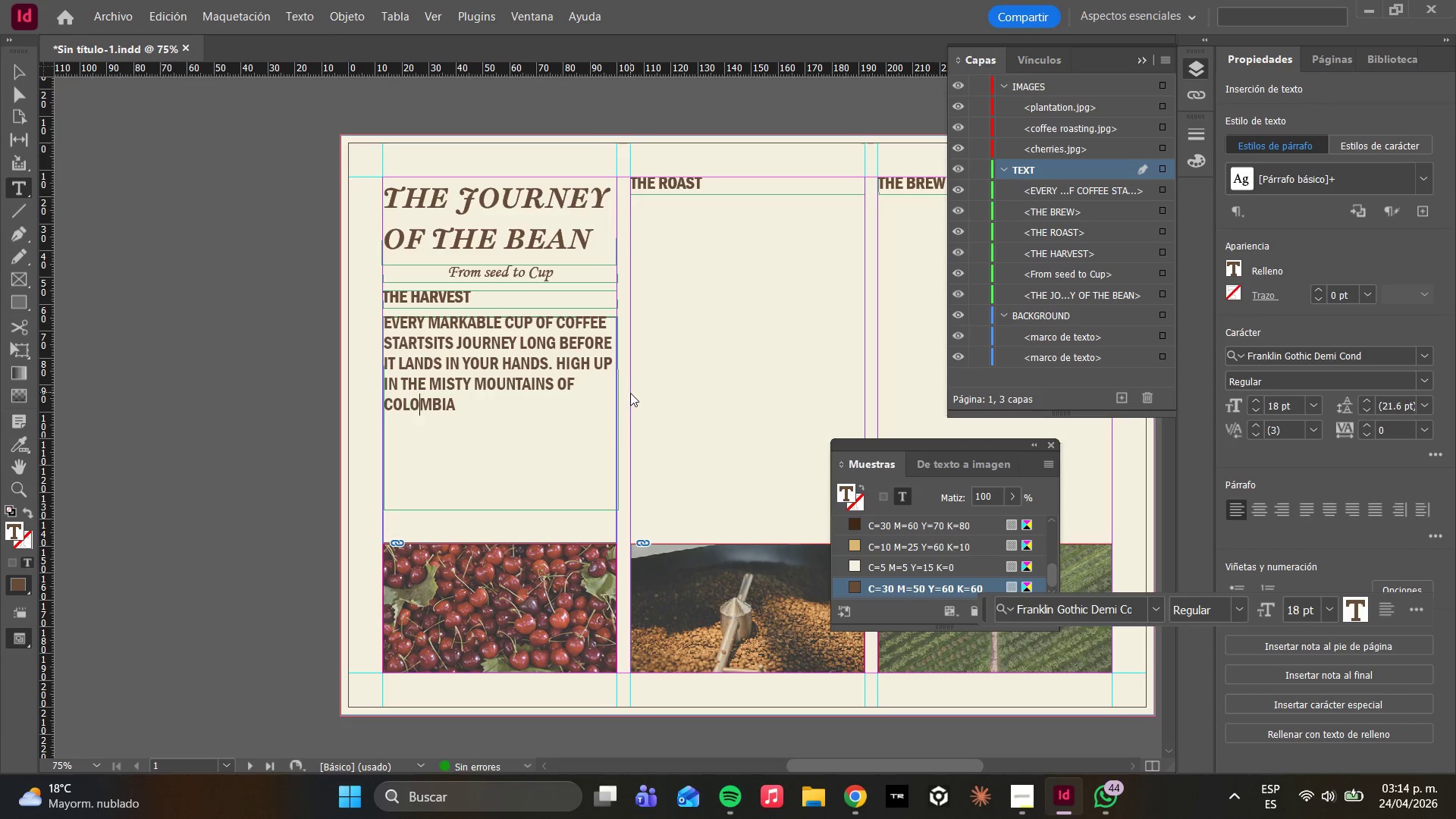 
key(ArrowRight)
 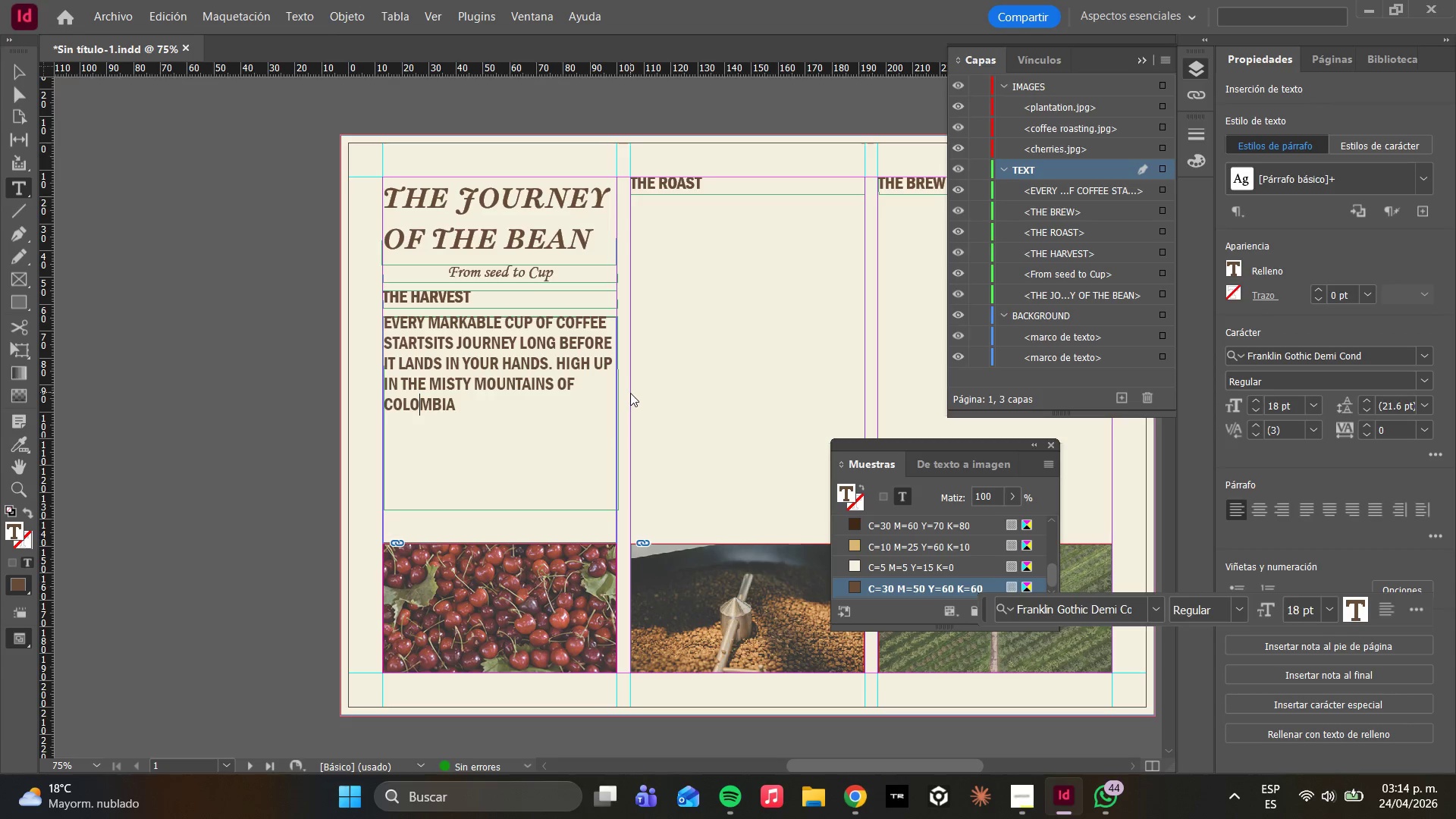 
key(ArrowRight)
 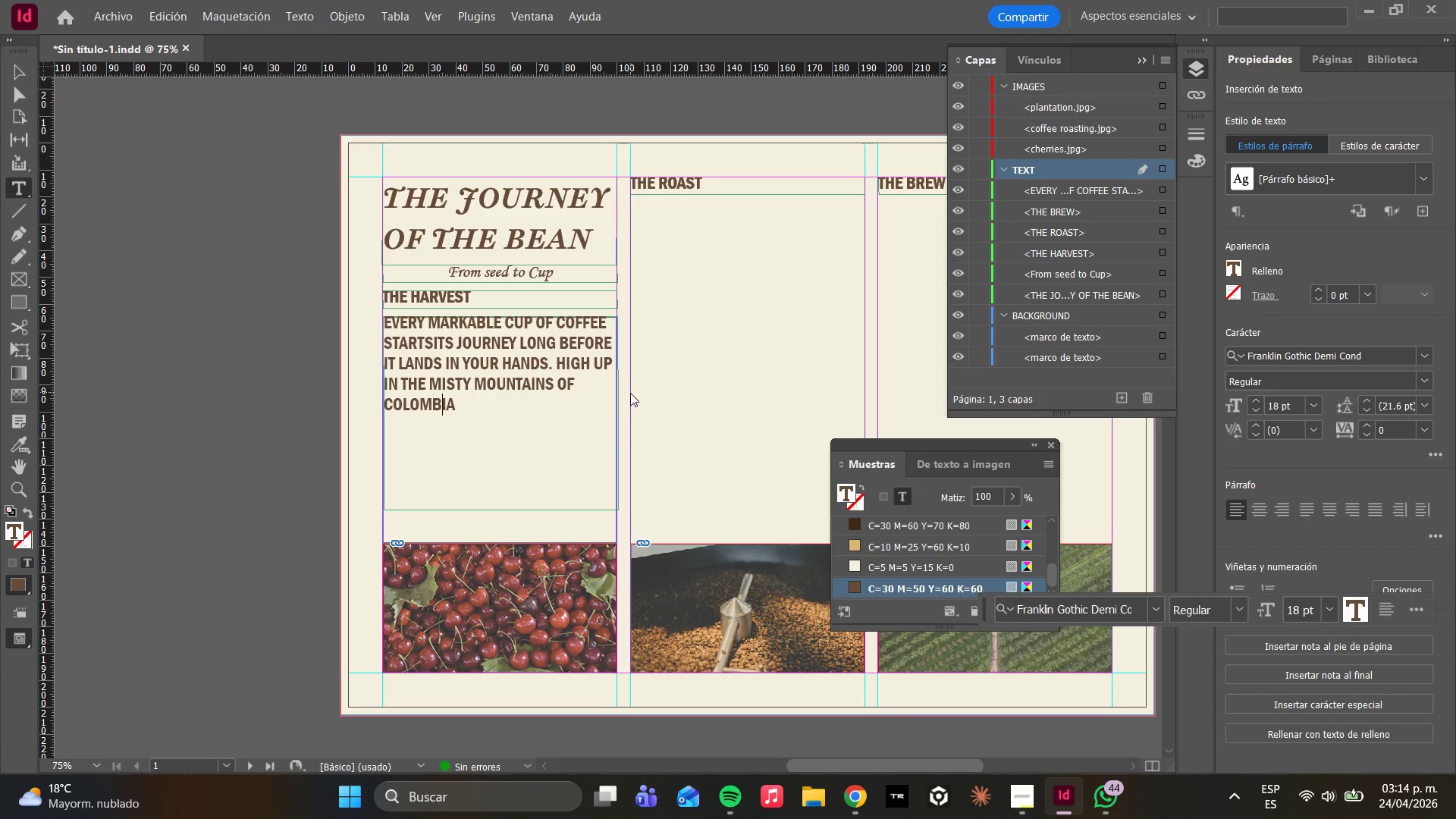 
key(ArrowRight)
 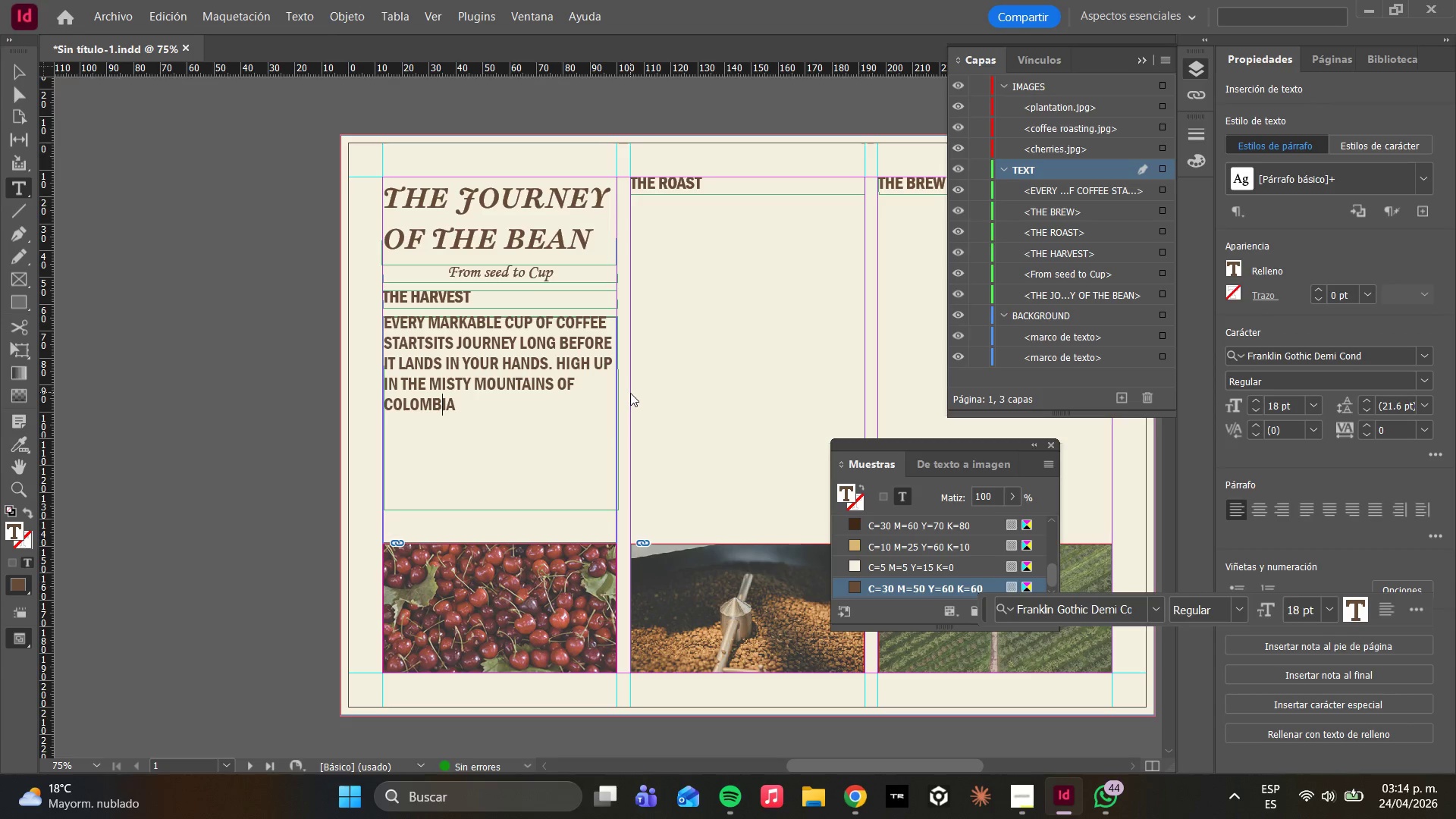 
key(ArrowRight)
 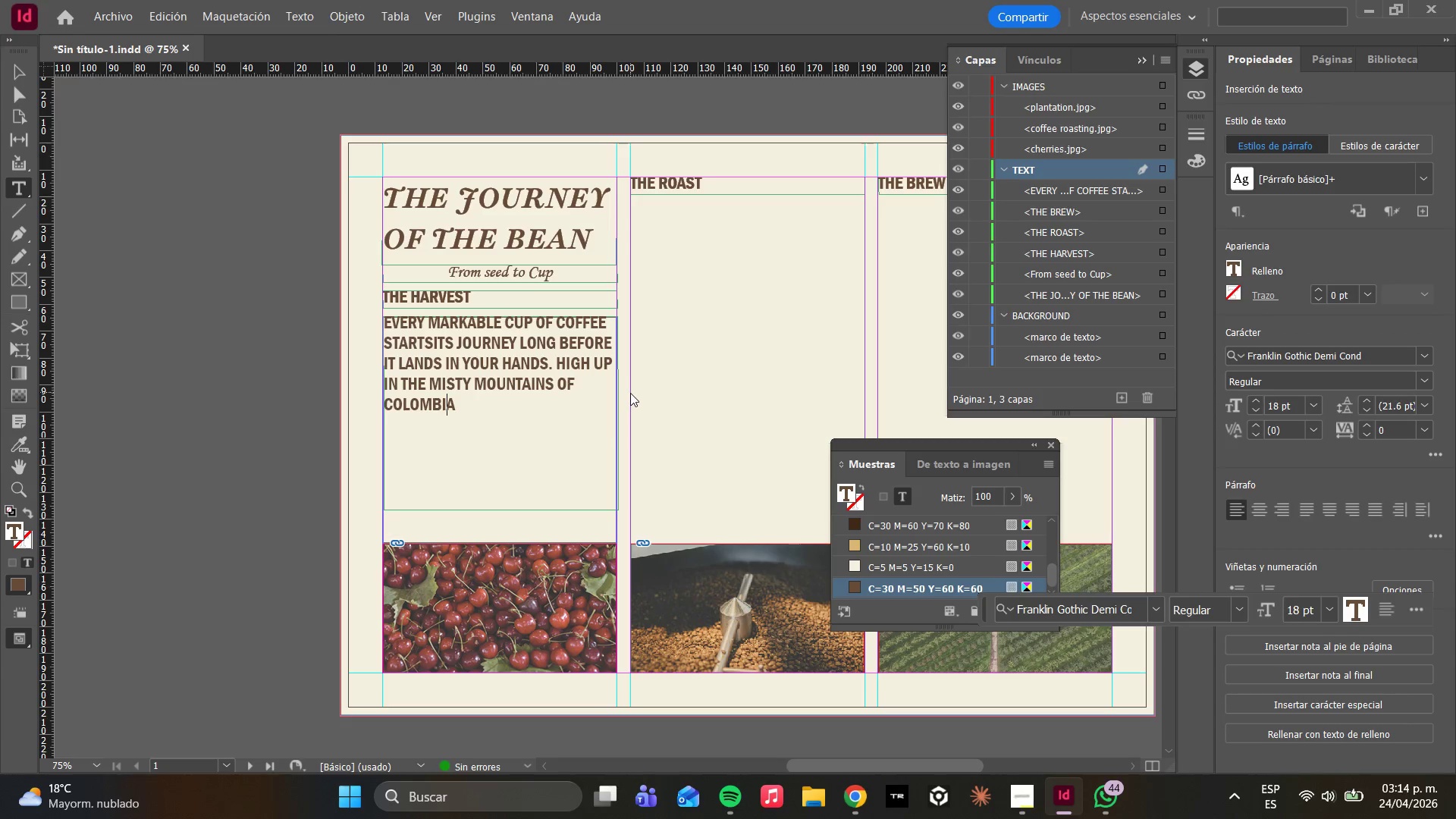 
key(ArrowRight)
 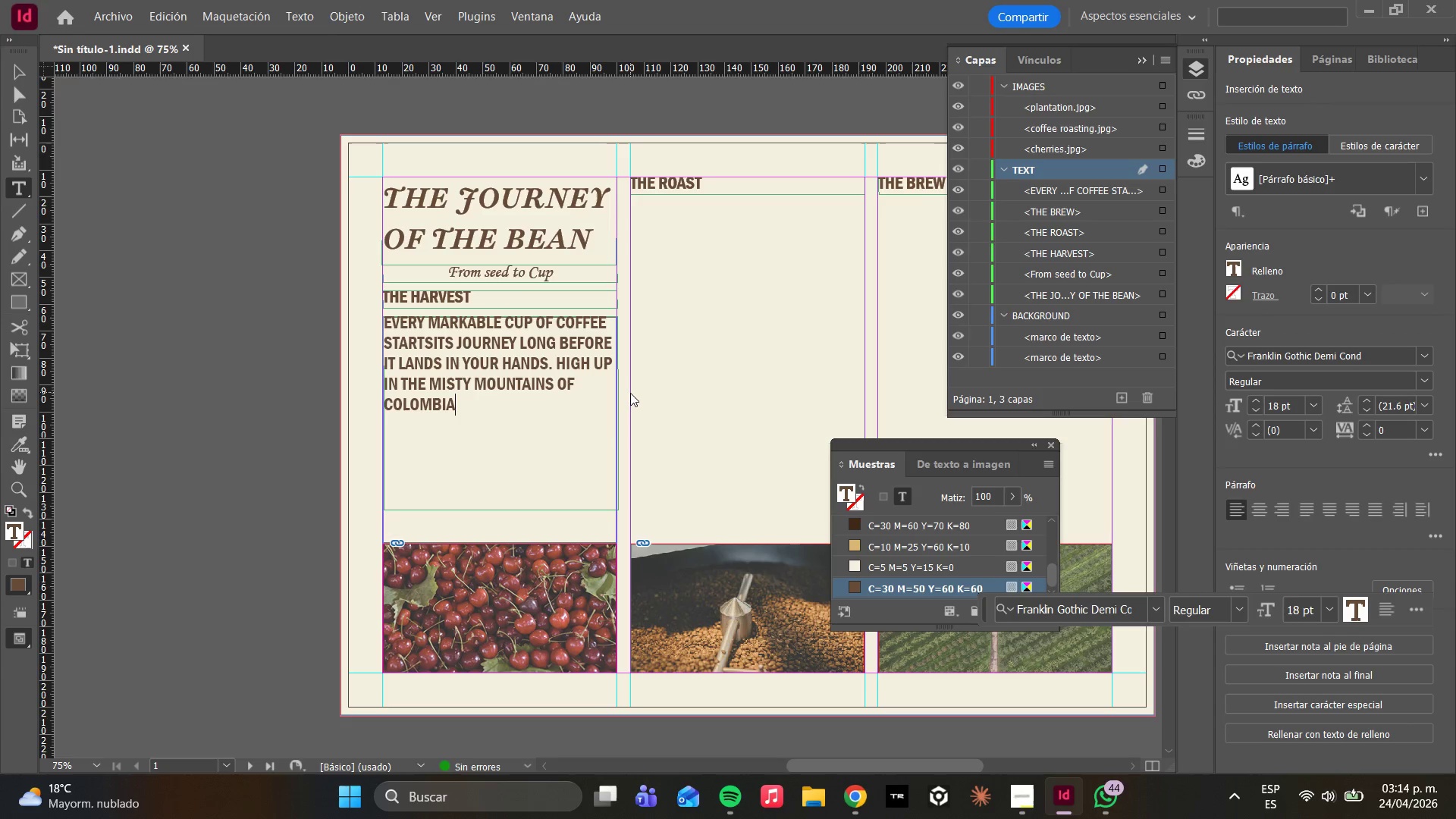 
type( )
key(Backspace)
type(, Ethiopia )
key(Backspace)
type(.)
key(Backspace)
type(, and guatemala)
 